 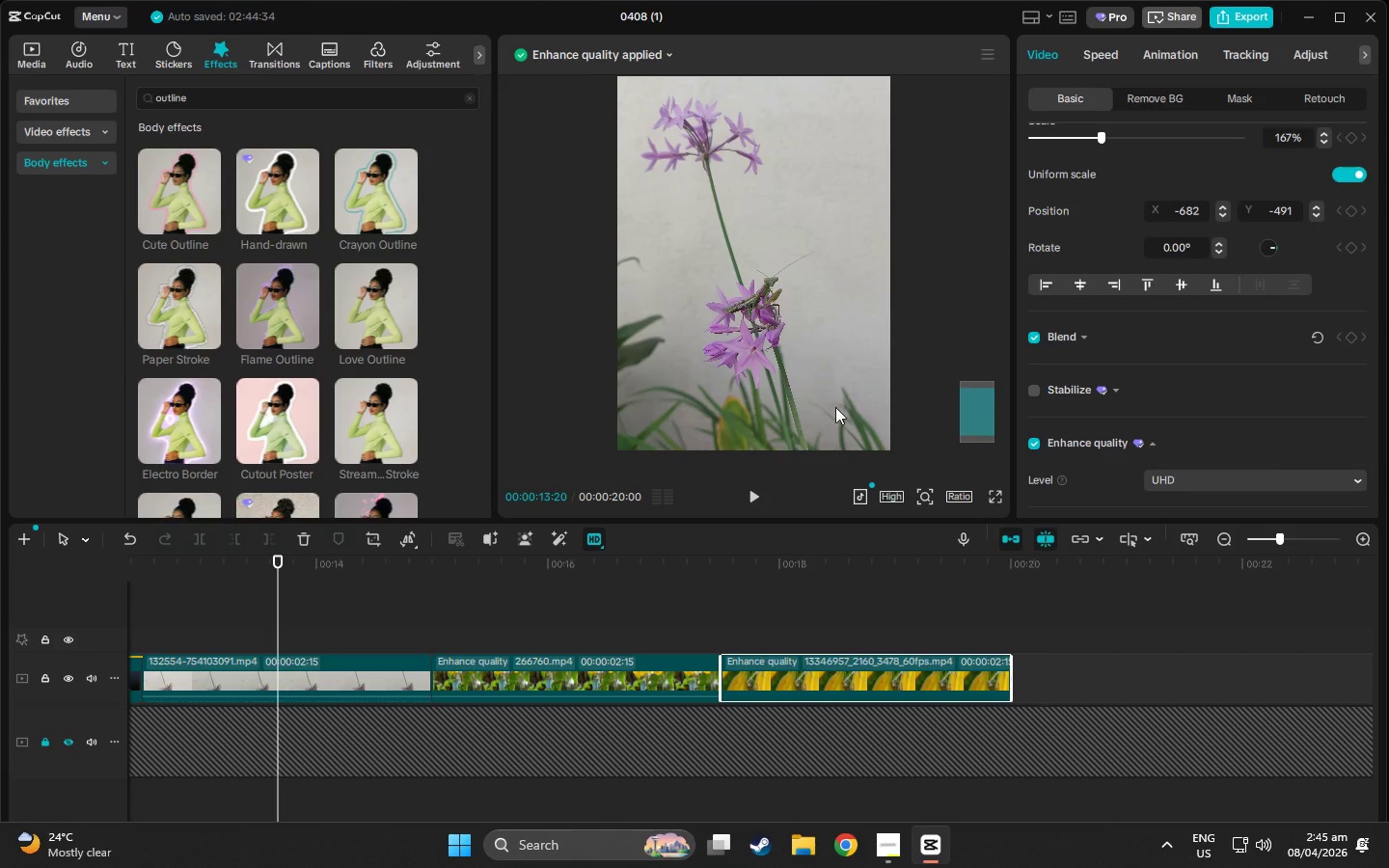 
left_click([840, 377])
 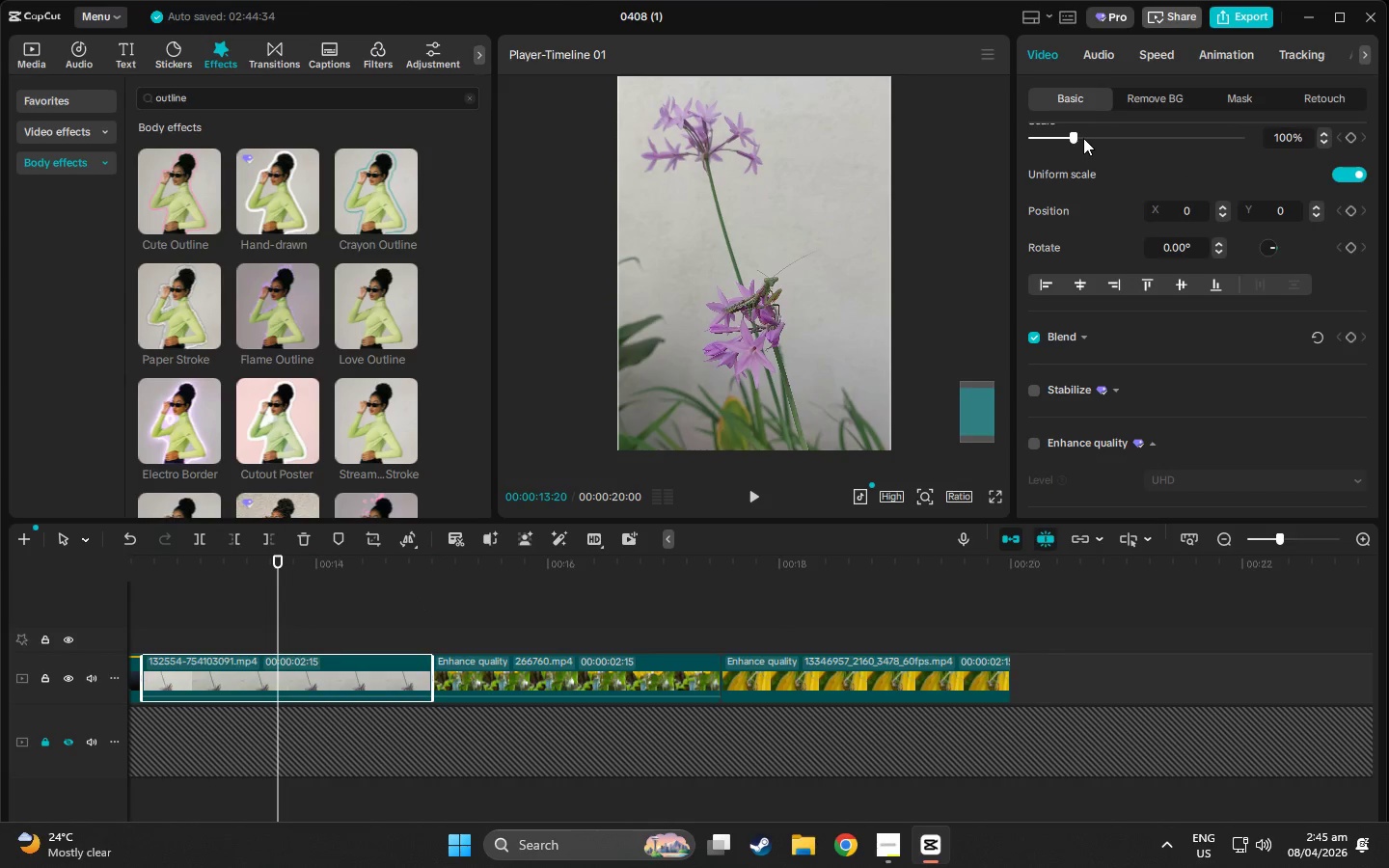 
left_click_drag(start_coordinate=[1076, 135], to_coordinate=[1150, 140])
 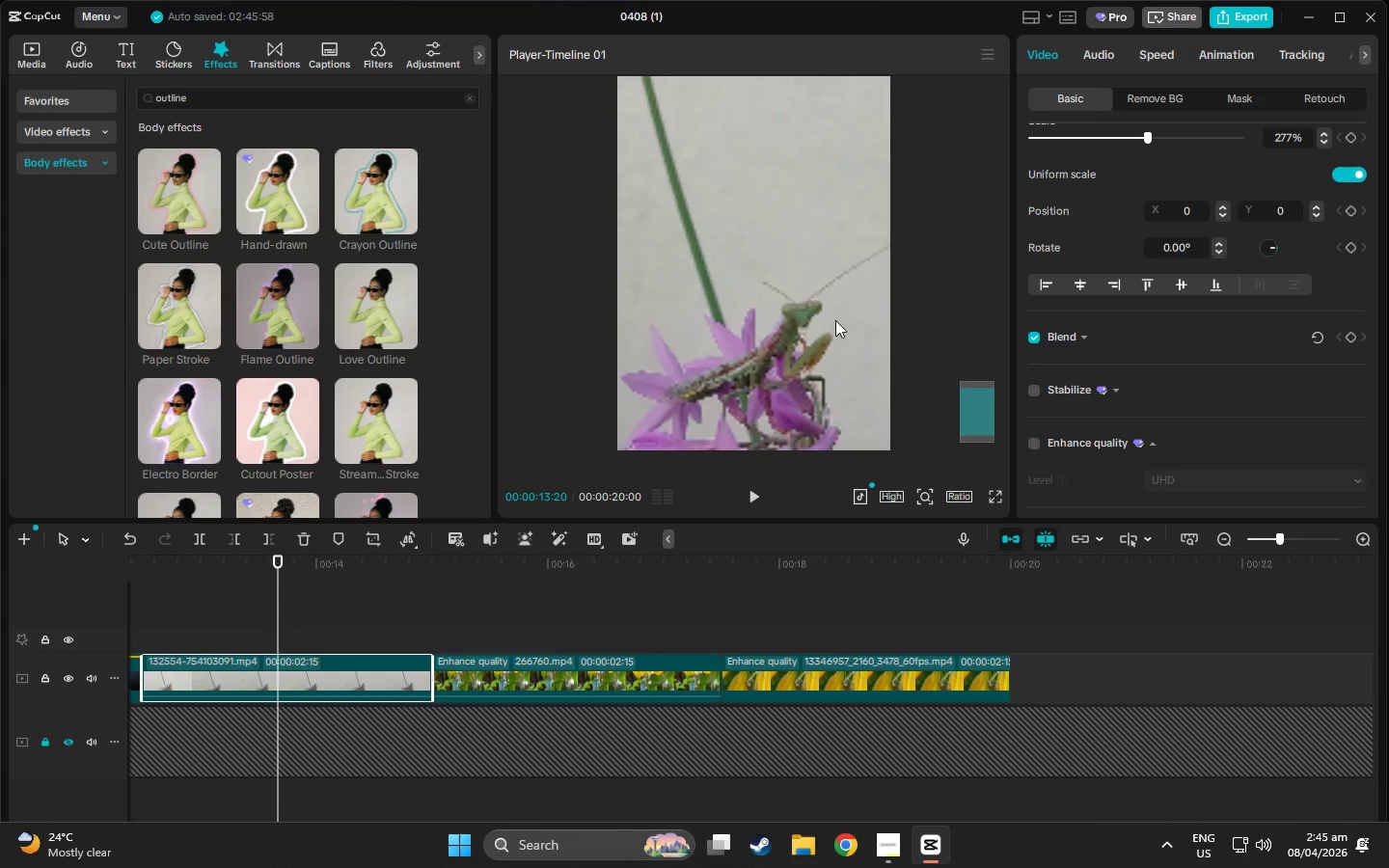 
left_click_drag(start_coordinate=[814, 342], to_coordinate=[803, 251])
 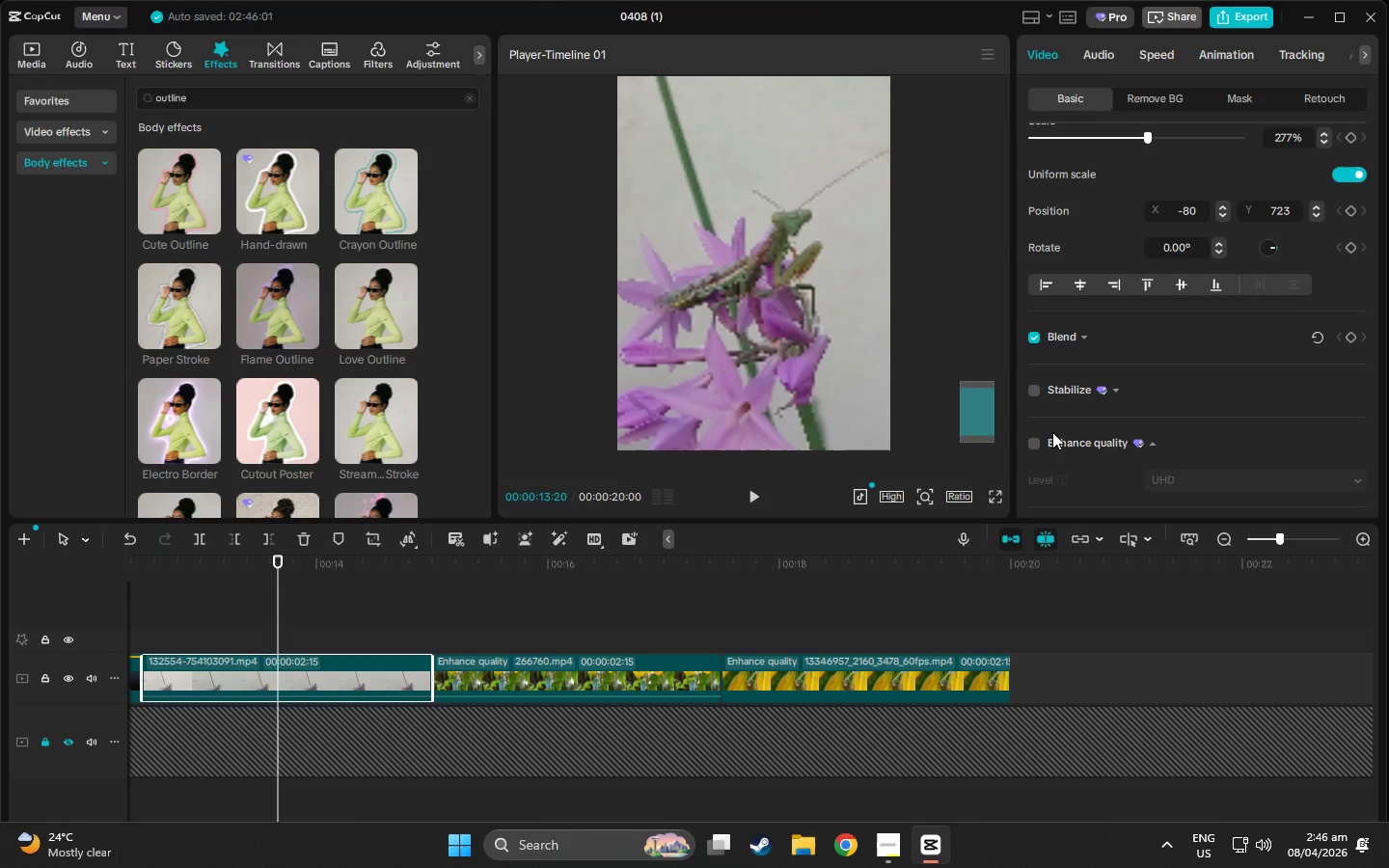 
left_click([1039, 448])
 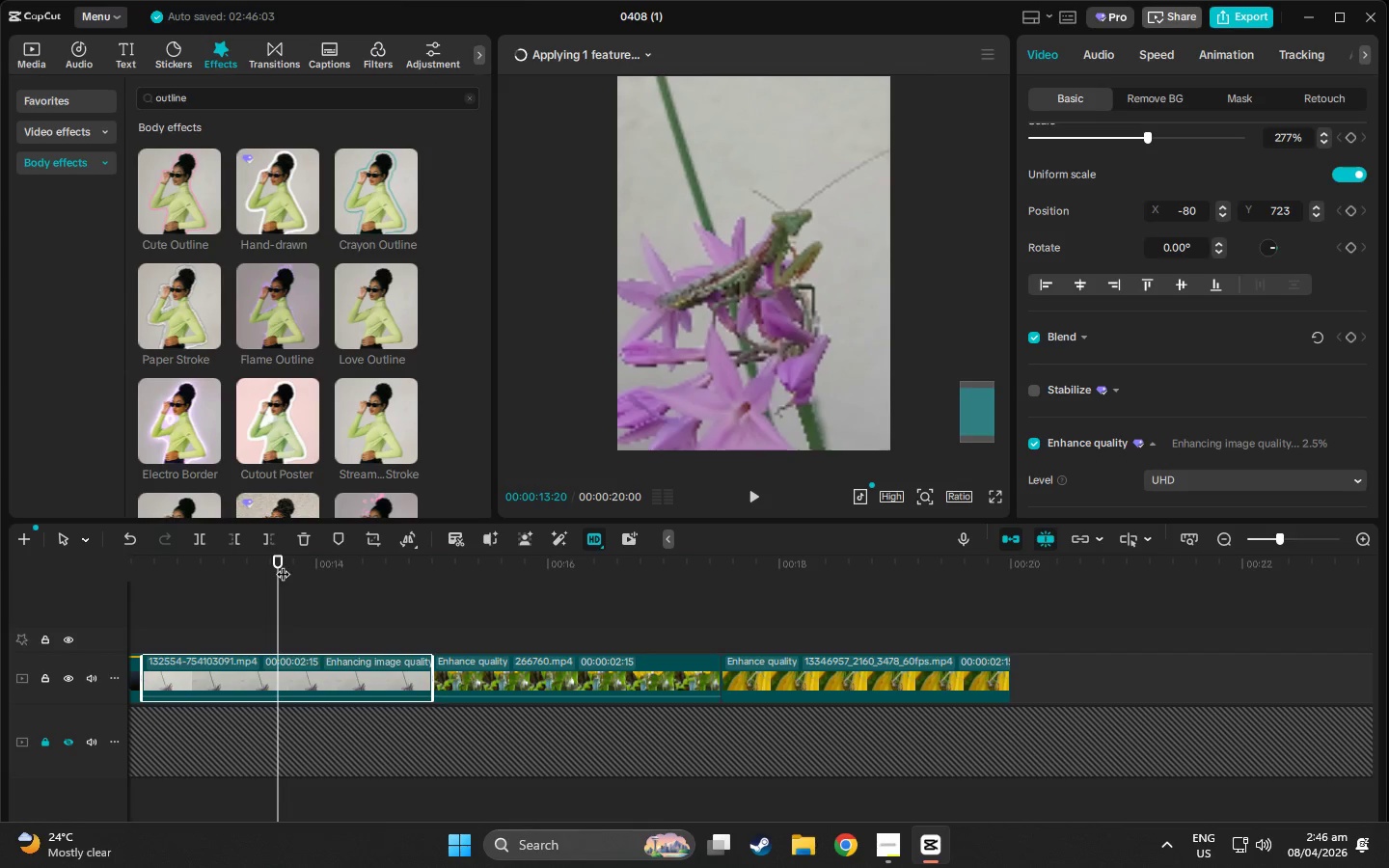 
left_click_drag(start_coordinate=[280, 561], to_coordinate=[829, 591])
 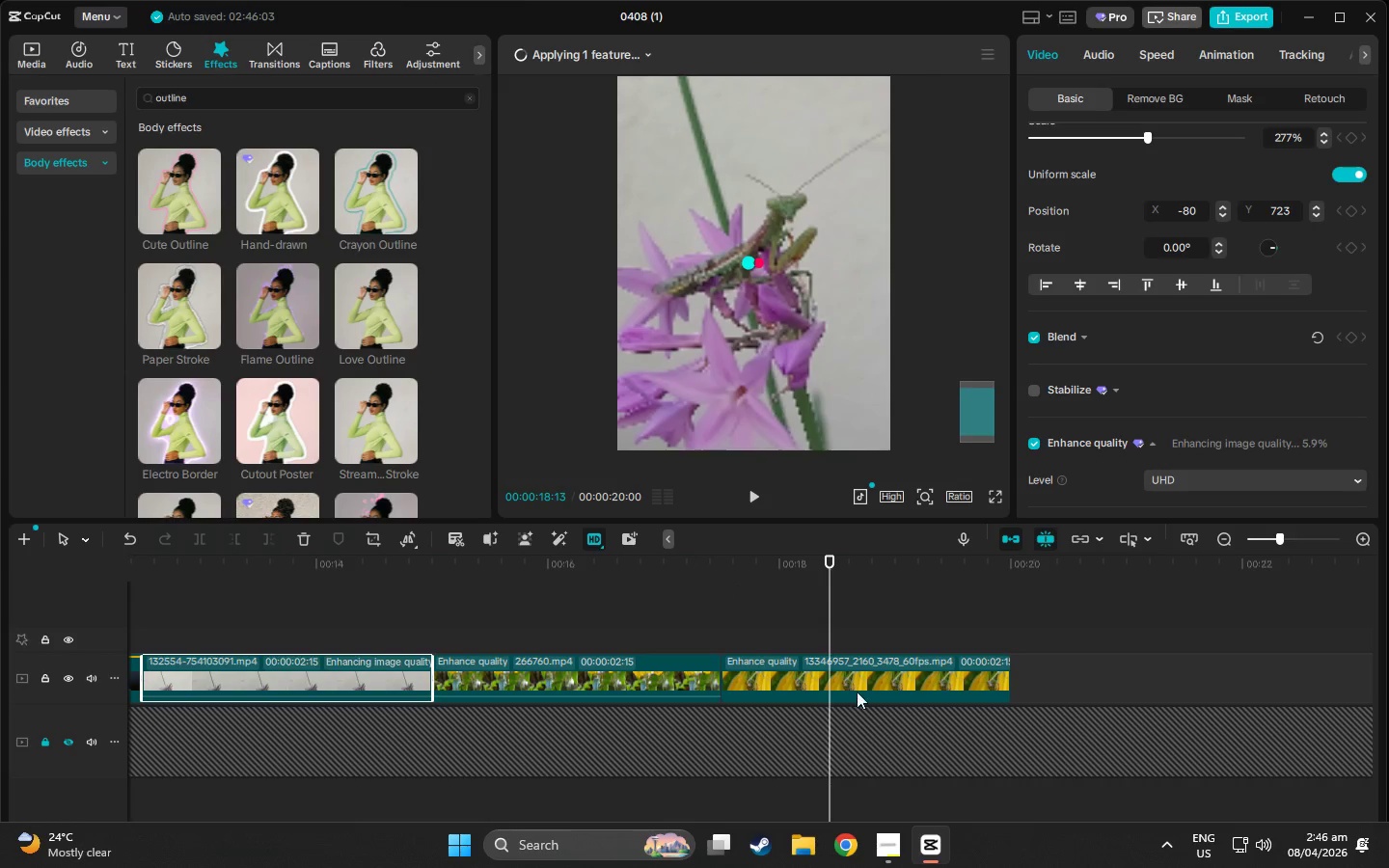 
left_click([852, 674])
 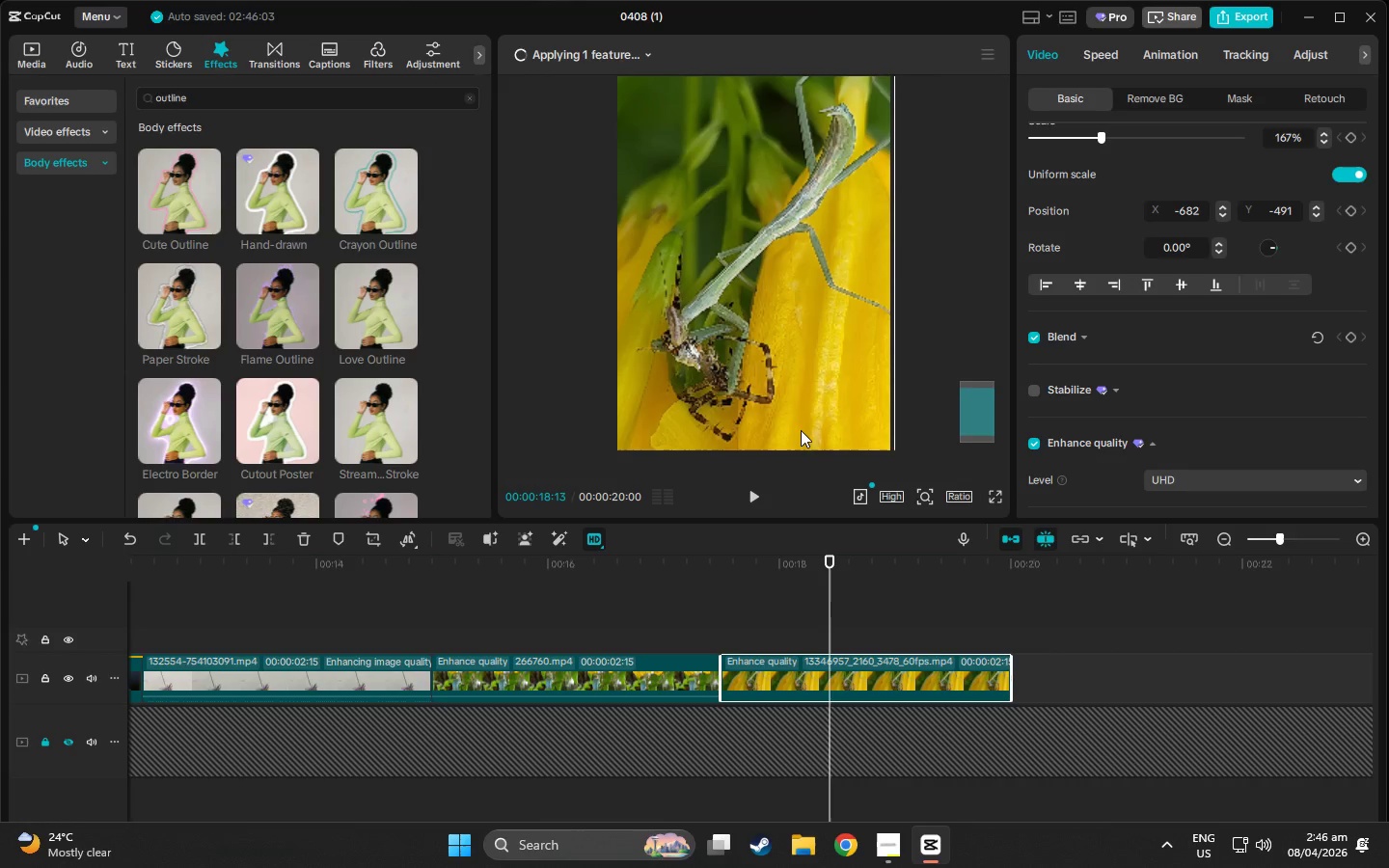 
left_click([754, 499])
 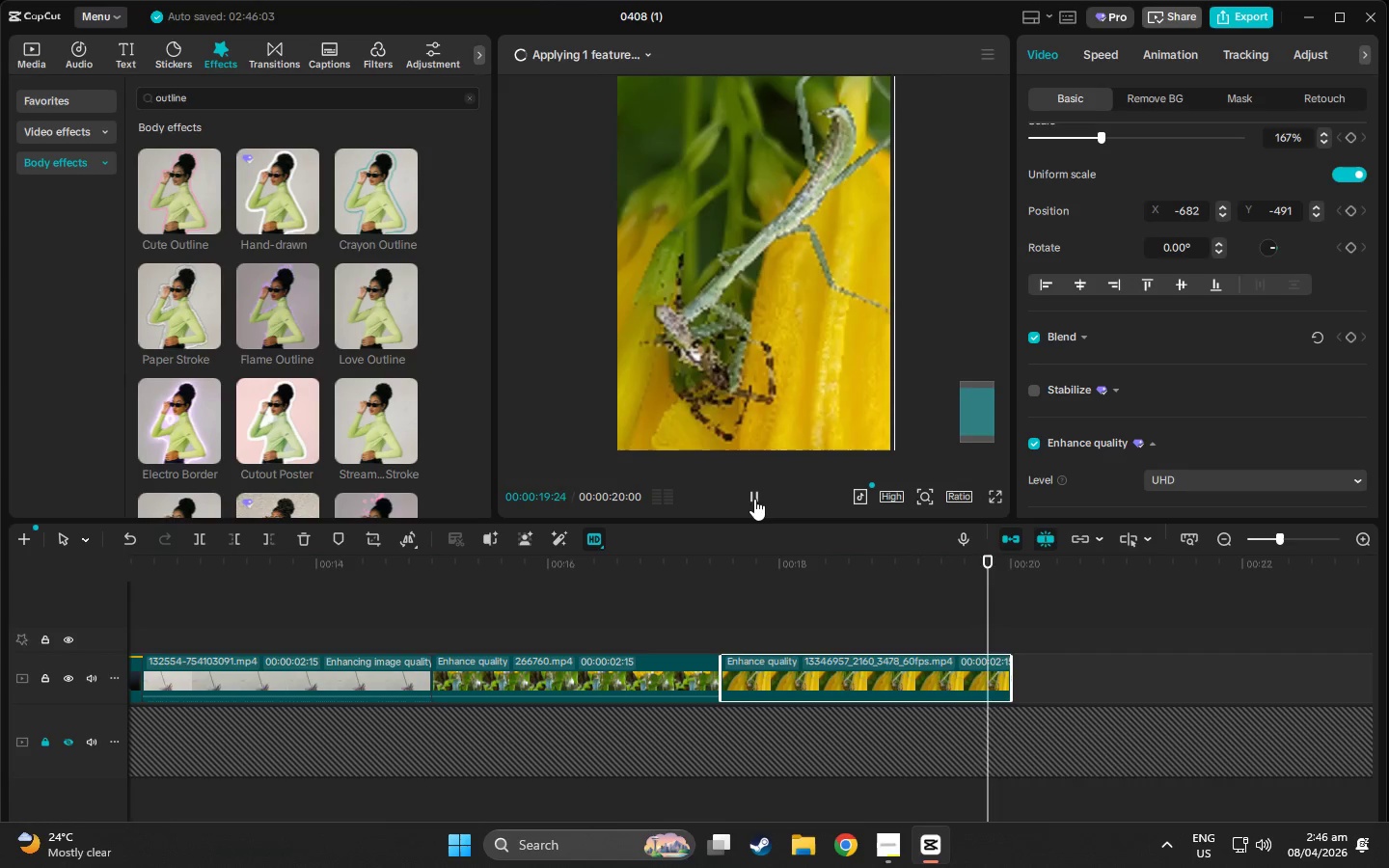 
left_click([754, 499])
 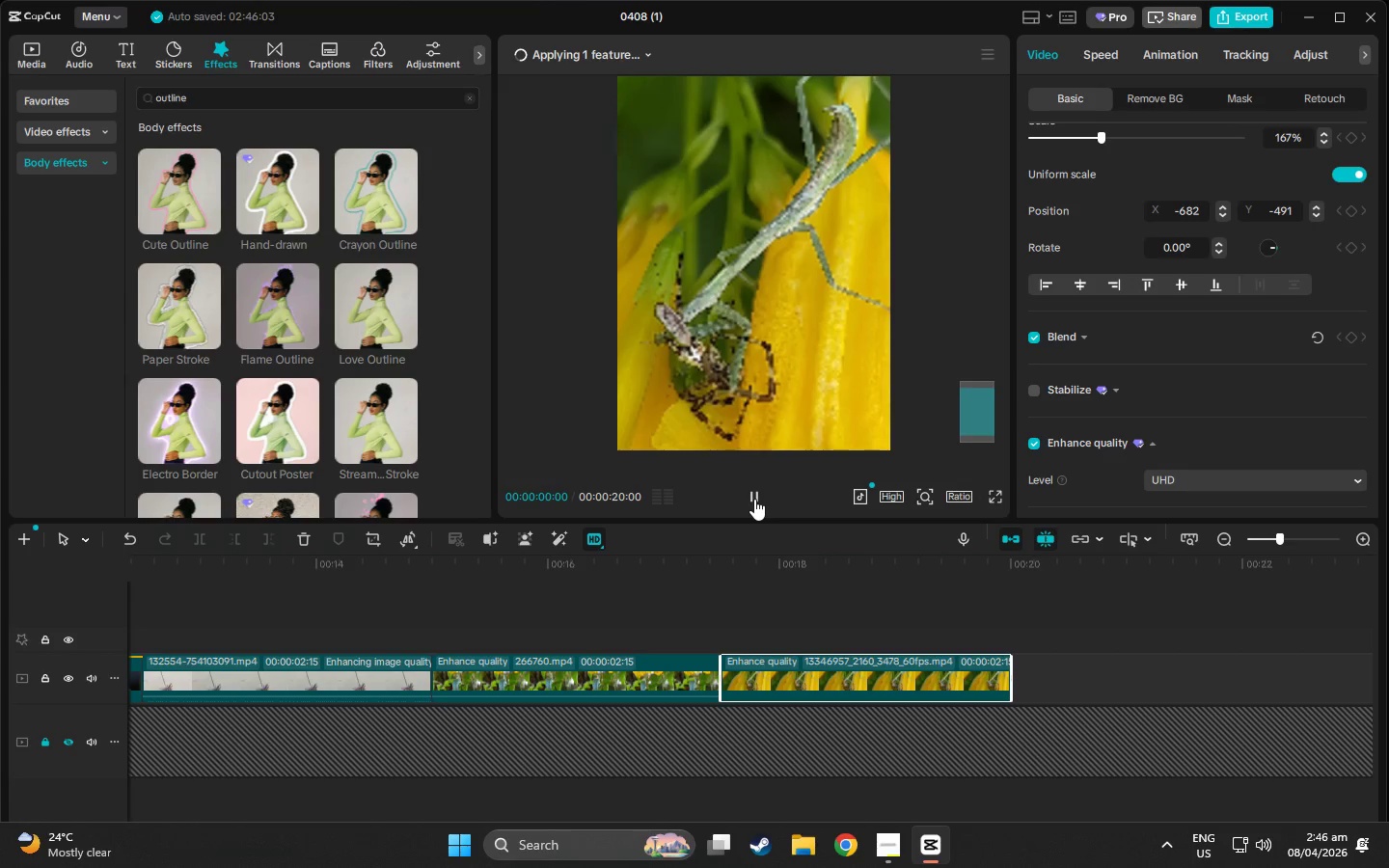 
left_click([754, 499])
 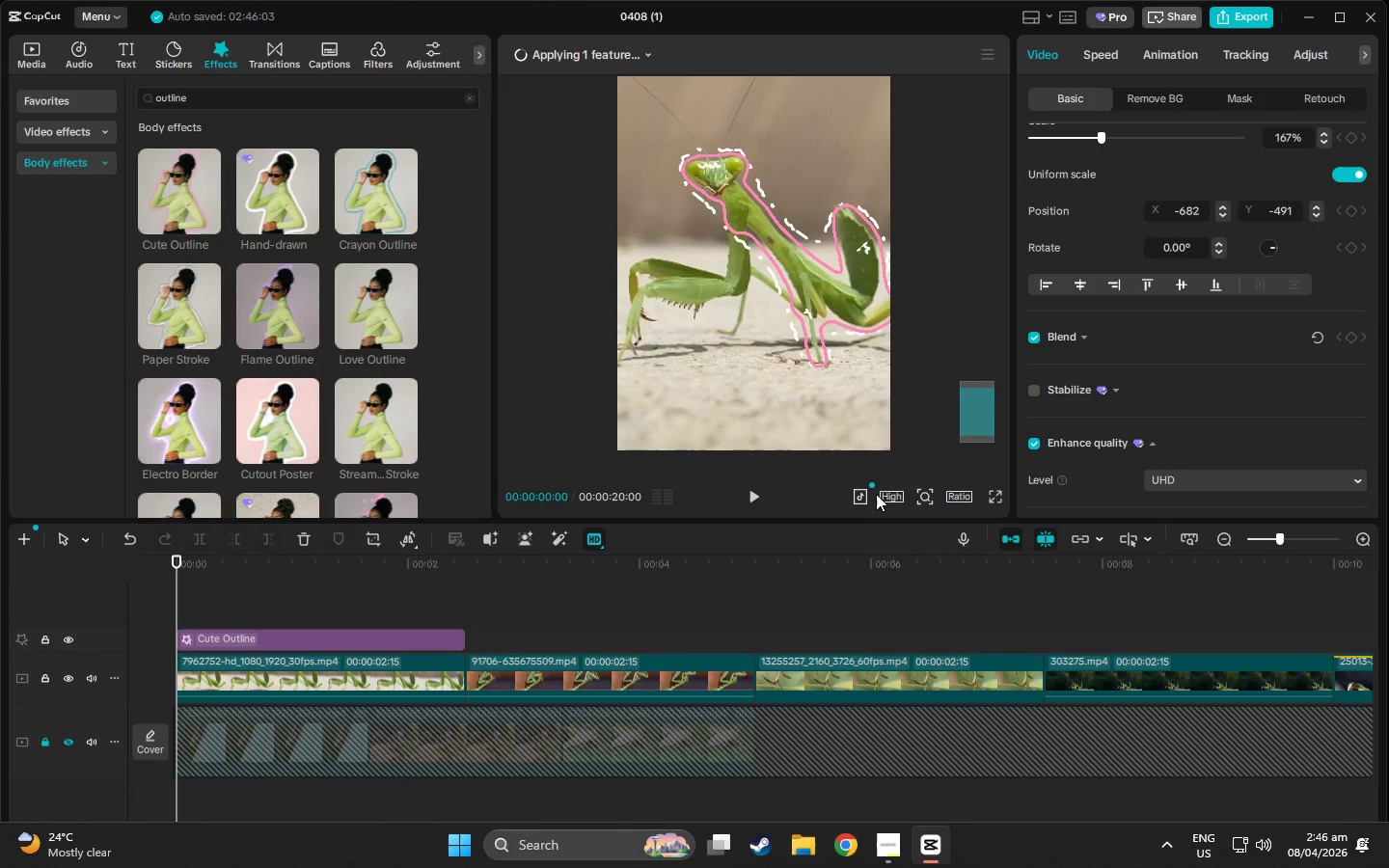 
left_click([886, 496])
 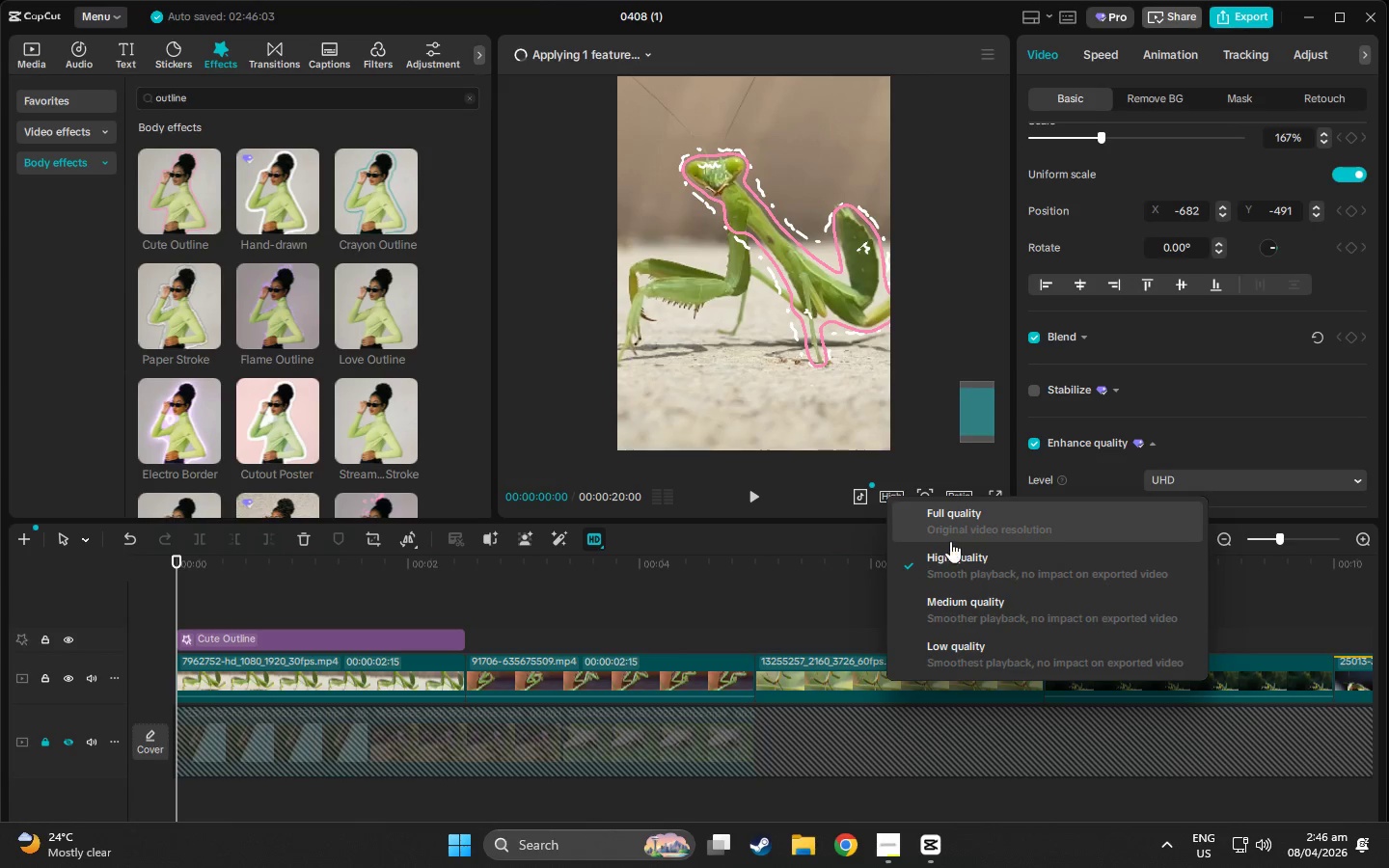 
left_click([965, 524])
 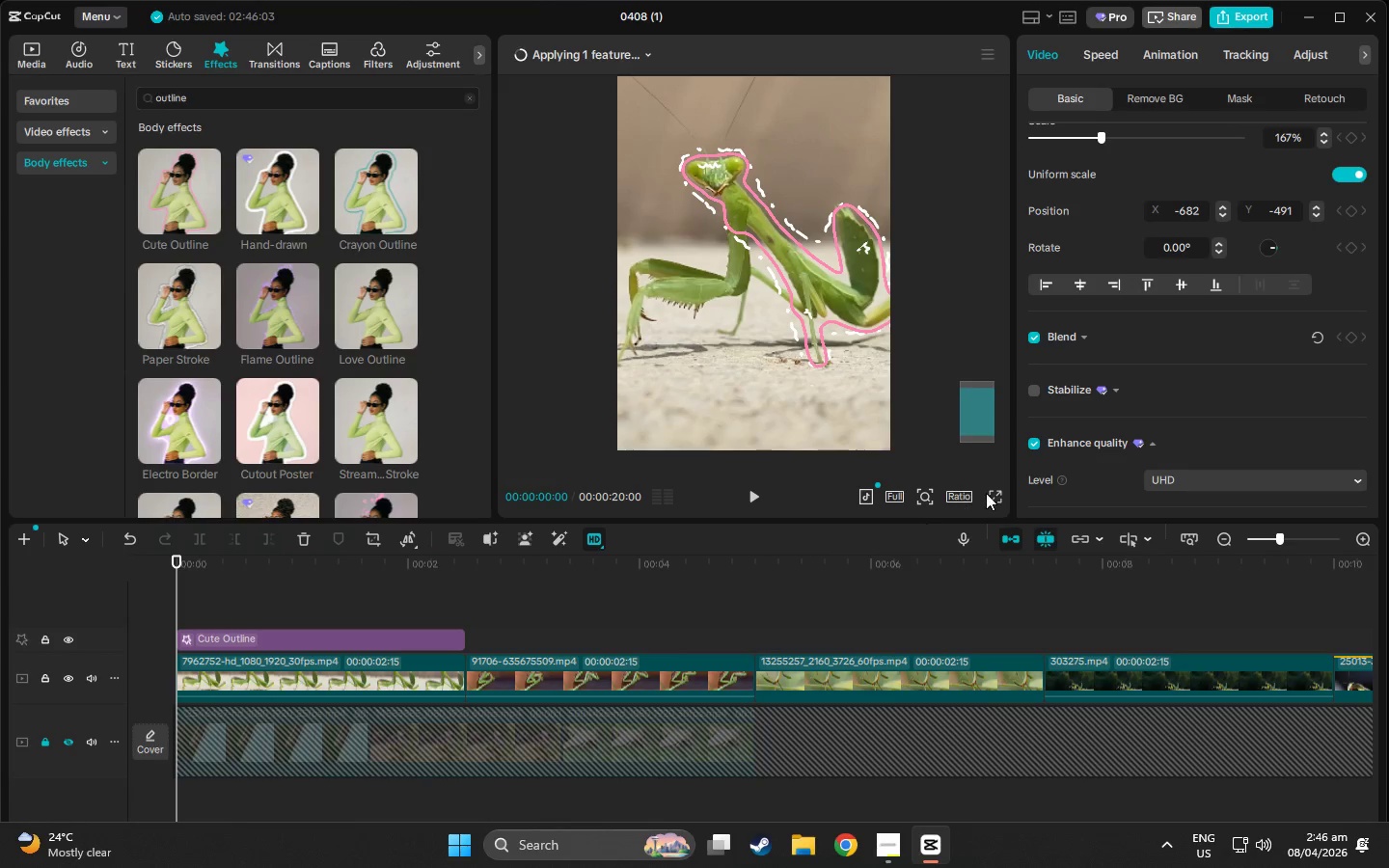 
left_click([997, 491])
 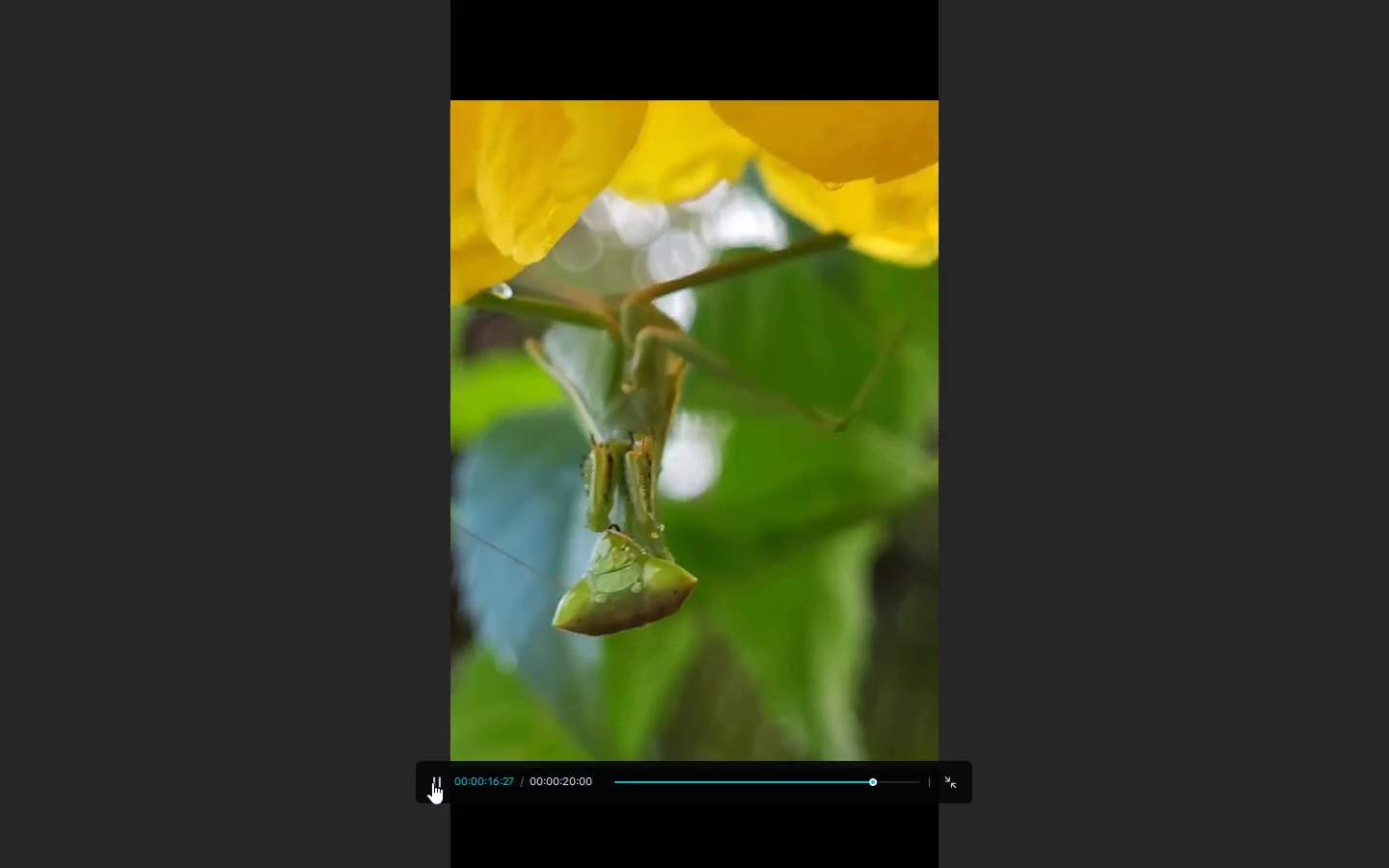 
wait(23.72)
 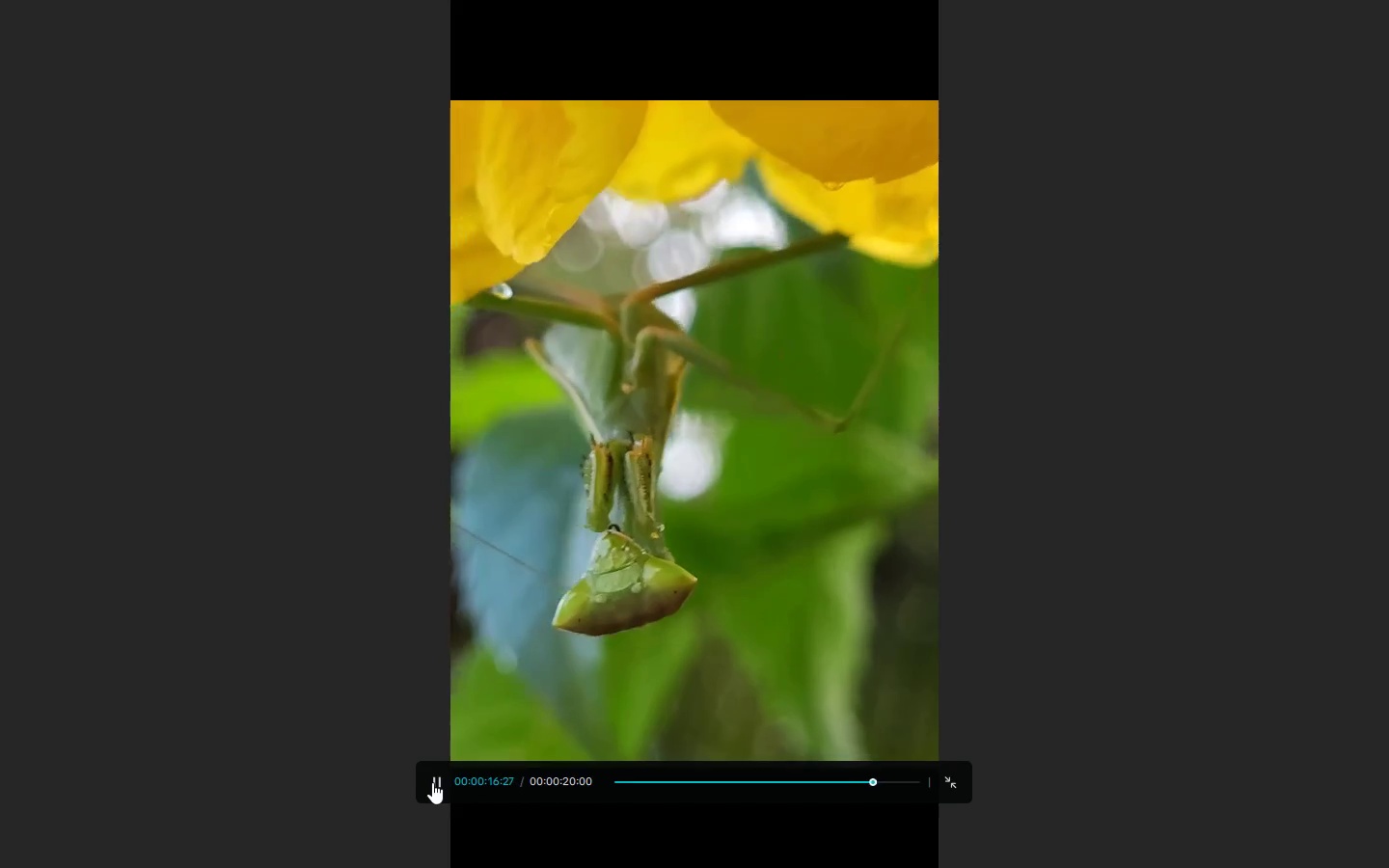 
left_click([961, 778])
 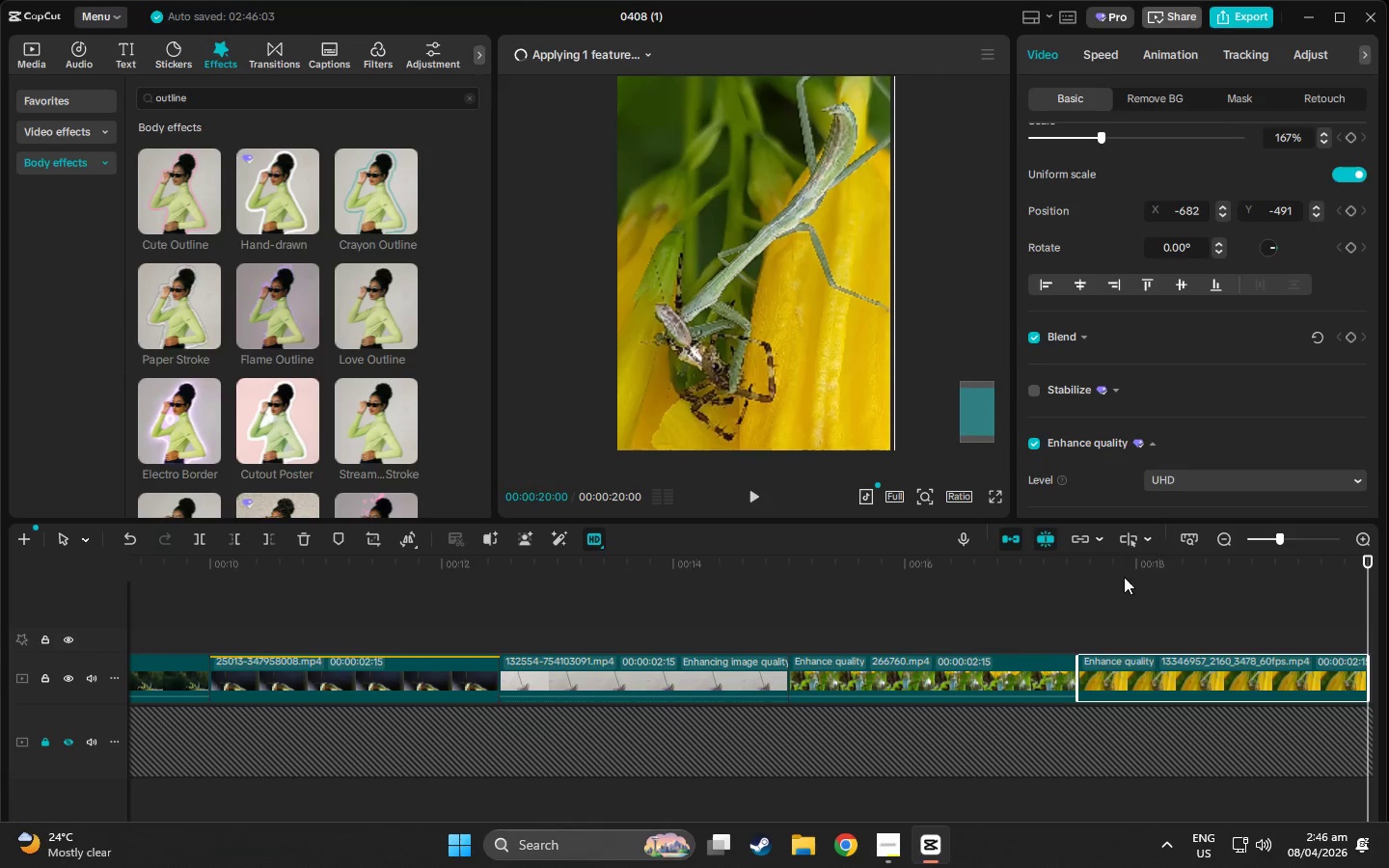 
left_click([939, 666])
 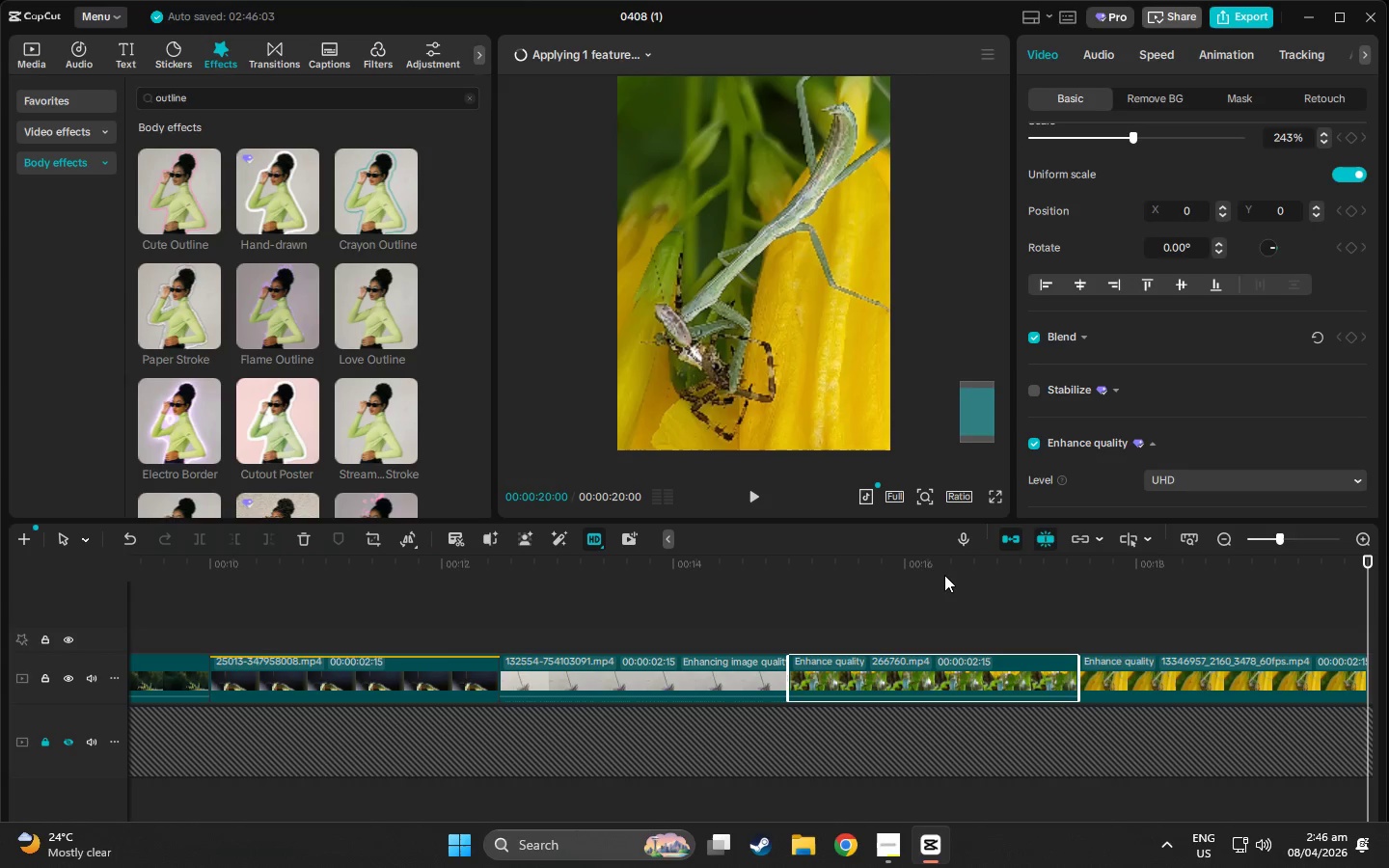 
left_click([944, 574])
 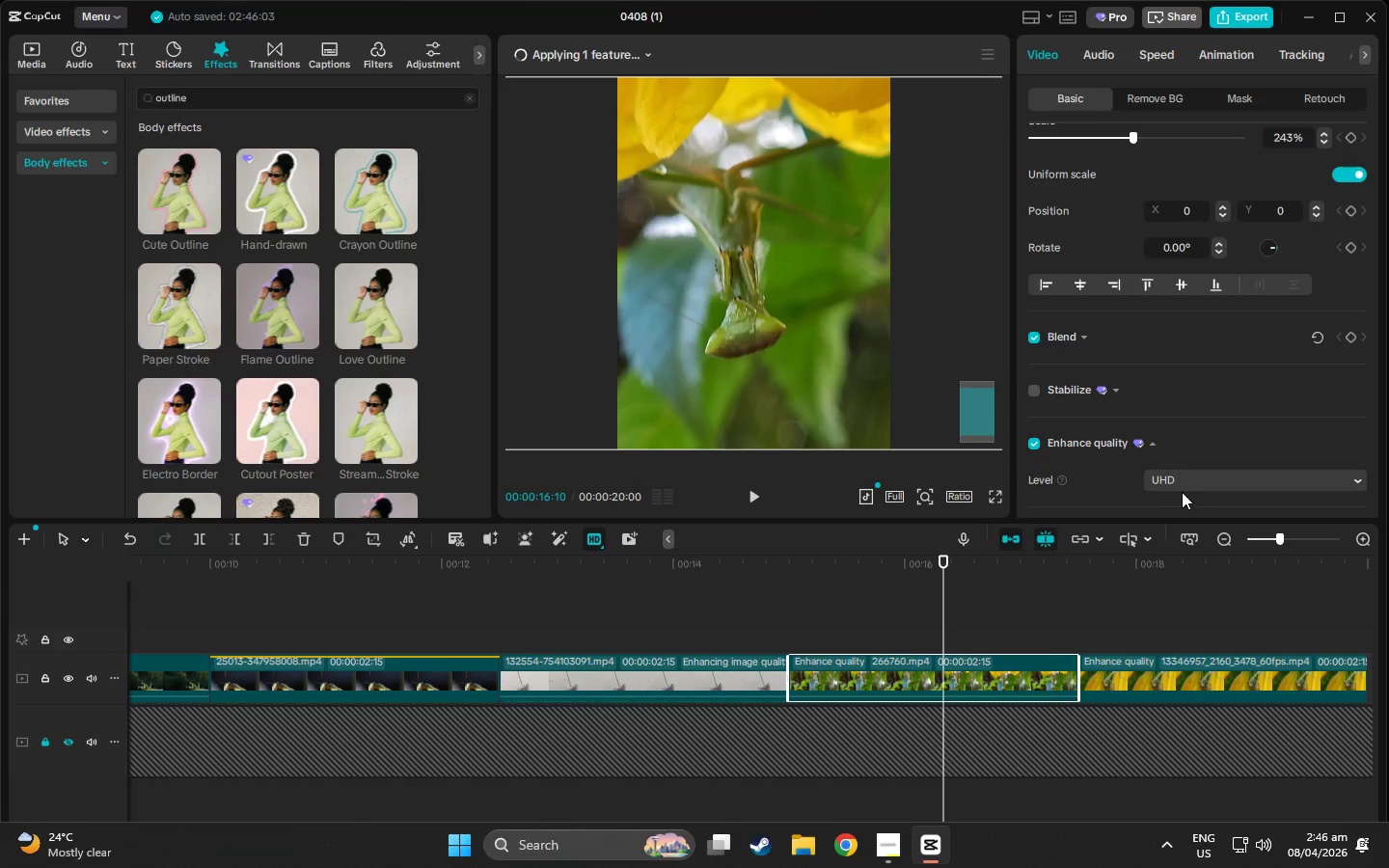 
left_click([997, 684])
 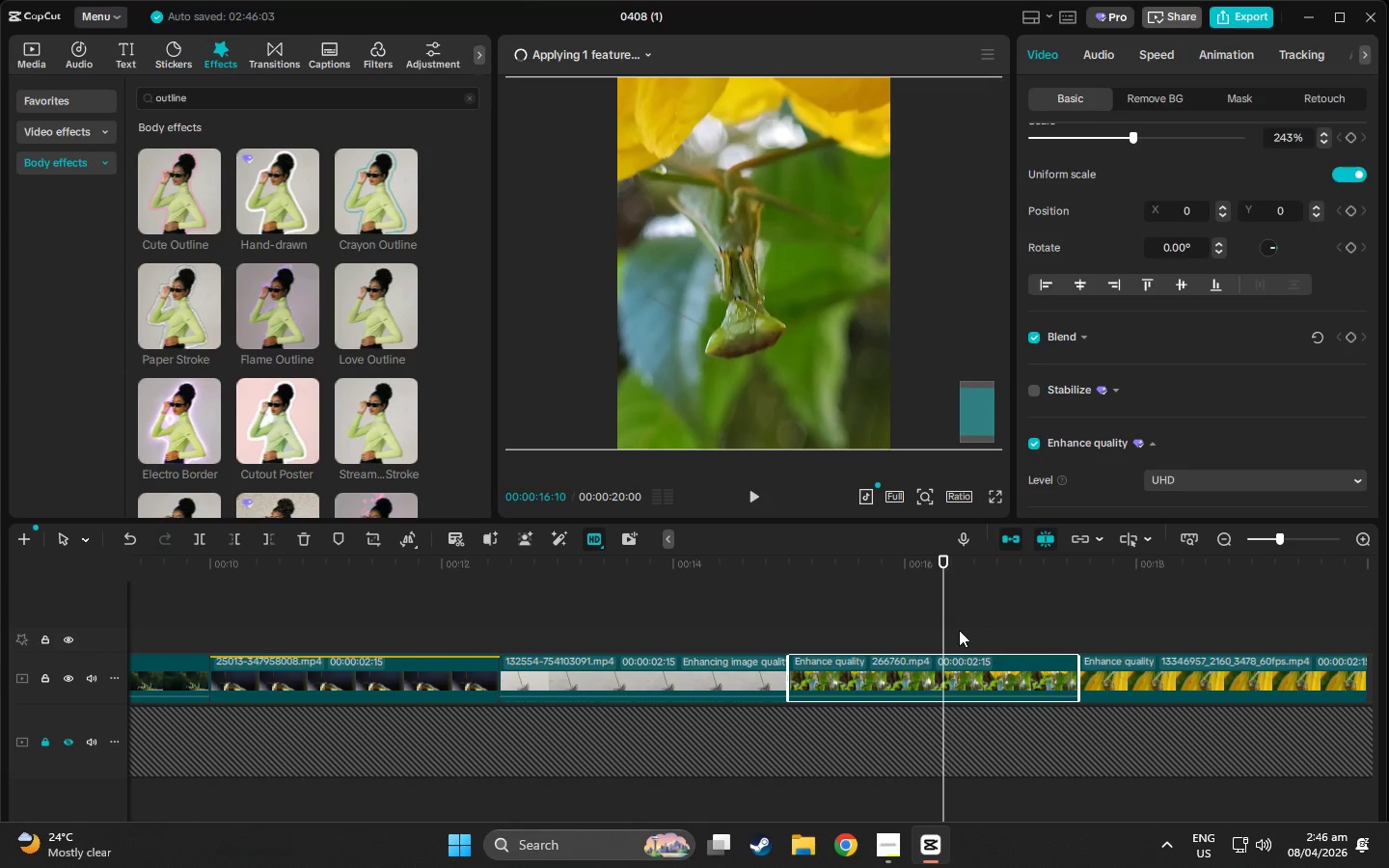 
left_click_drag(start_coordinate=[941, 555], to_coordinate=[580, 575])
 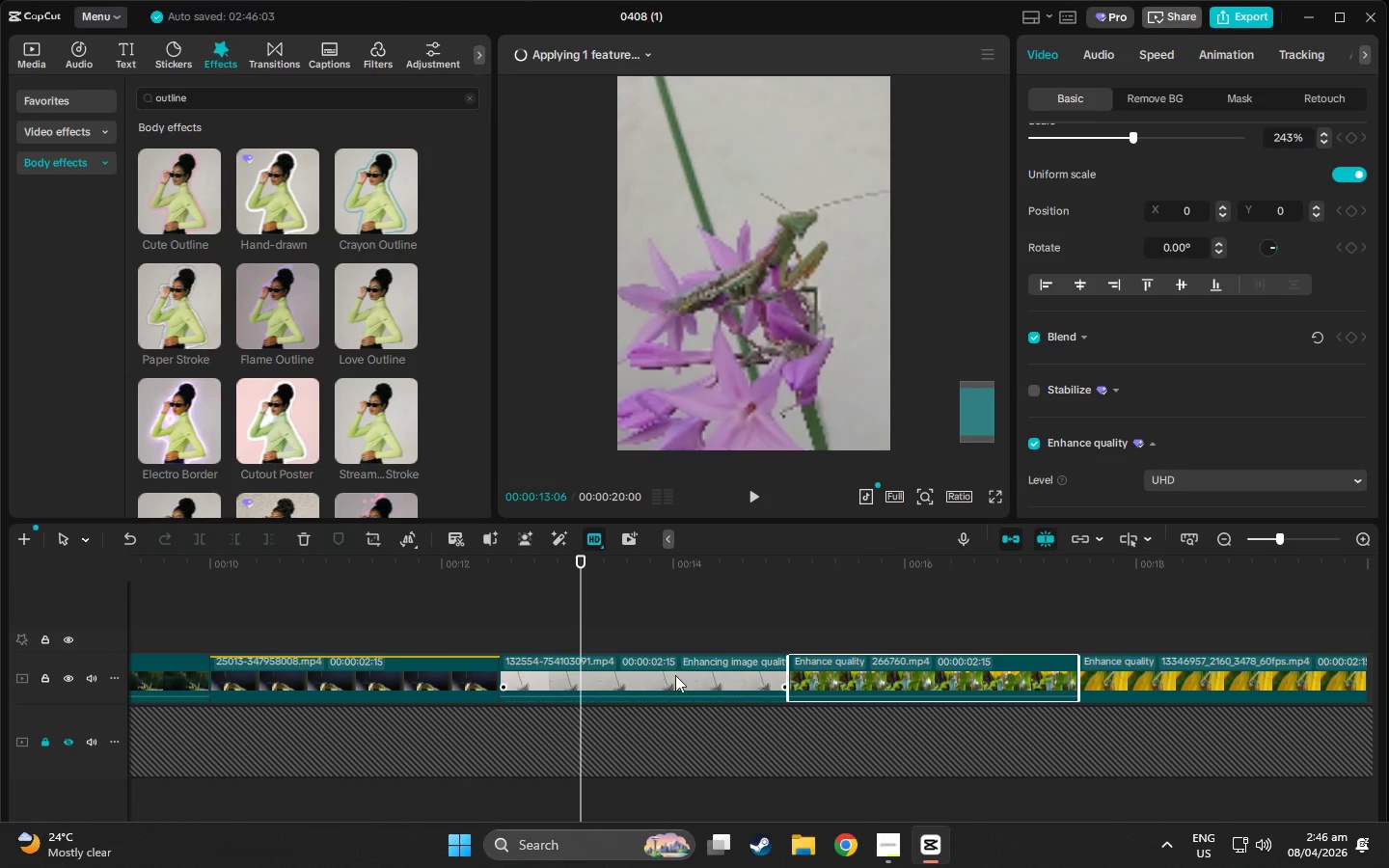 
left_click([684, 682])
 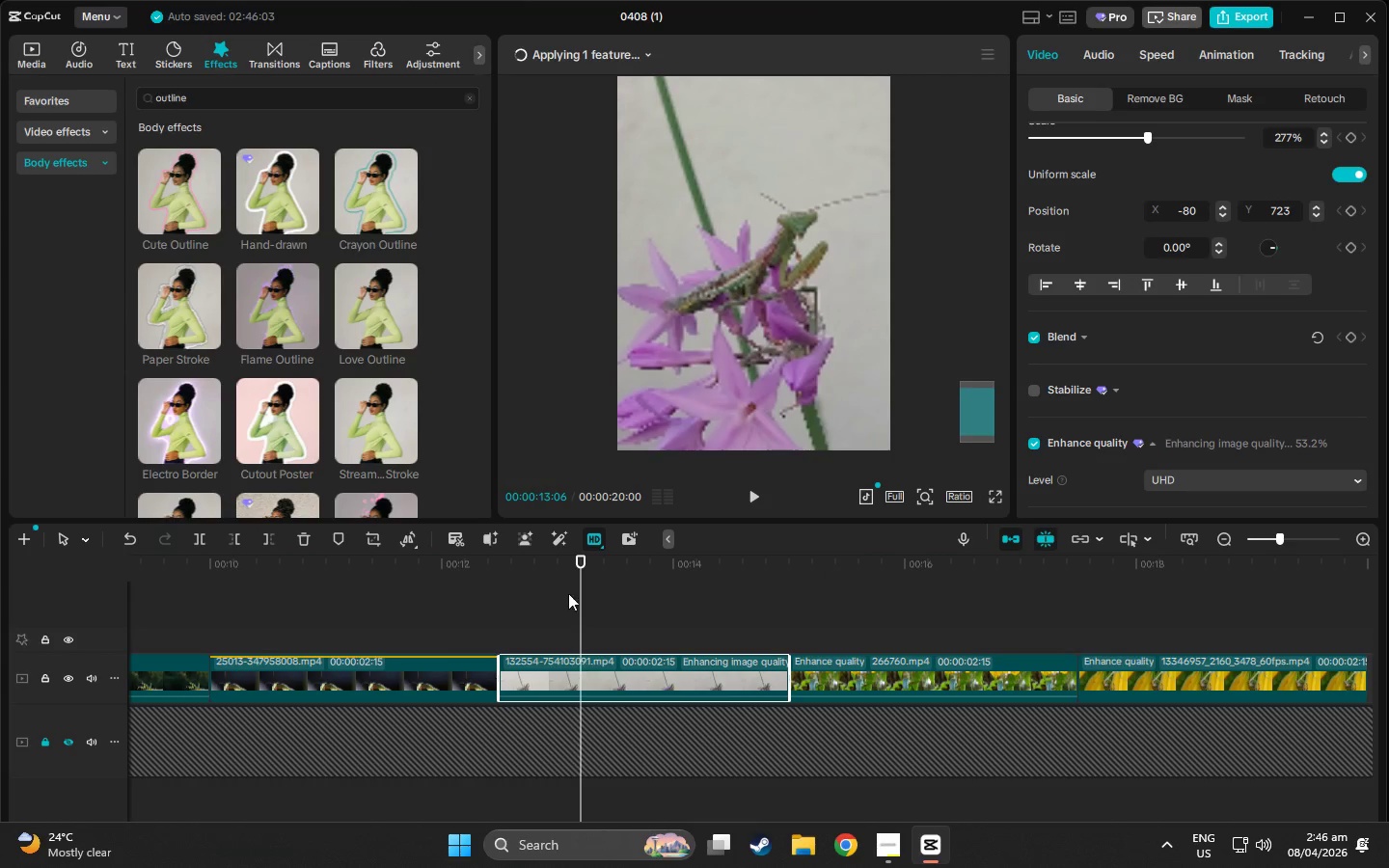 
left_click_drag(start_coordinate=[582, 567], to_coordinate=[261, 585])
 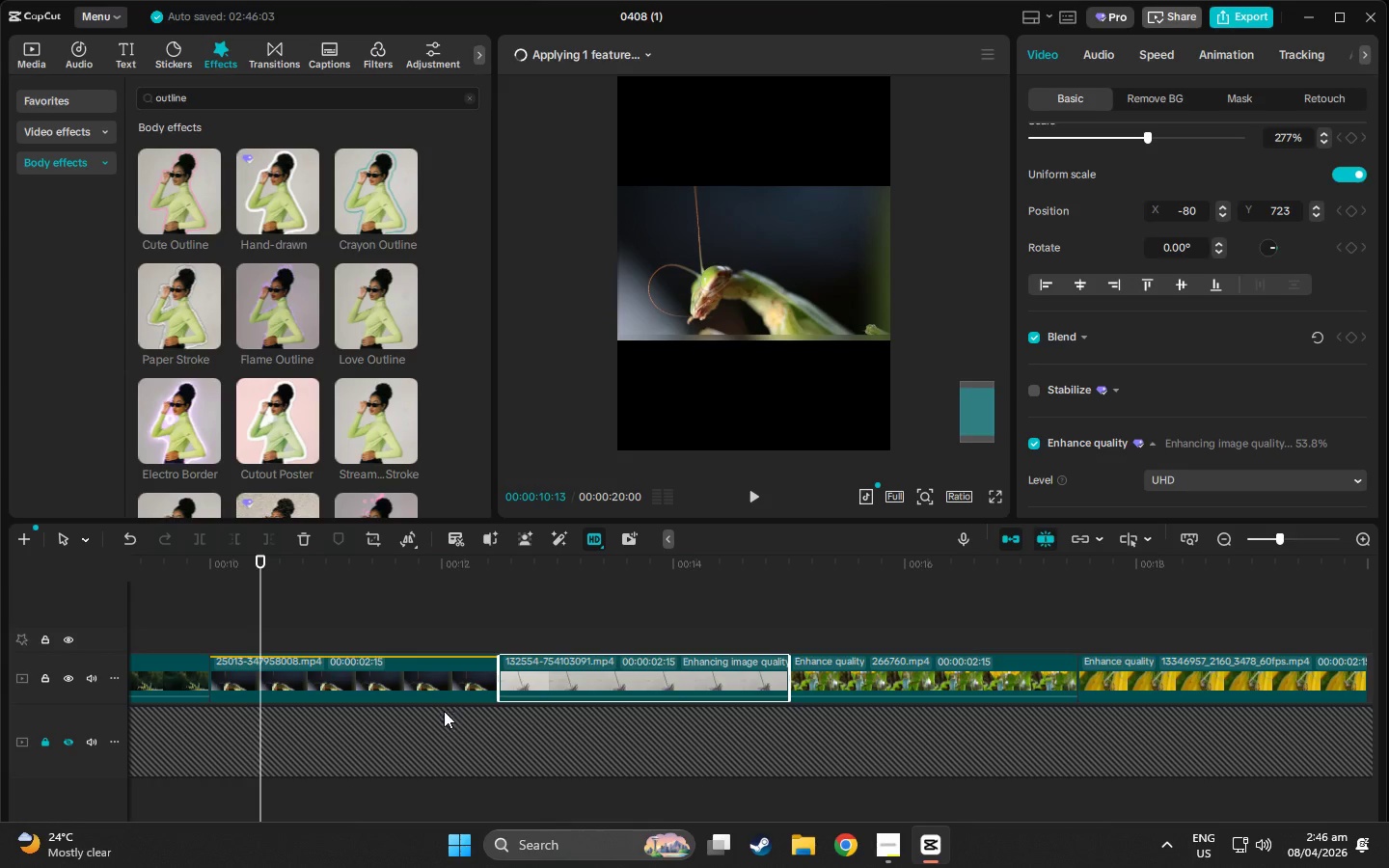 
left_click([408, 676])
 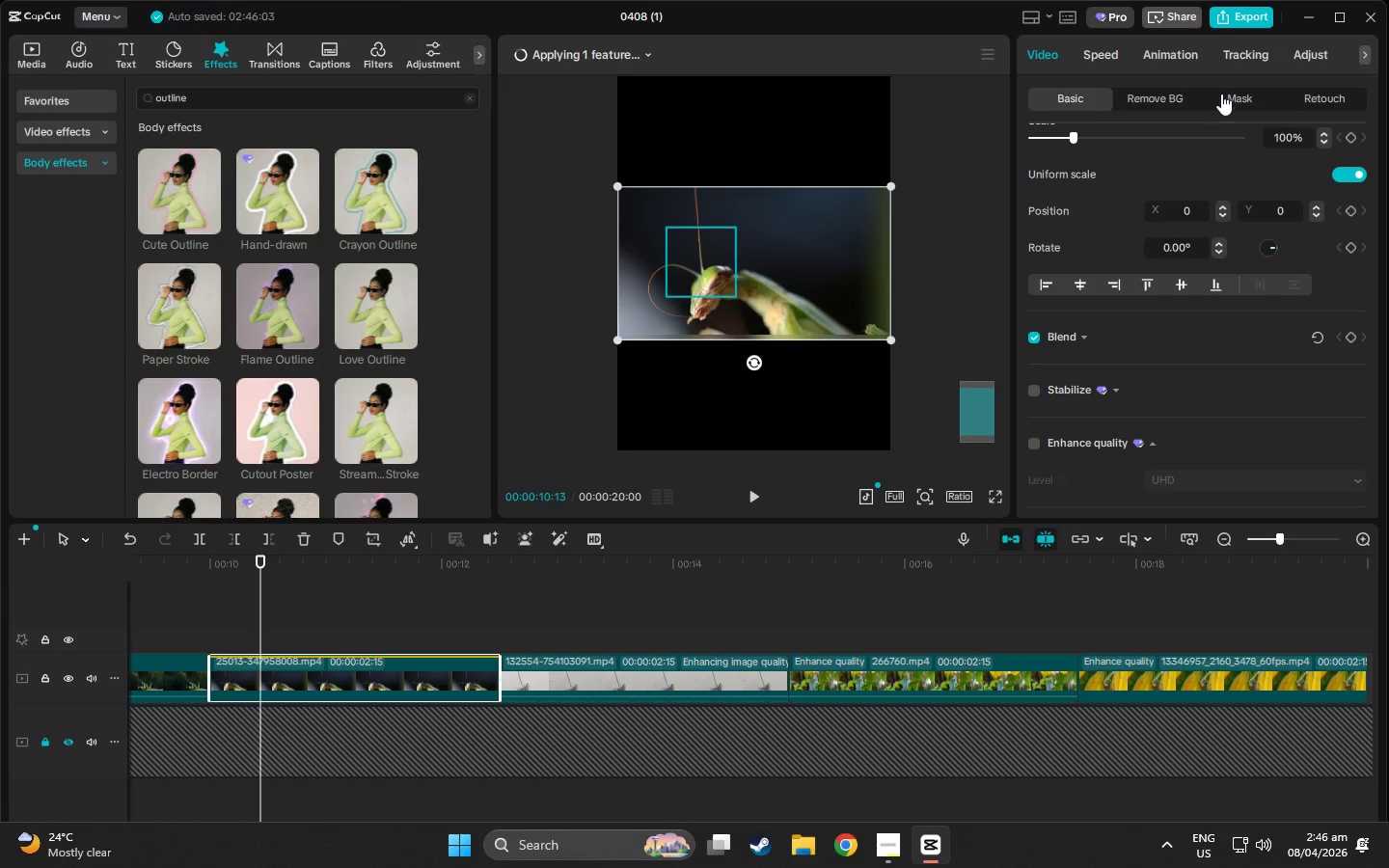 
scroll: coordinate [1038, 466], scroll_direction: down, amount: 55.0
 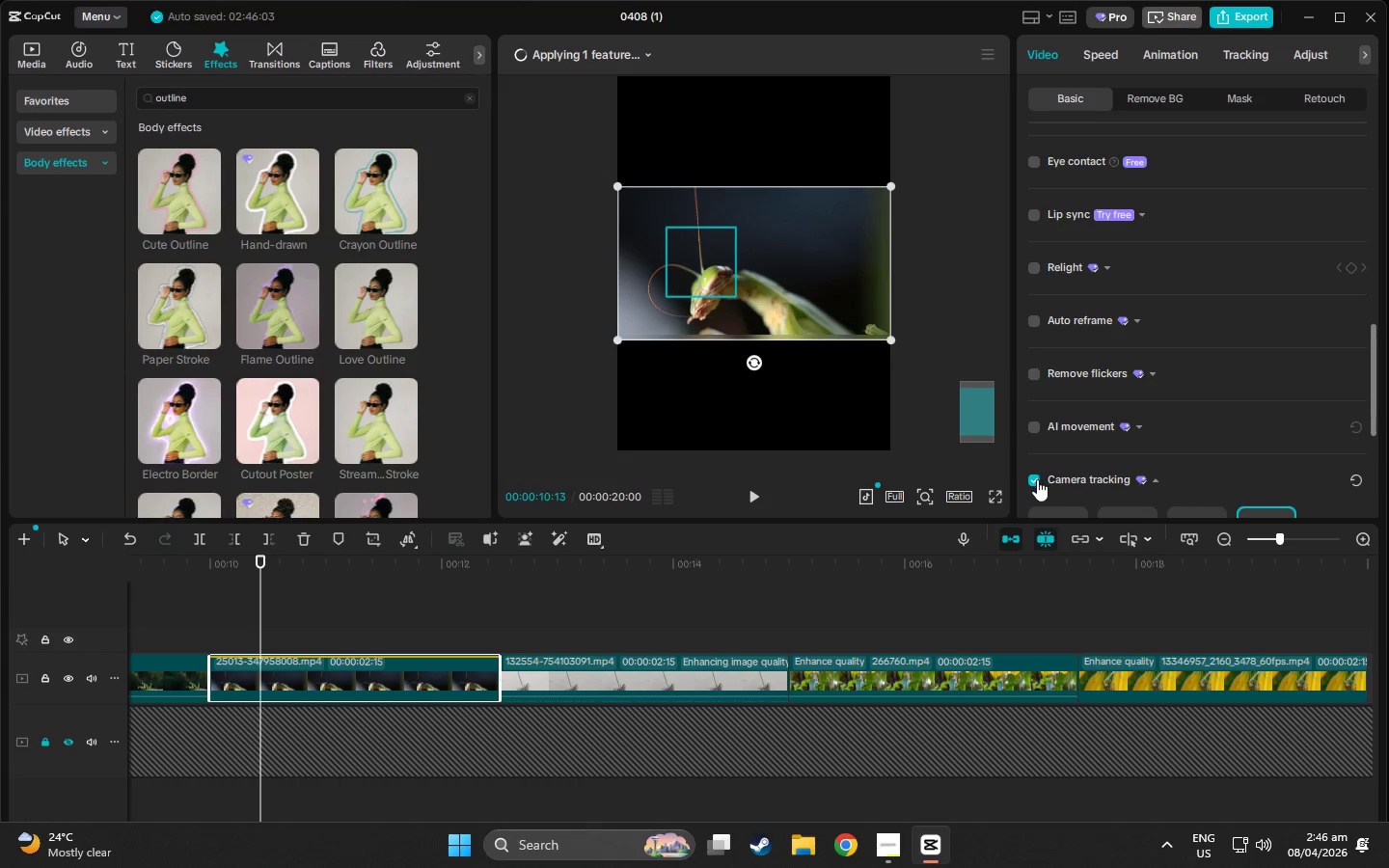 
left_click([1037, 479])
 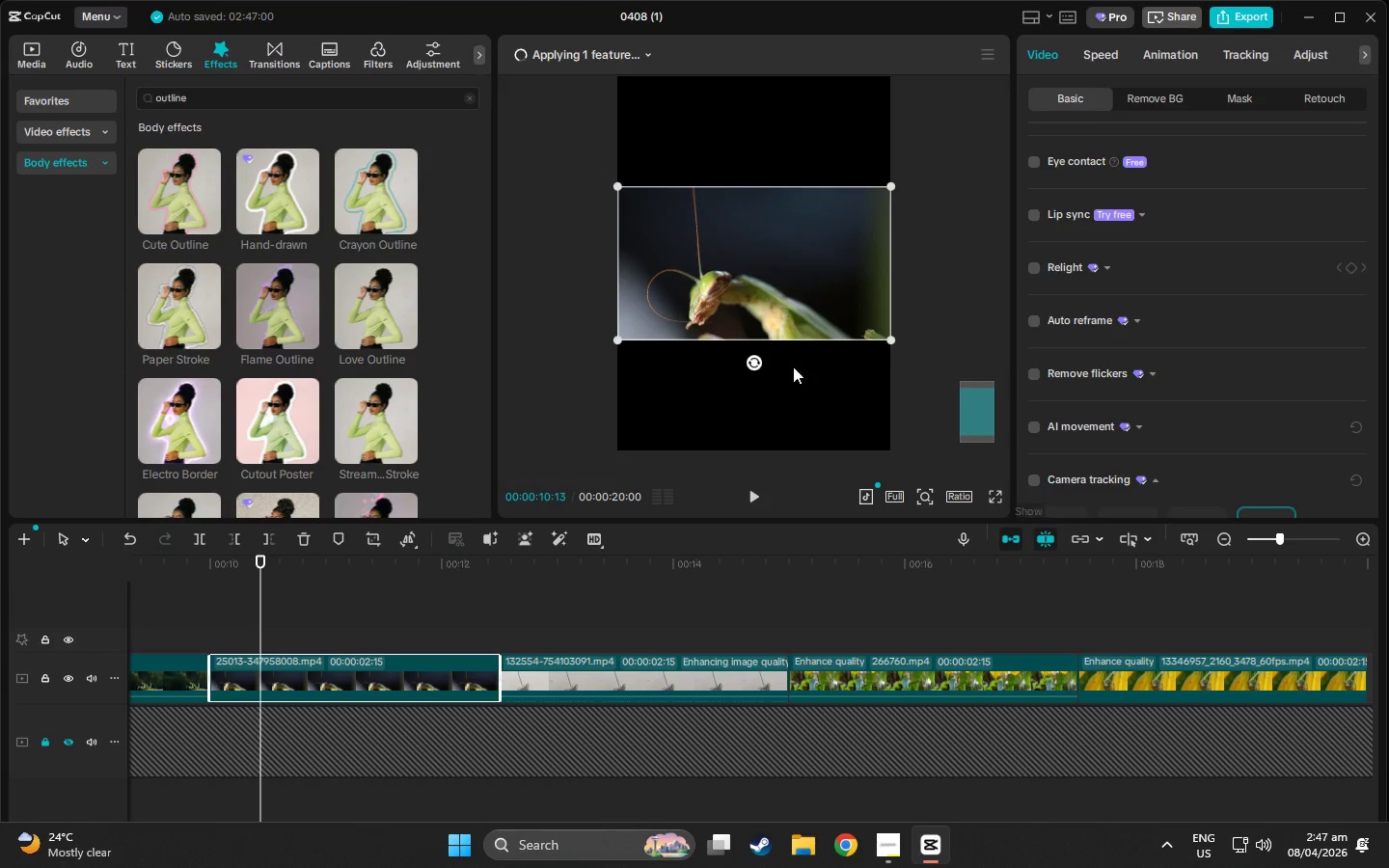 
scroll: coordinate [758, 344], scroll_direction: down, amount: 1.0
 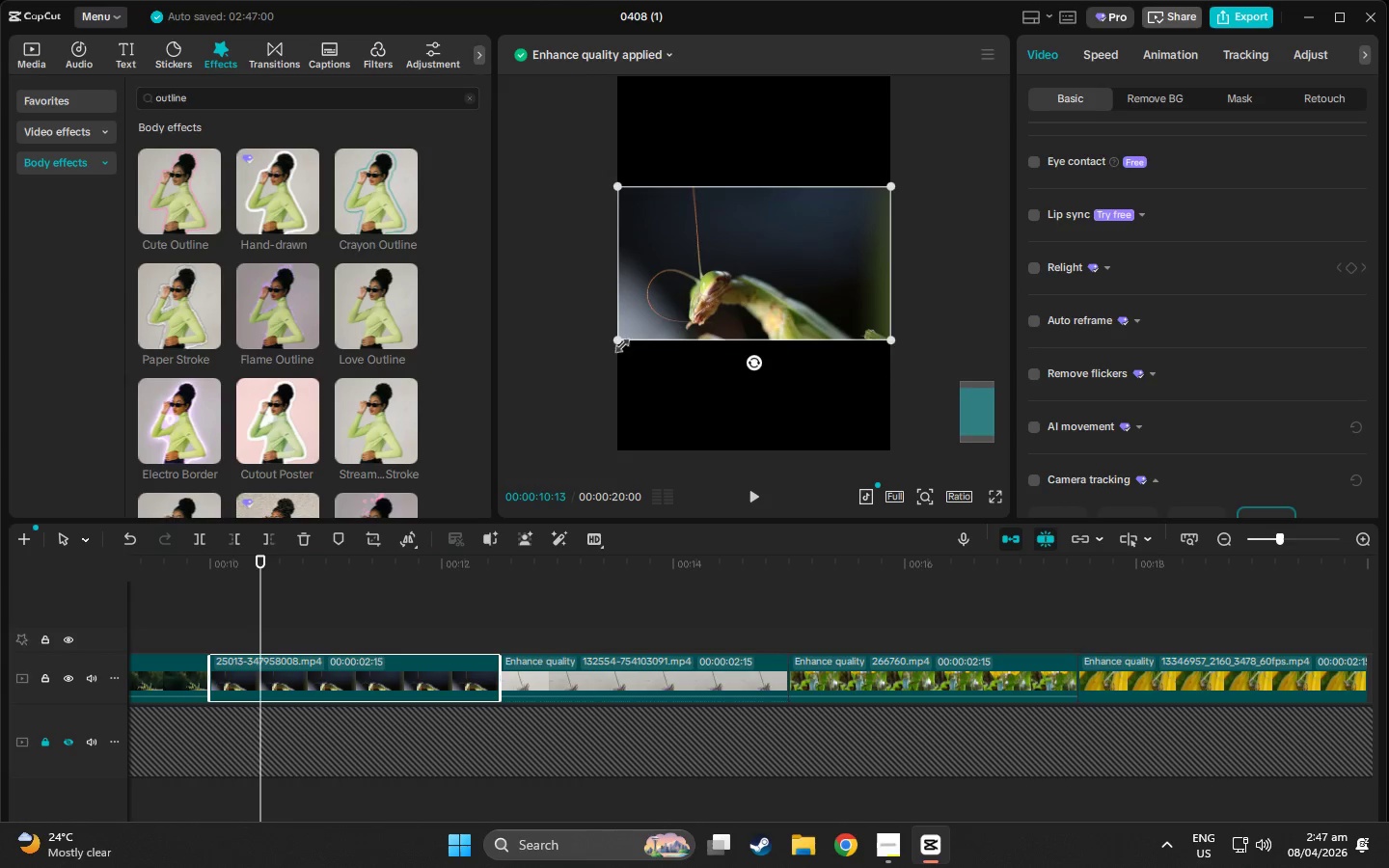 
left_click_drag(start_coordinate=[619, 339], to_coordinate=[407, 601])
 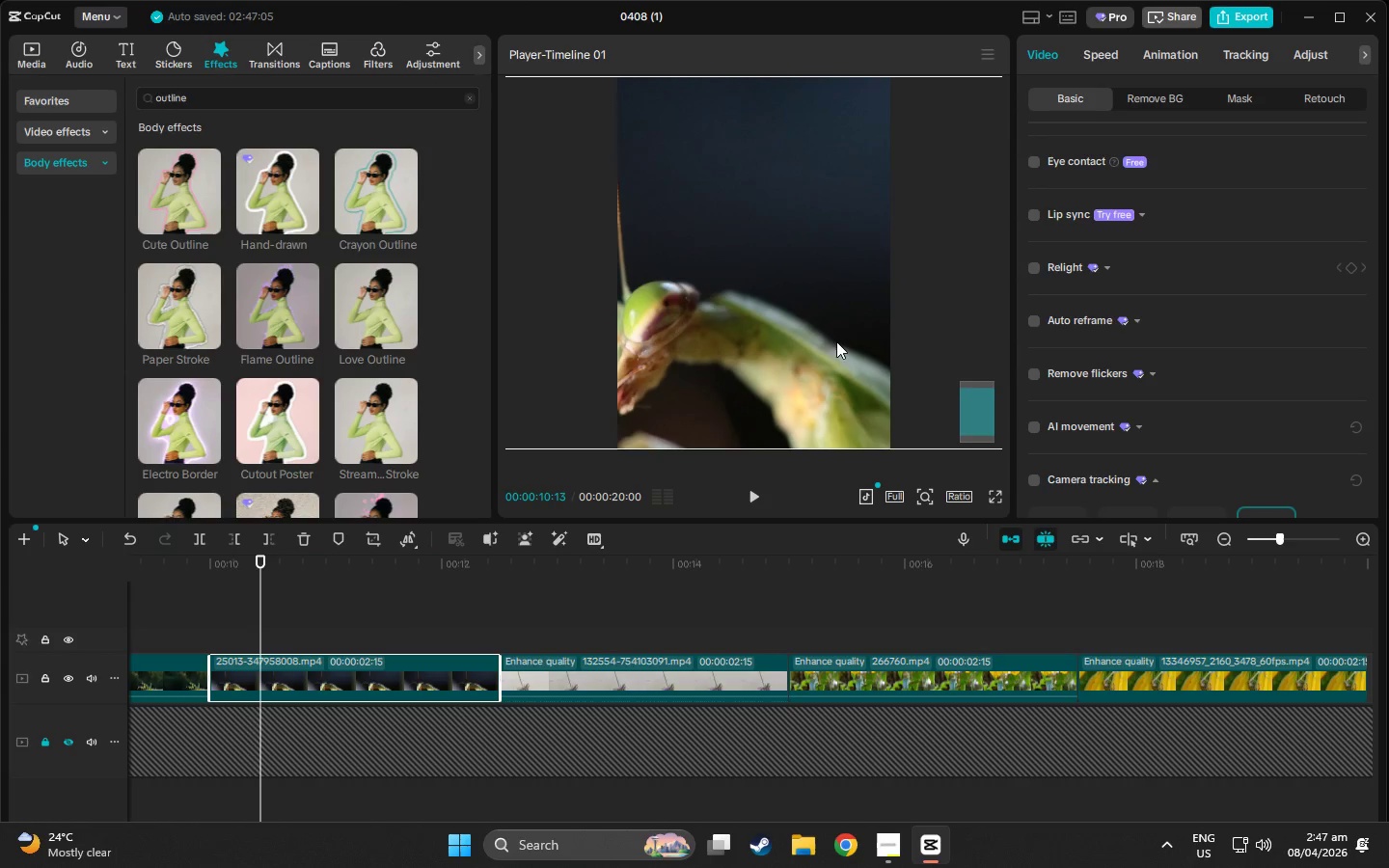 
left_click_drag(start_coordinate=[836, 341], to_coordinate=[932, 339])
 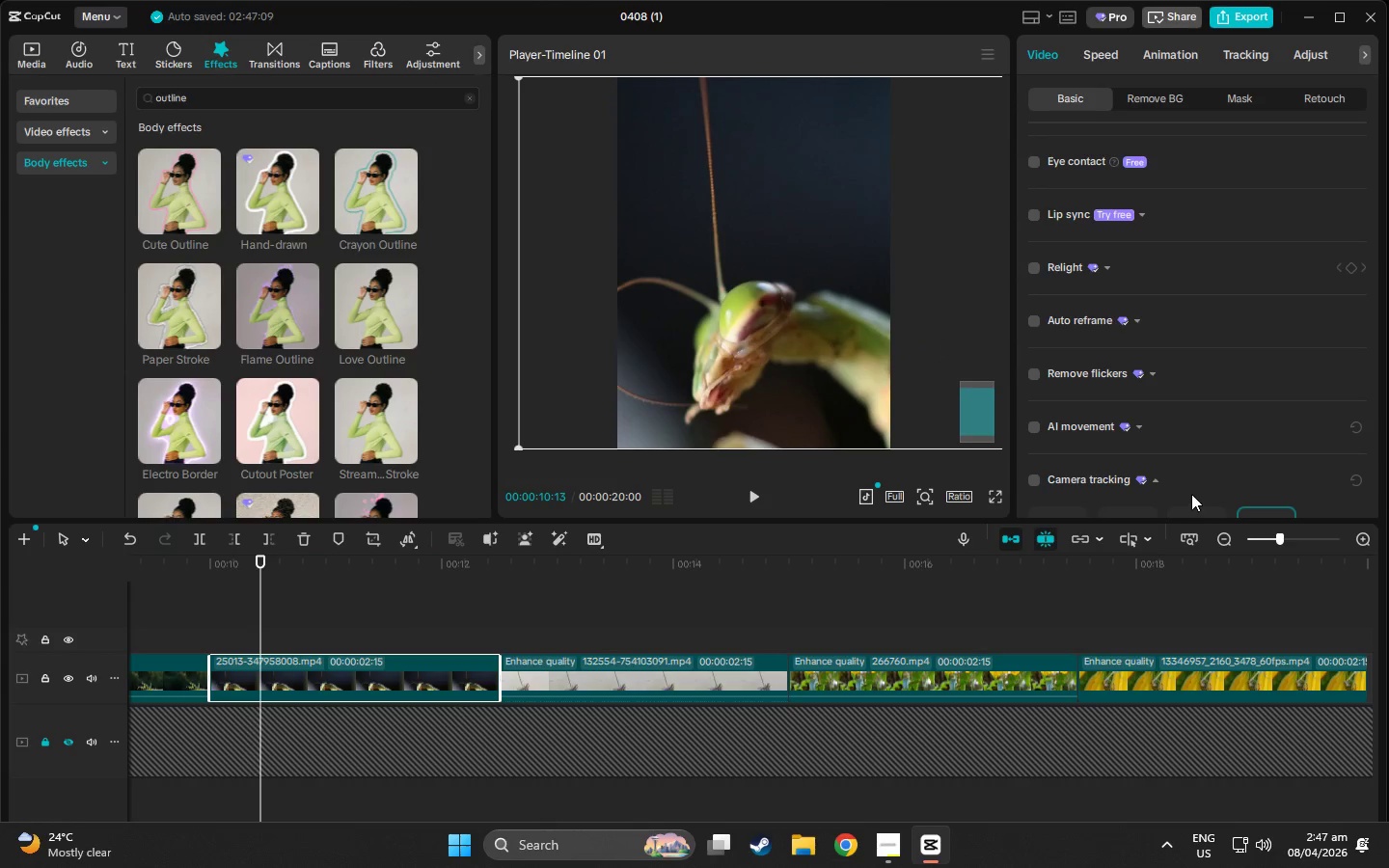 
scroll: coordinate [1010, 393], scroll_direction: down, amount: 11.0
 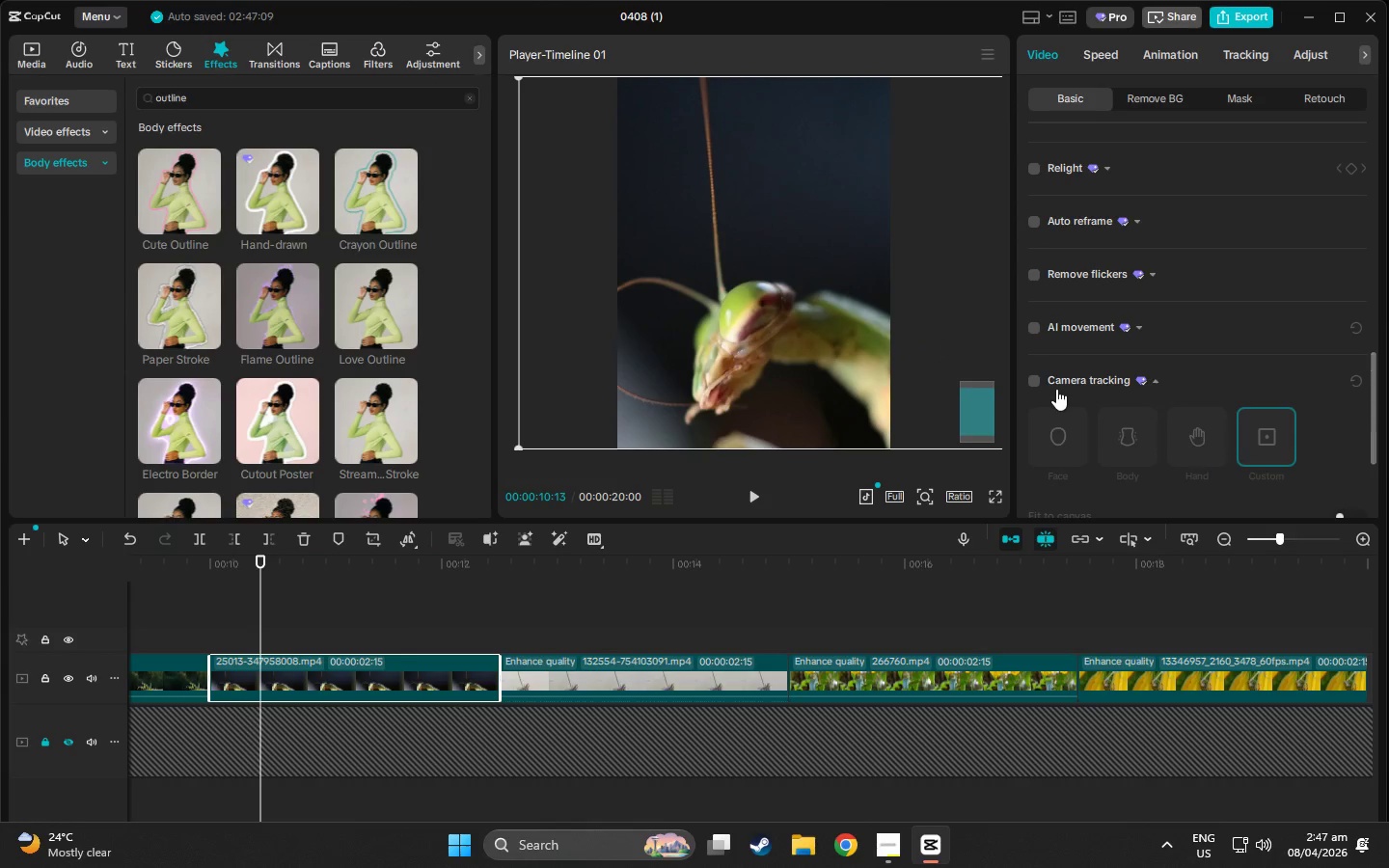 
scroll: coordinate [1086, 346], scroll_direction: up, amount: 5.0
 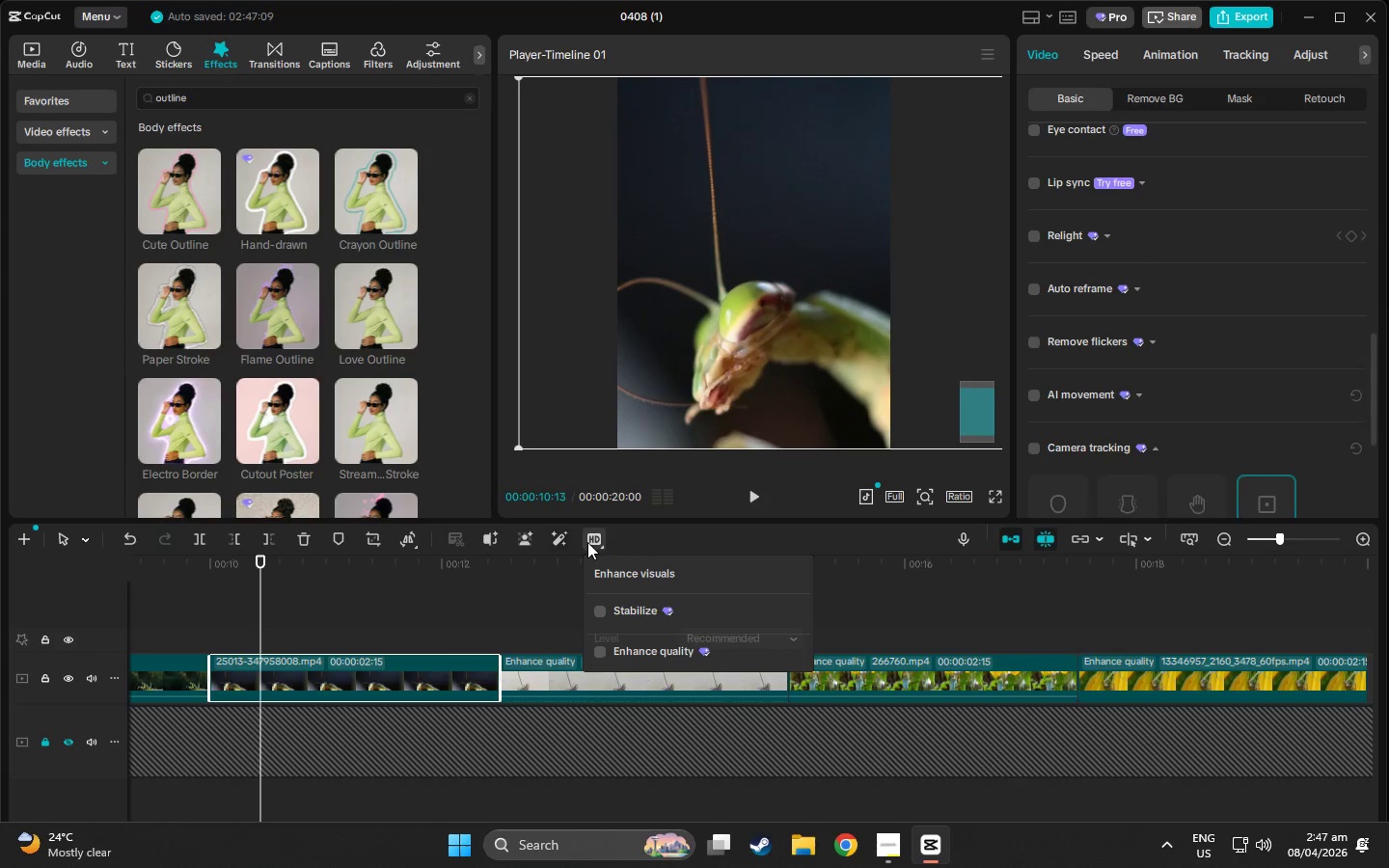 
left_click([587, 541])
 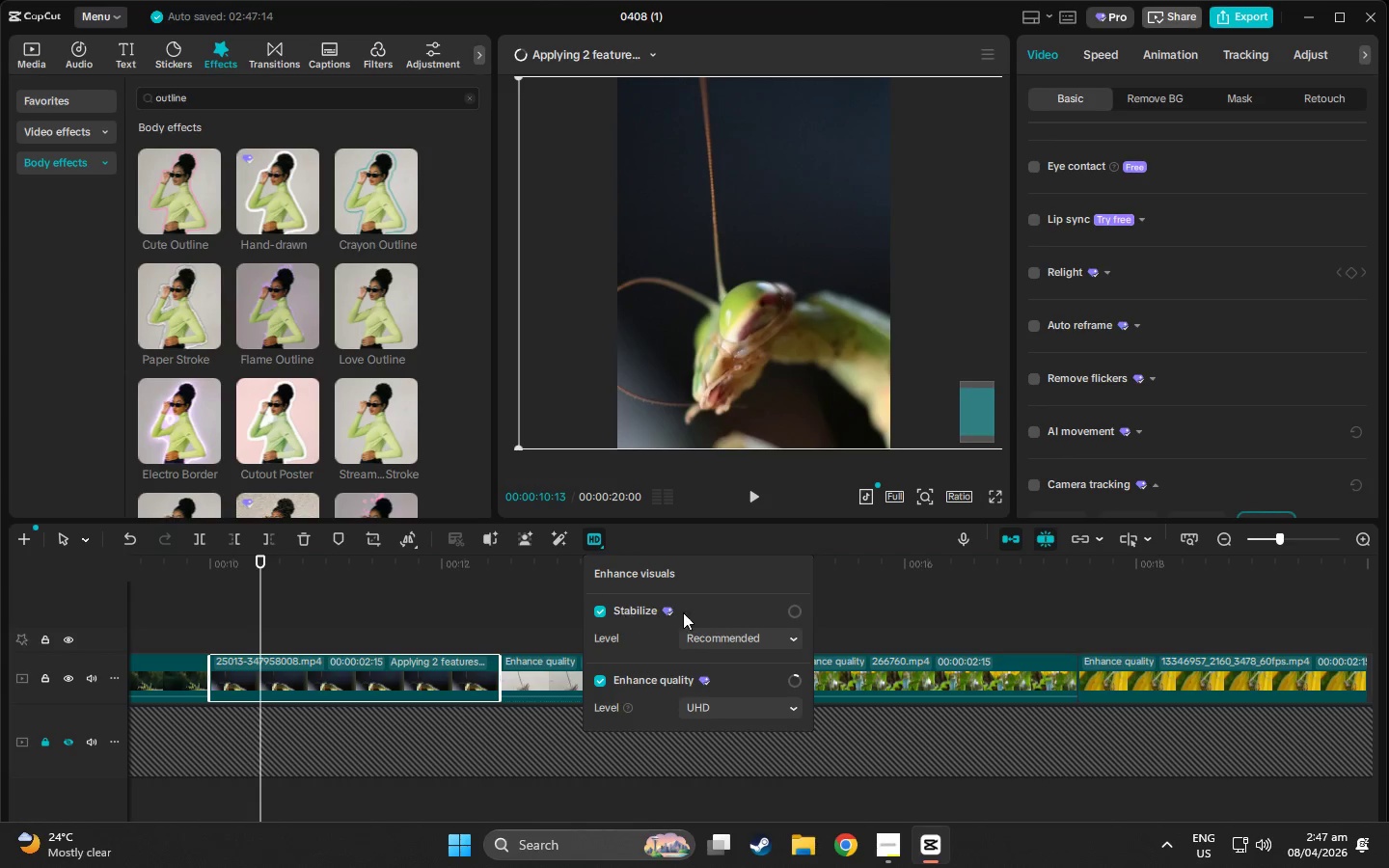 
left_click([599, 609])
 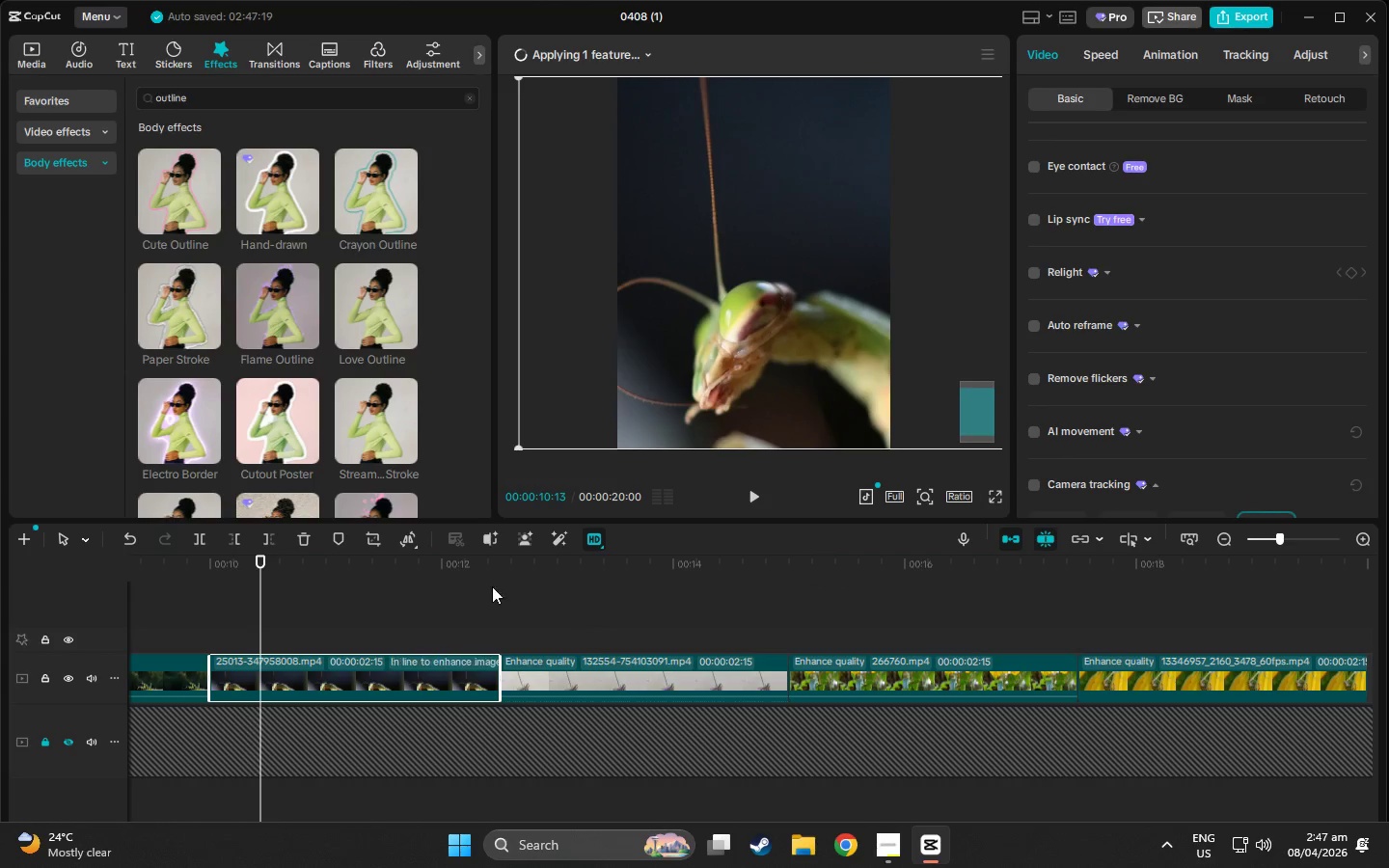 
left_click([341, 665])
 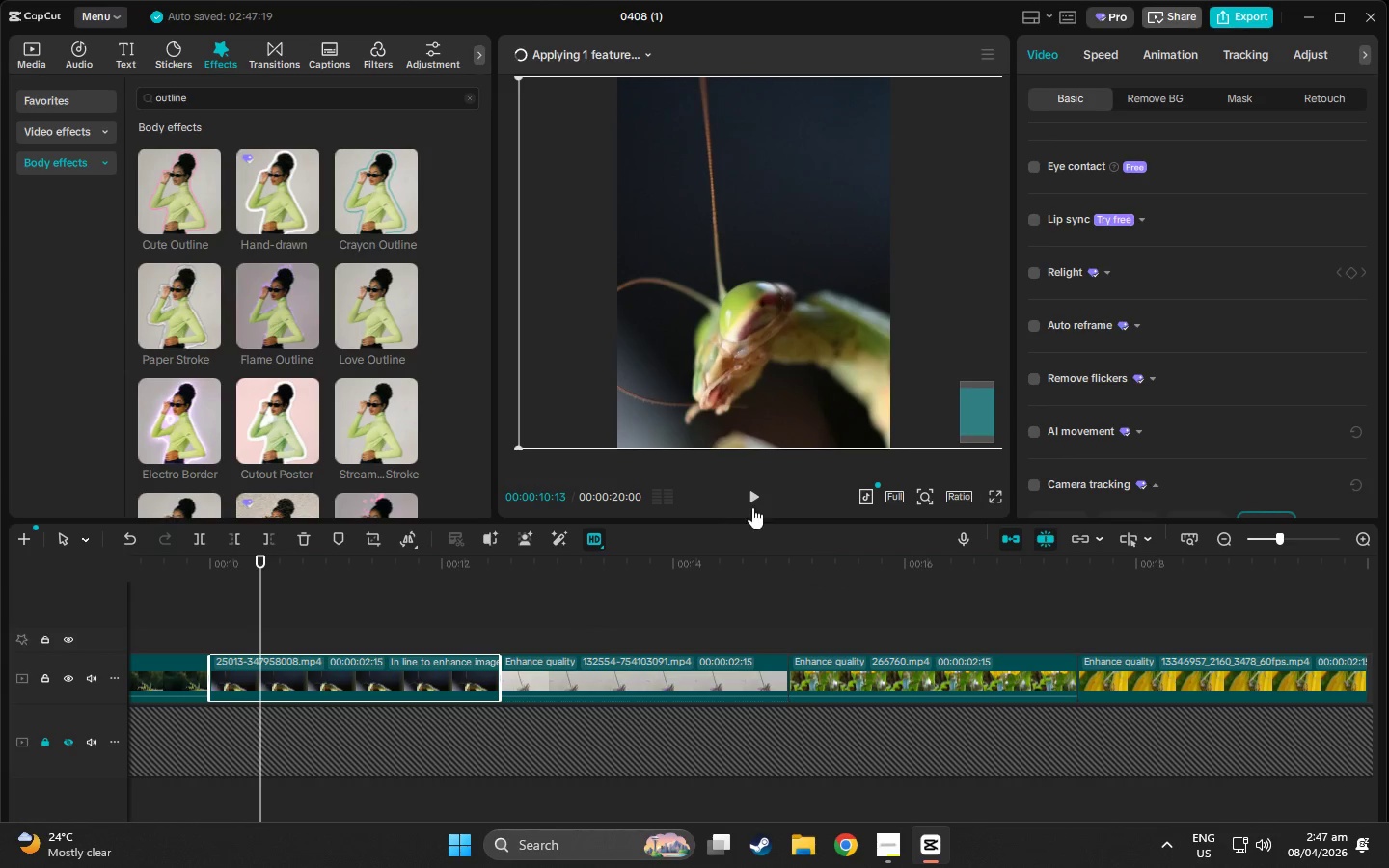 
left_click([757, 499])
 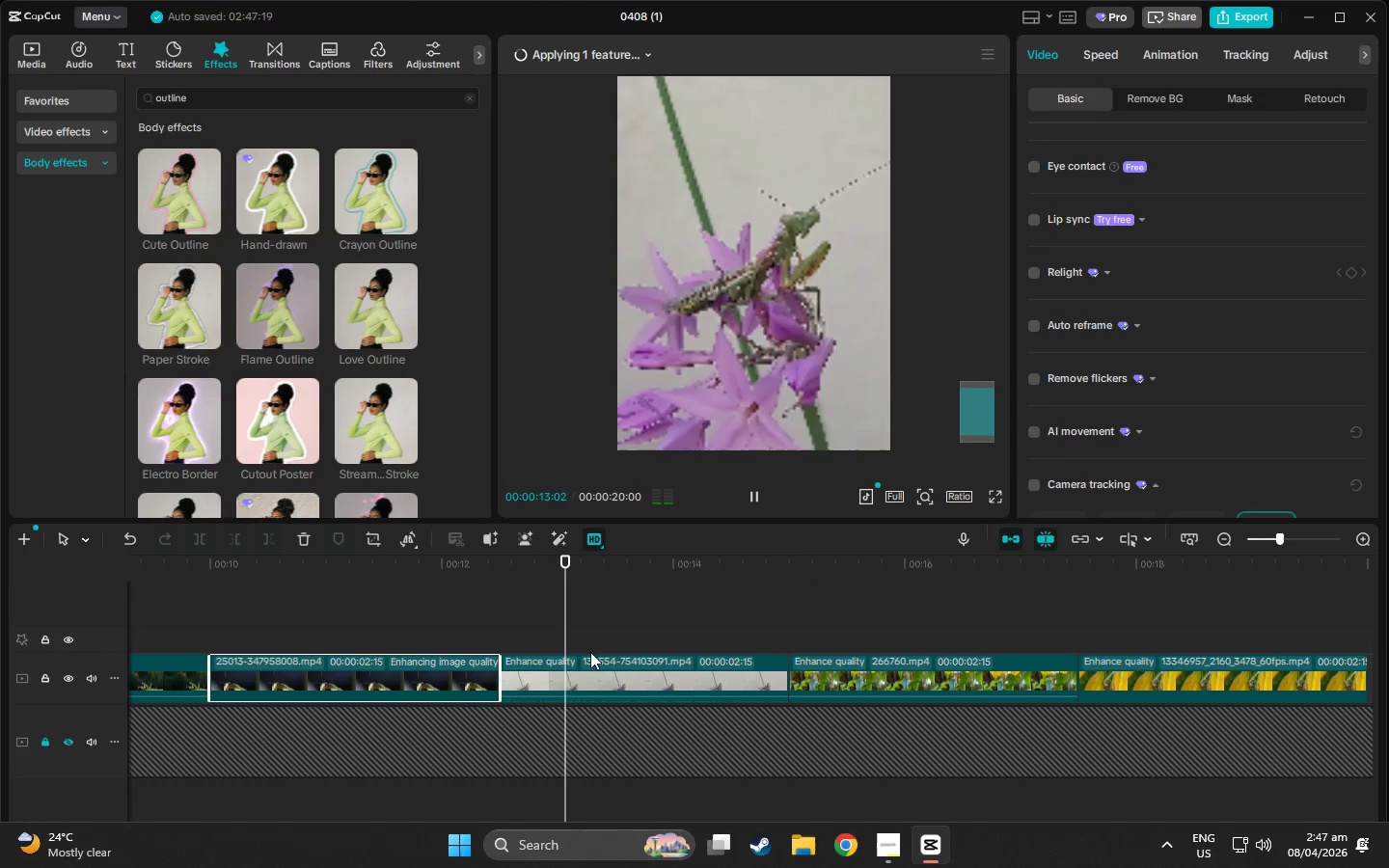 
left_click_drag(start_coordinate=[669, 576], to_coordinate=[711, 575])
 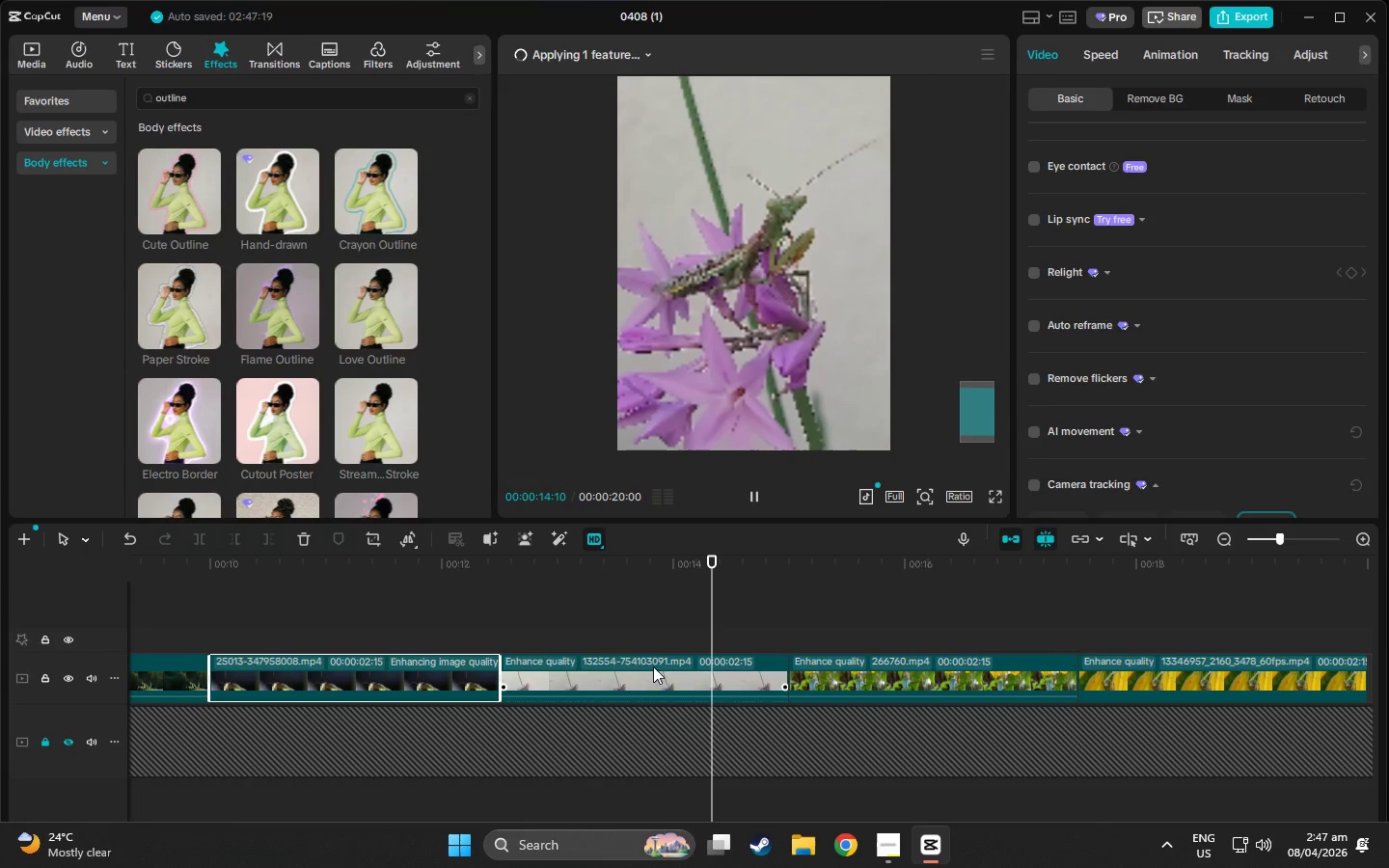 
left_click([653, 666])
 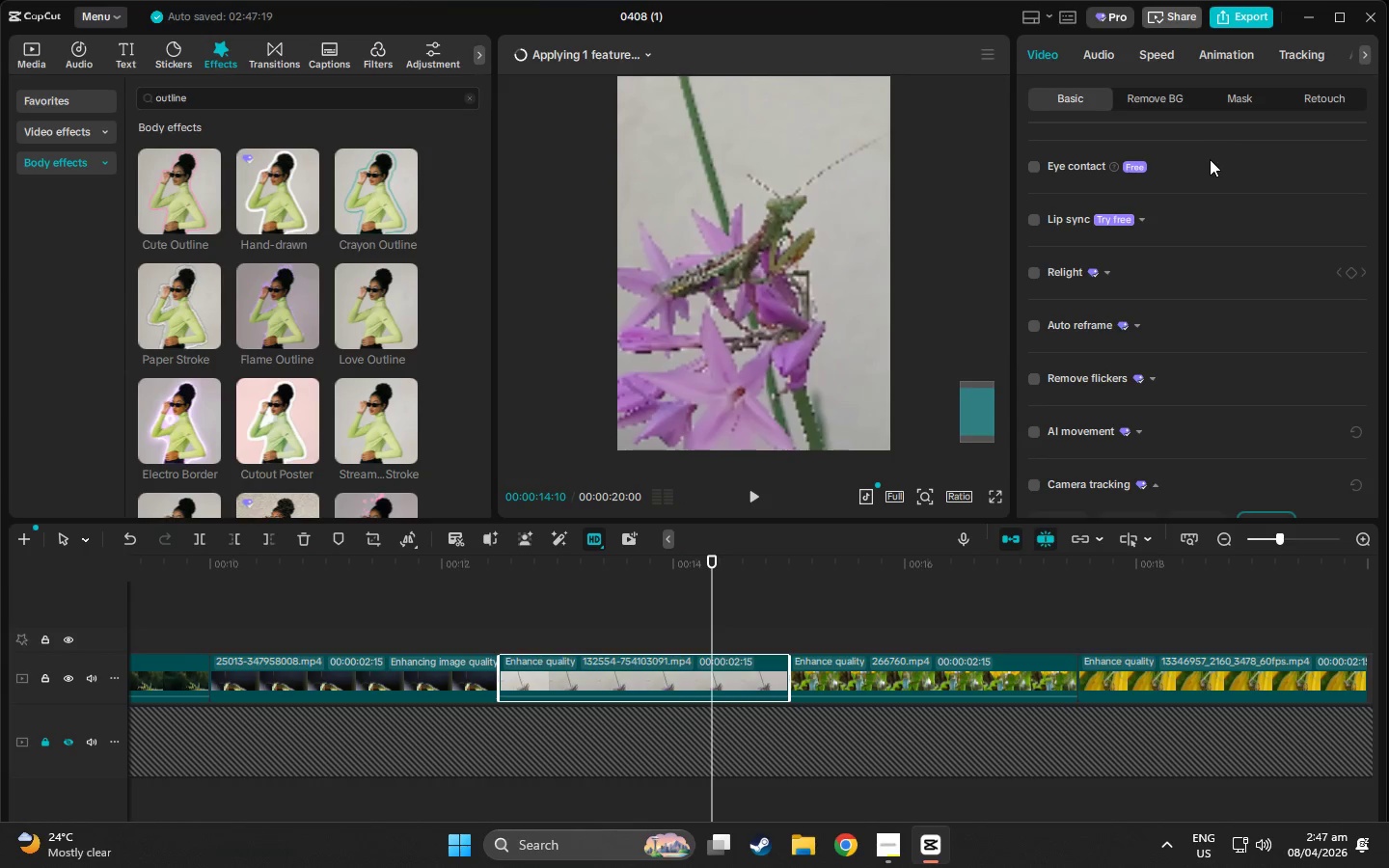 
scroll: coordinate [1114, 333], scroll_direction: up, amount: 39.0
 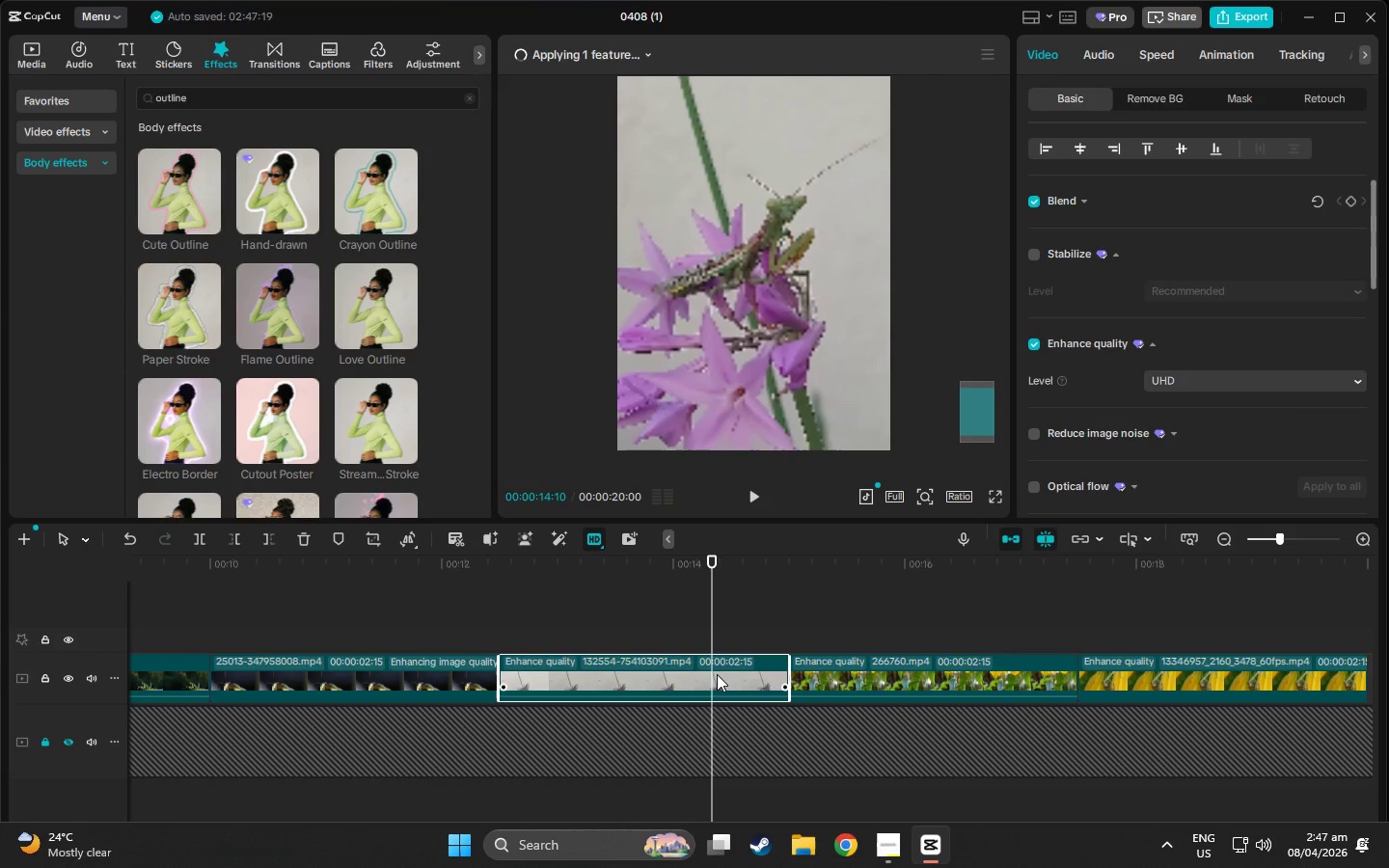 
left_click([716, 674])
 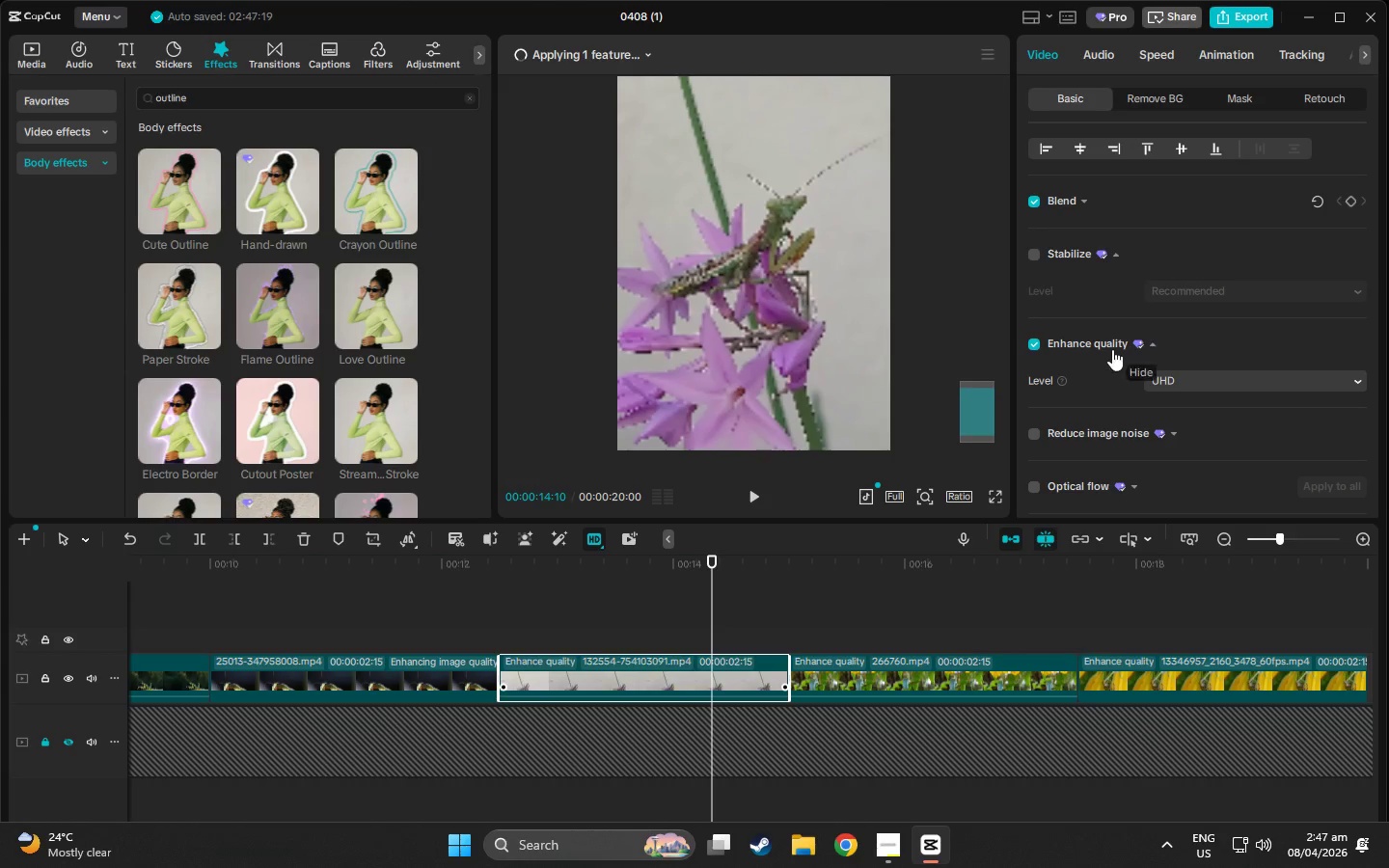 
left_click_drag(start_coordinate=[709, 561], to_coordinate=[321, 594])
 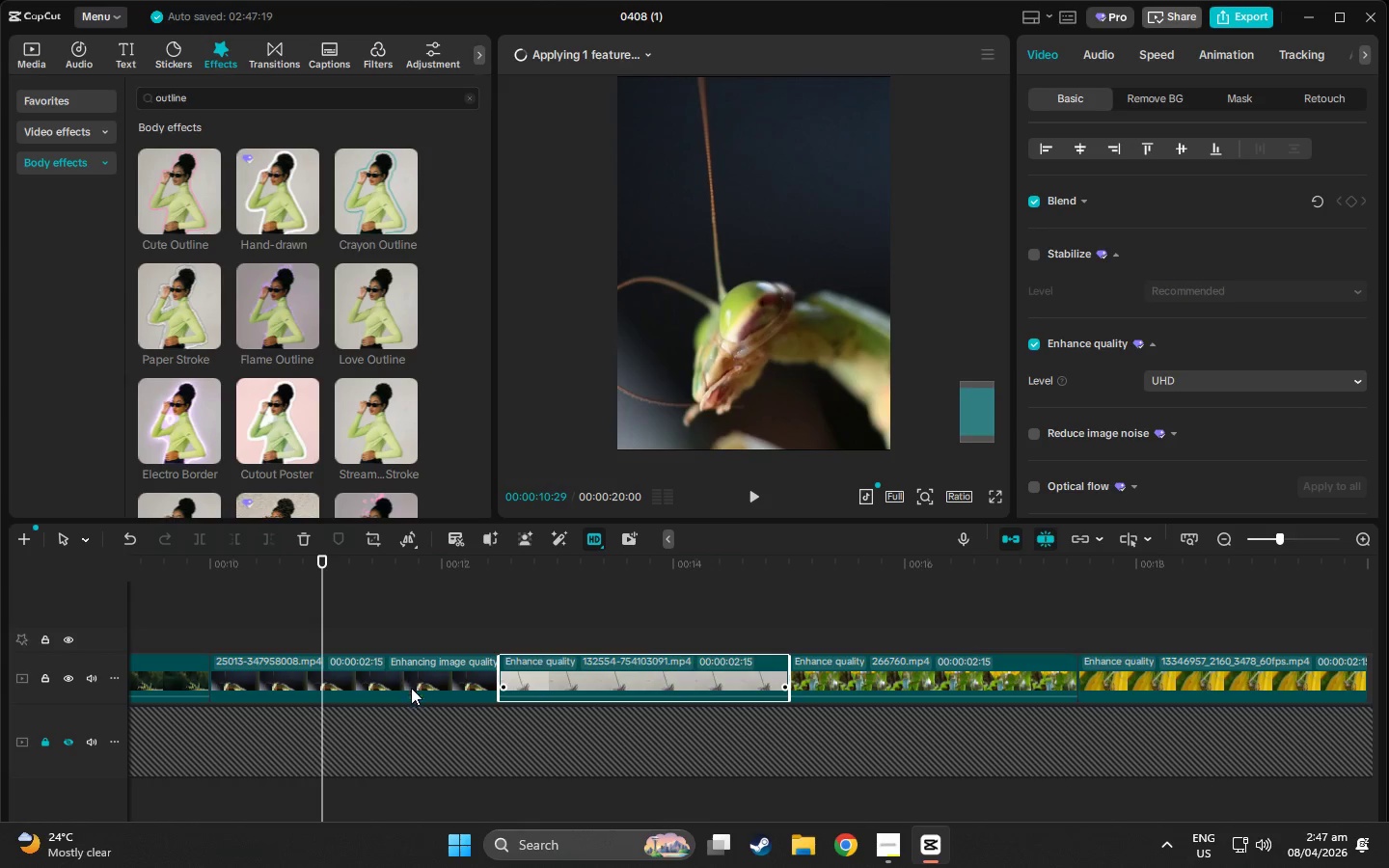 
left_click([412, 696])
 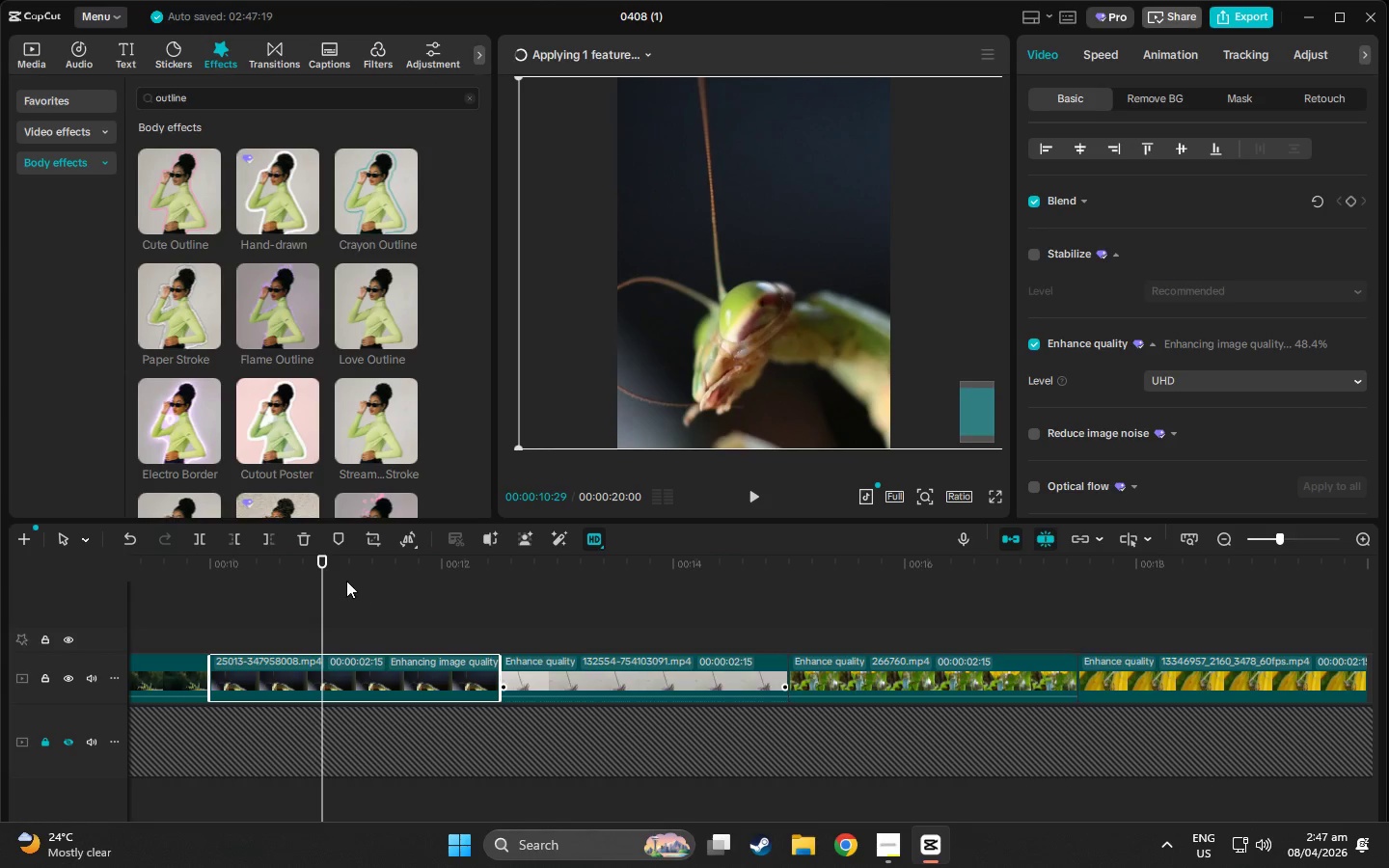 
left_click_drag(start_coordinate=[327, 563], to_coordinate=[622, 579])
 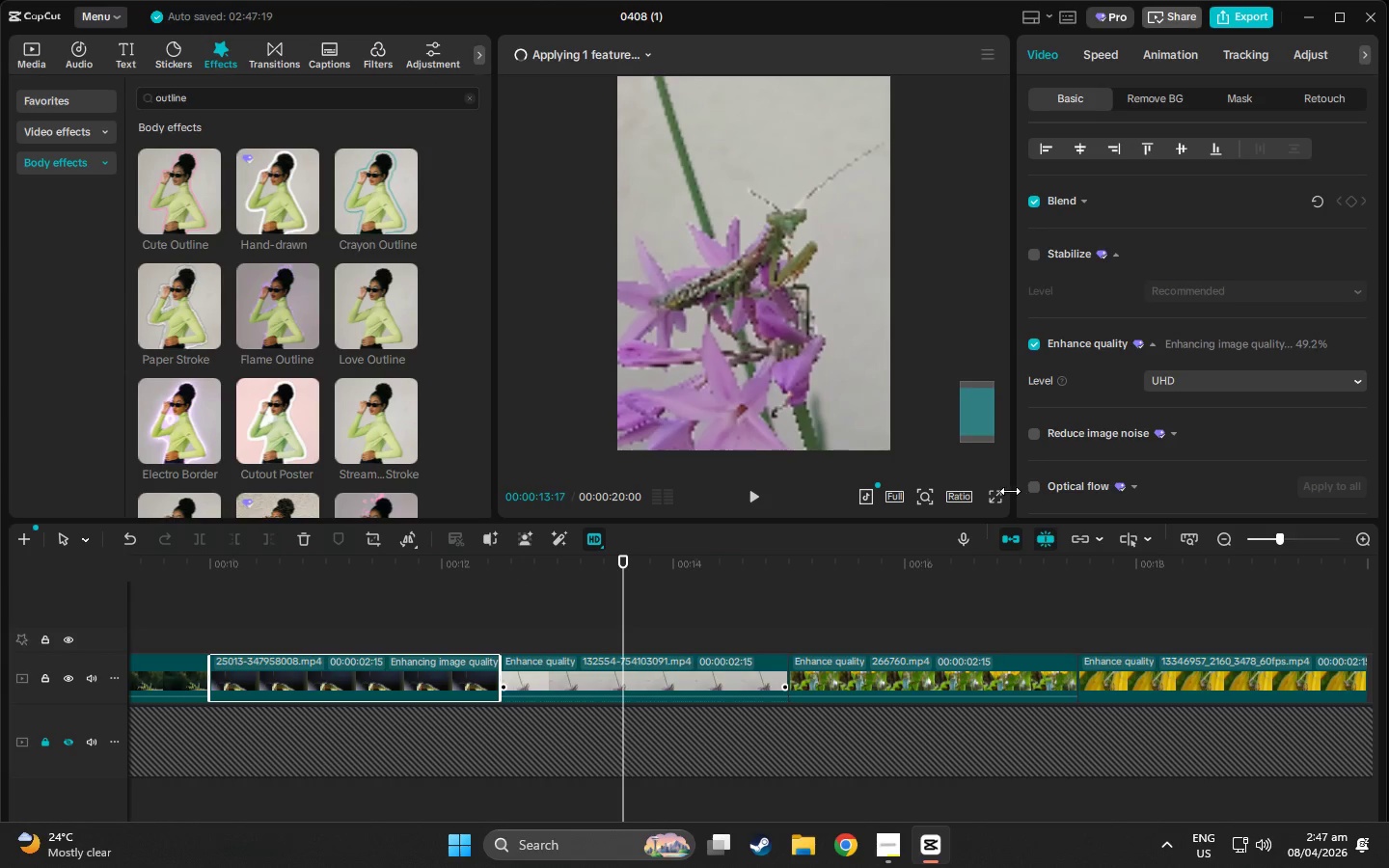 
left_click([995, 491])
 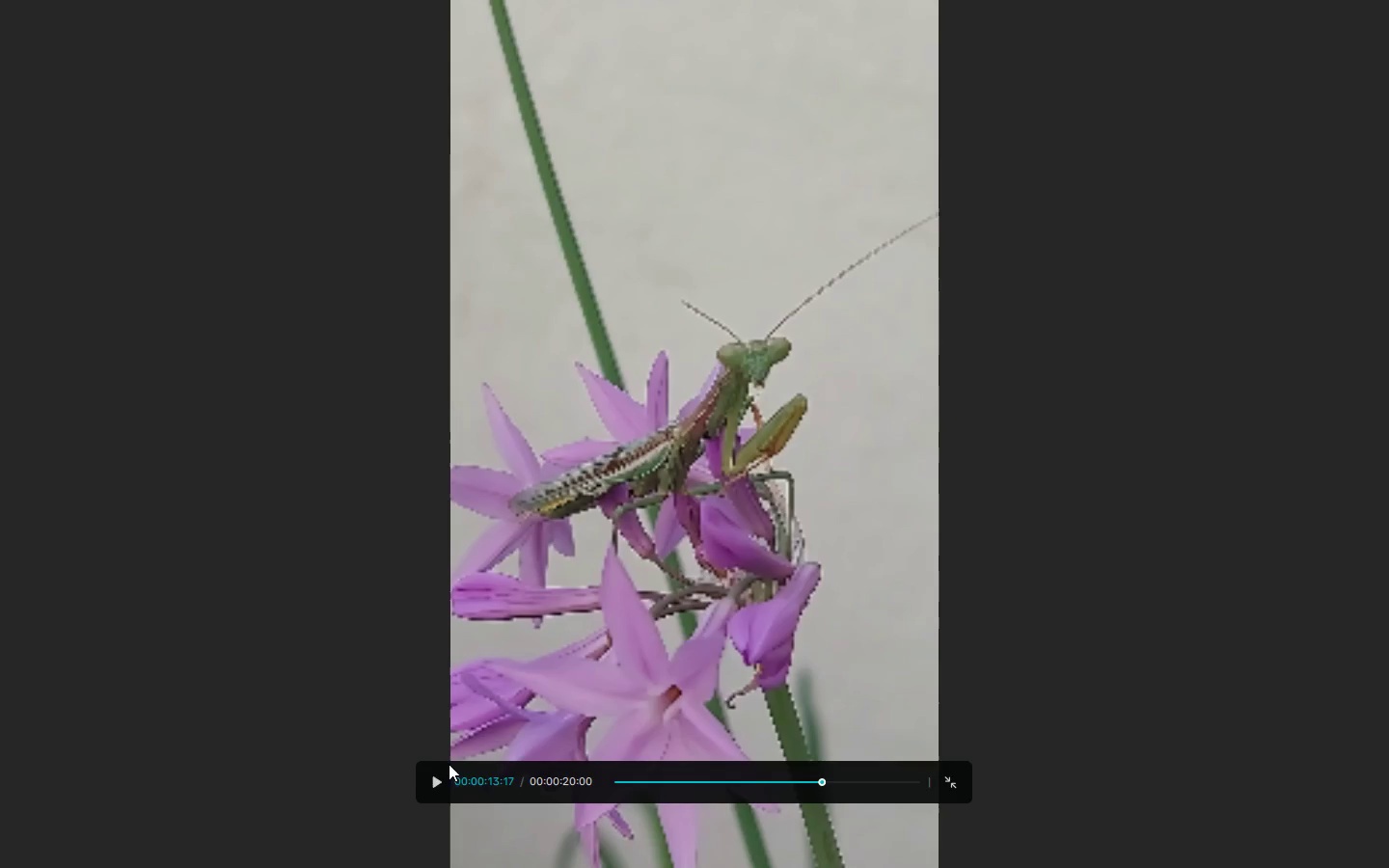 
left_click([435, 777])
 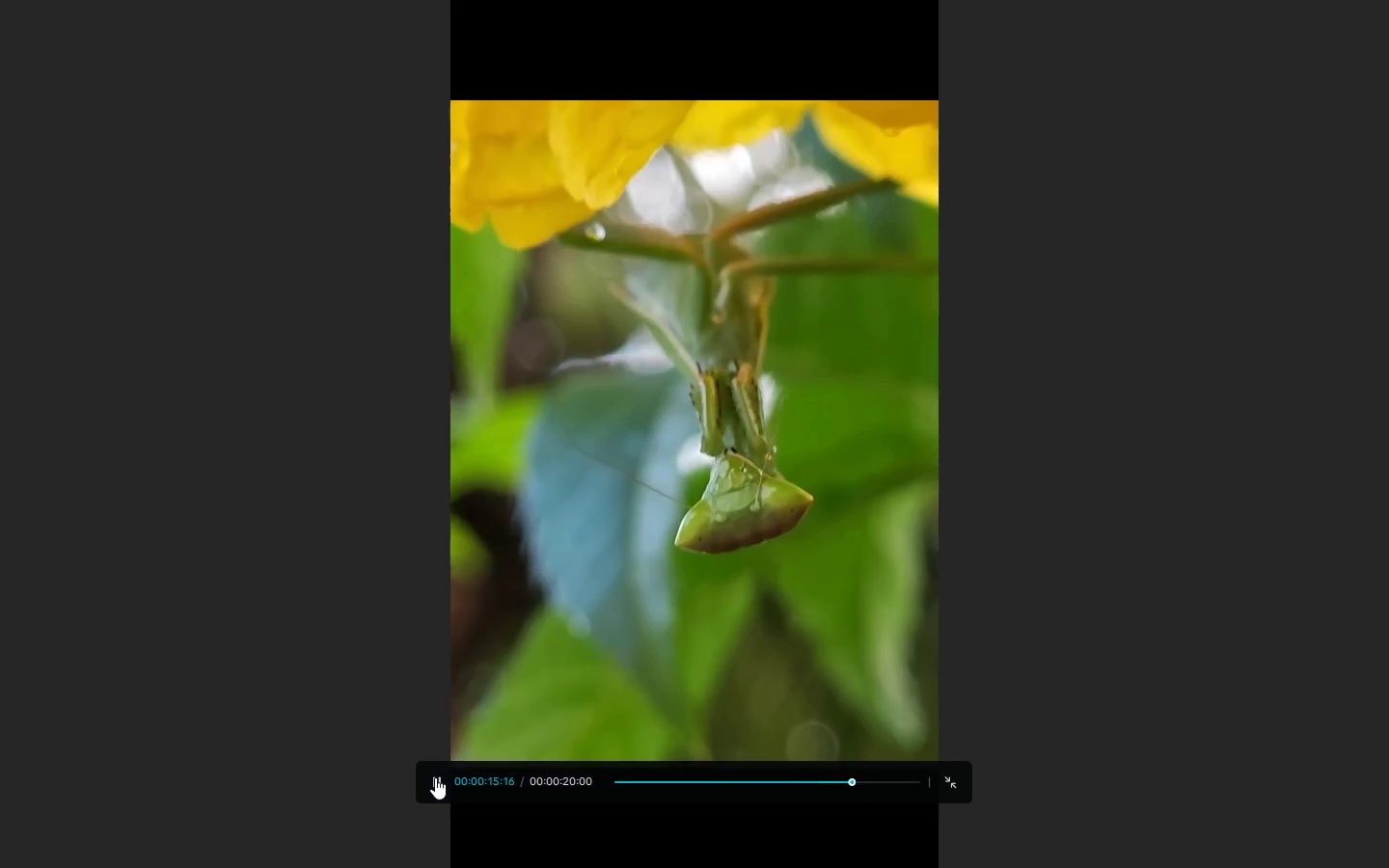 
double_click([435, 777])
 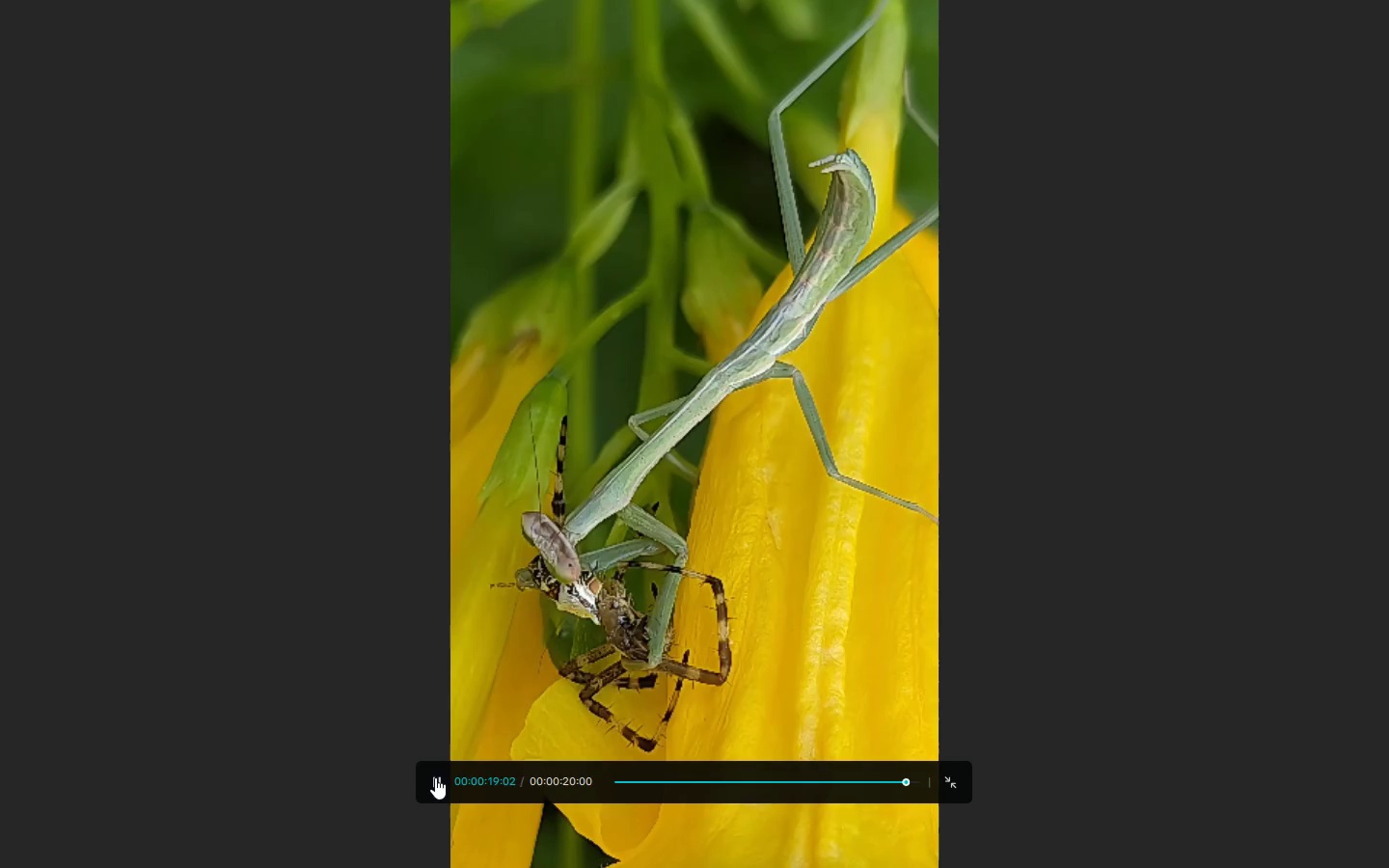 
left_click([435, 777])
 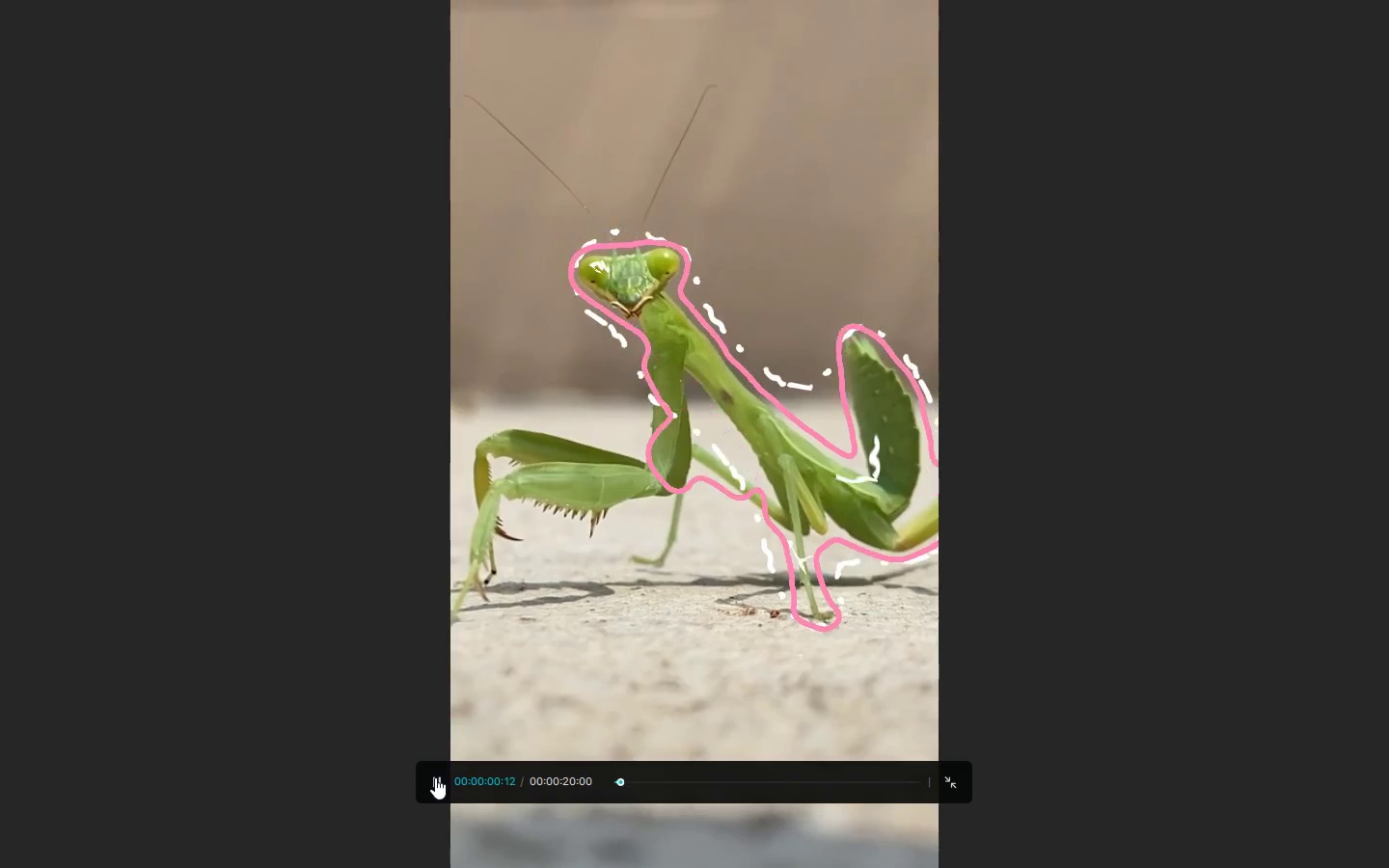 
left_click([434, 782])
 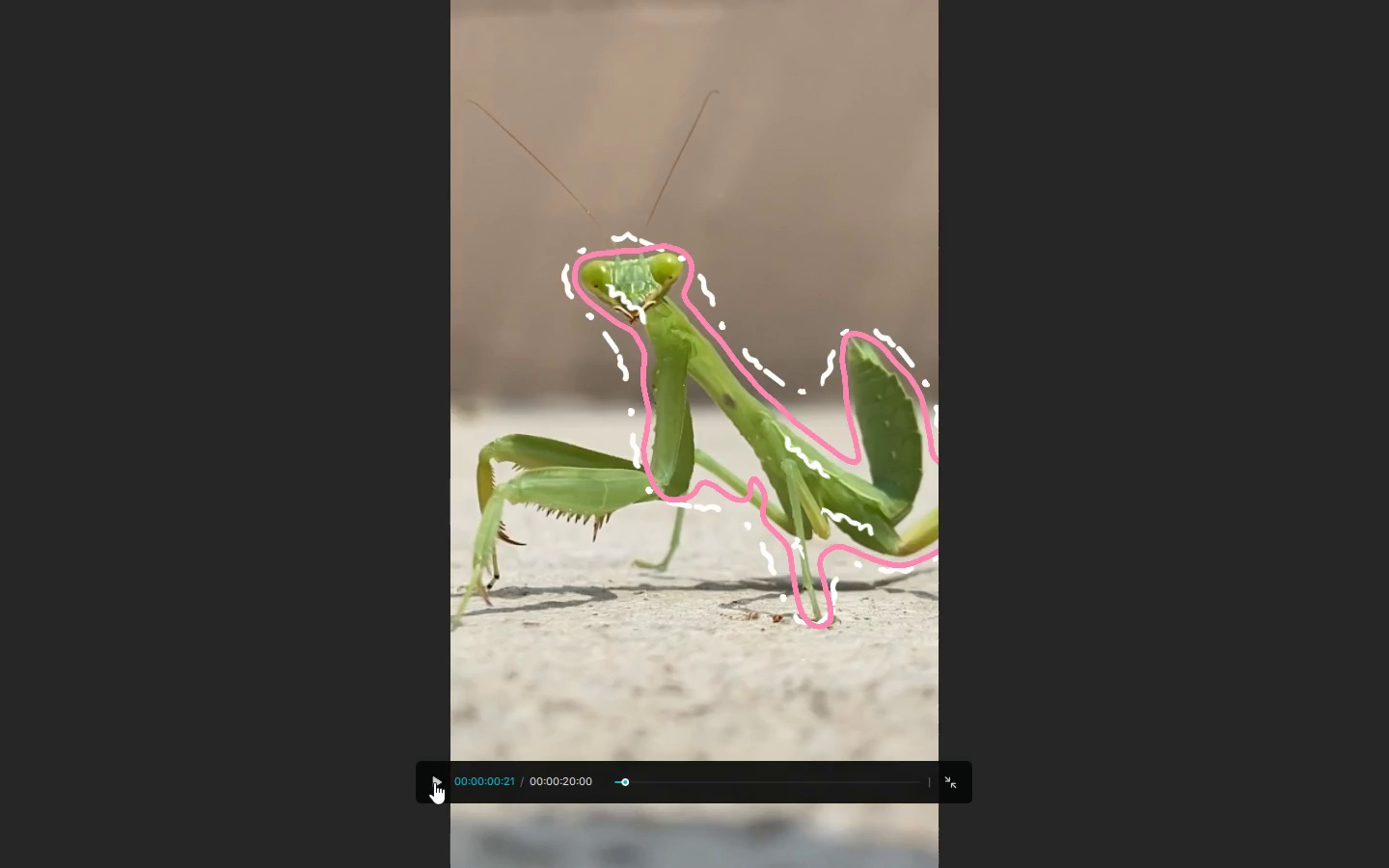 
left_click([434, 782])
 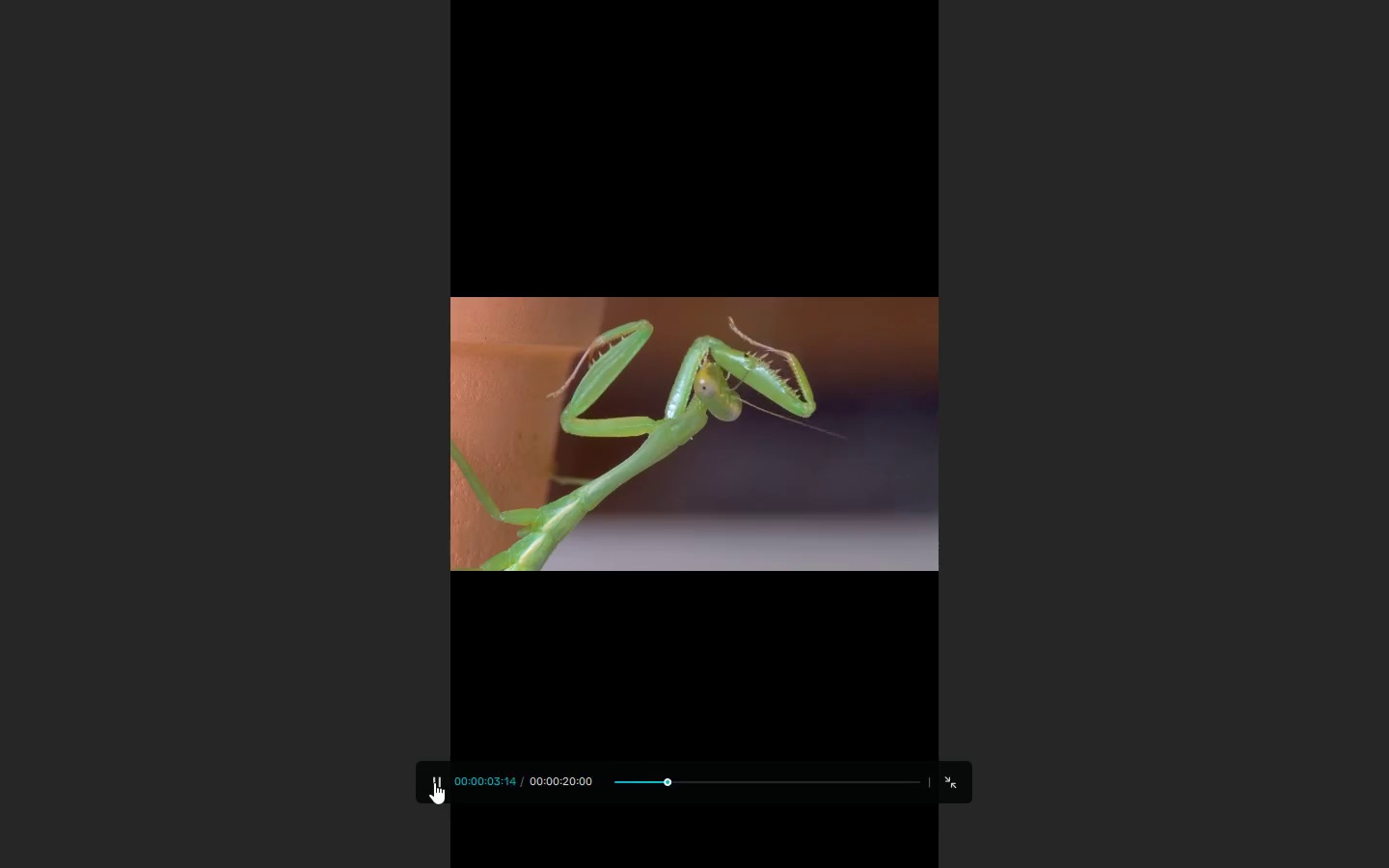 
left_click([434, 782])
 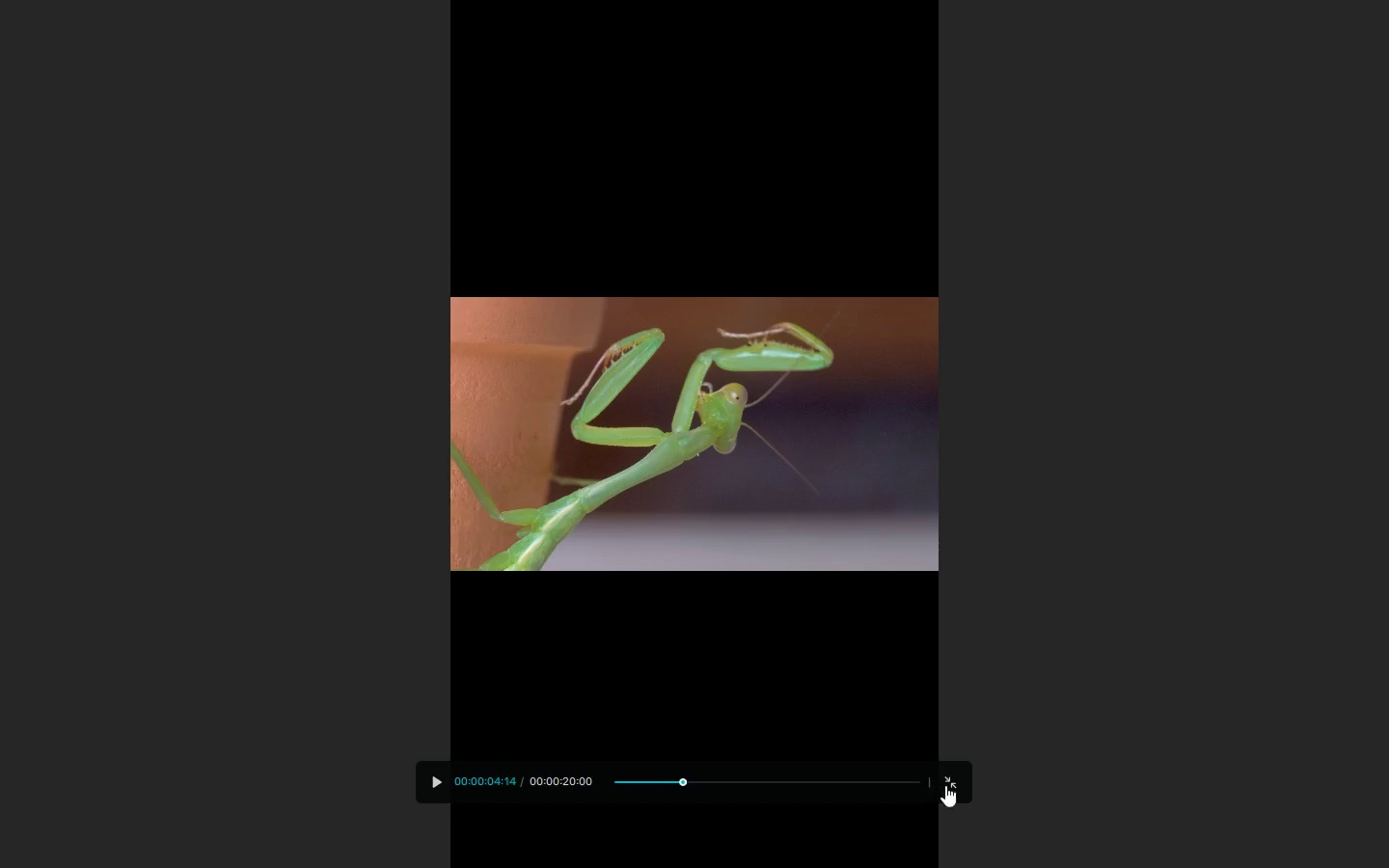 
left_click([946, 785])
 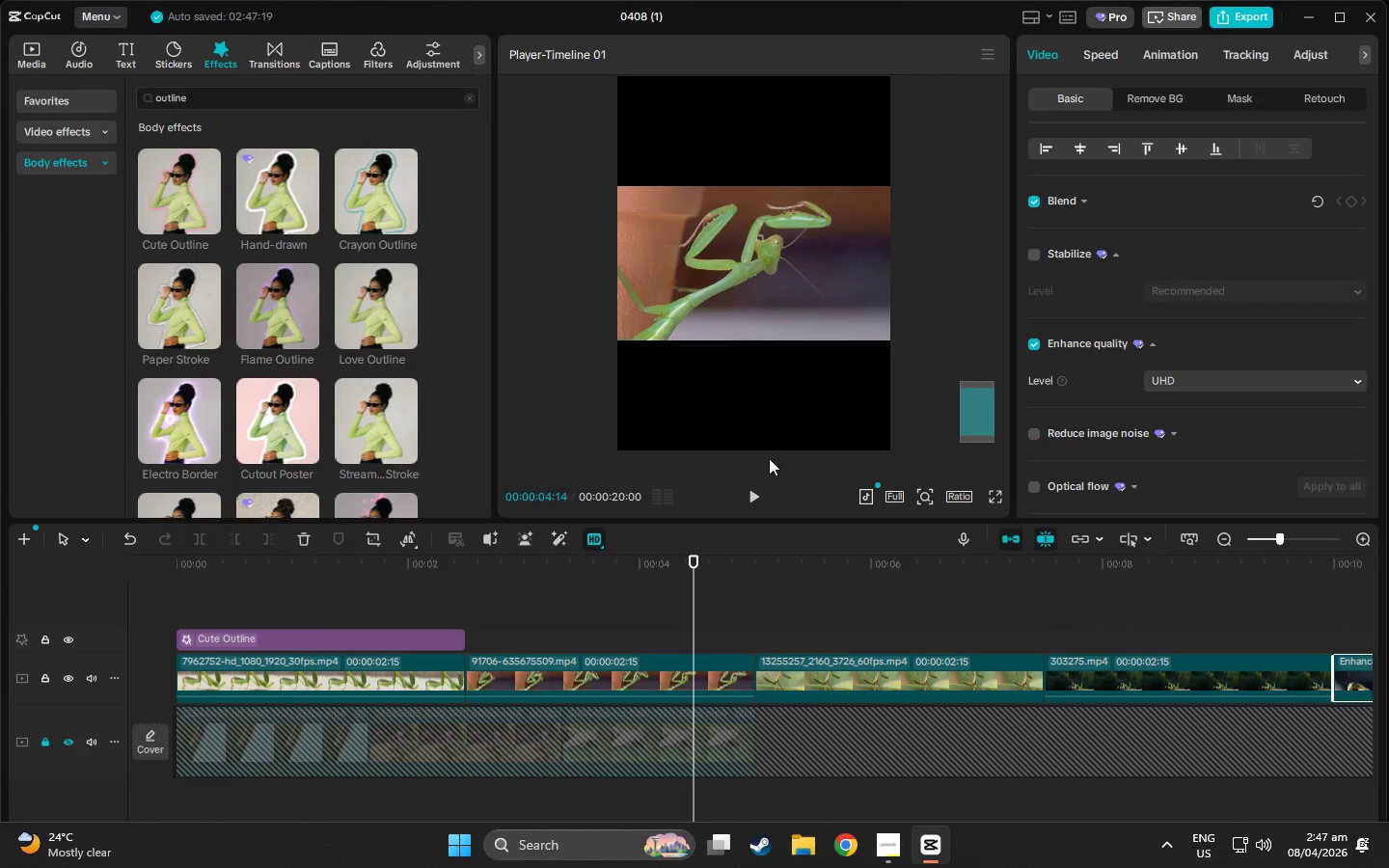 
left_click([714, 281])
 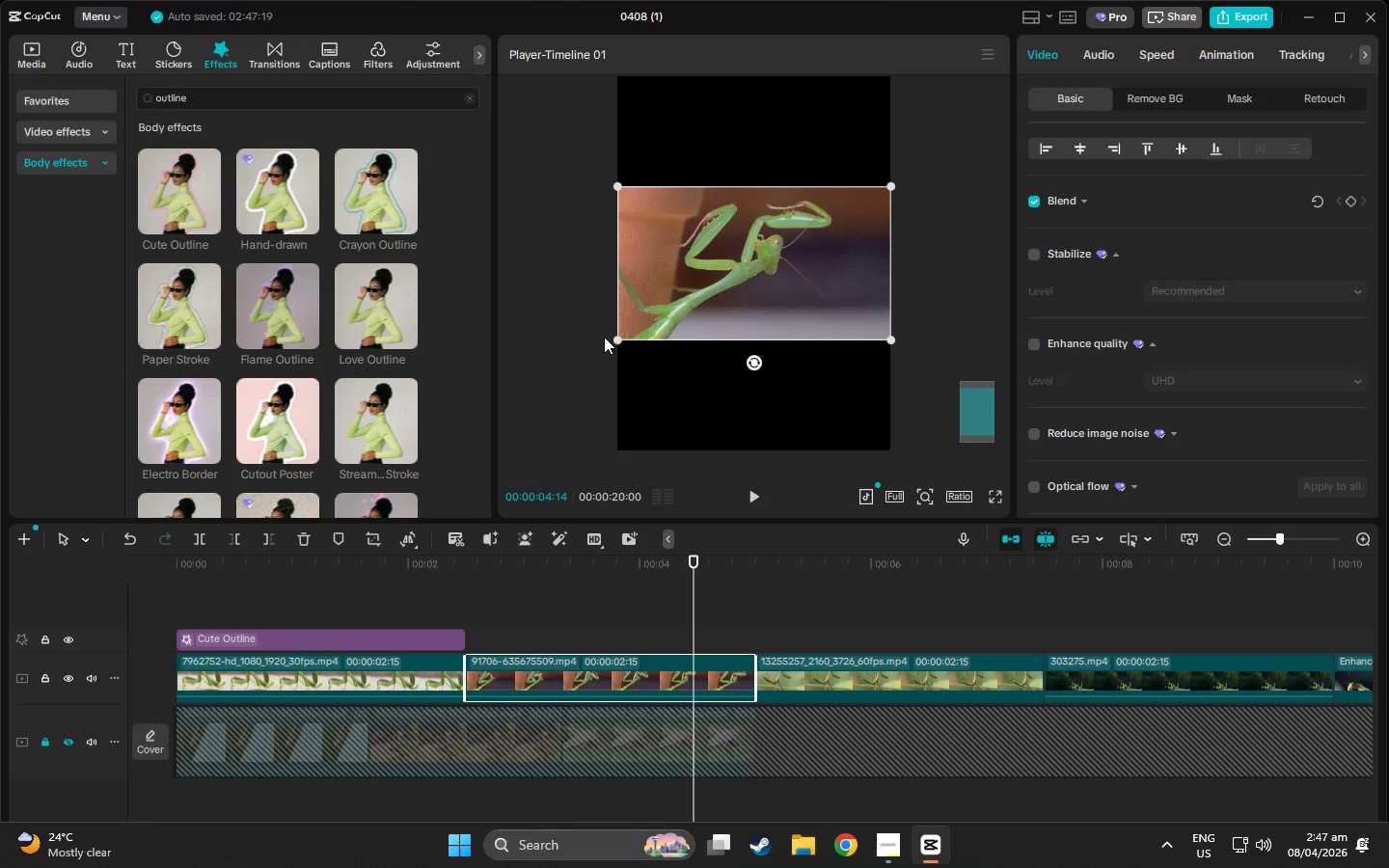 
left_click_drag(start_coordinate=[613, 337], to_coordinate=[393, 616])
 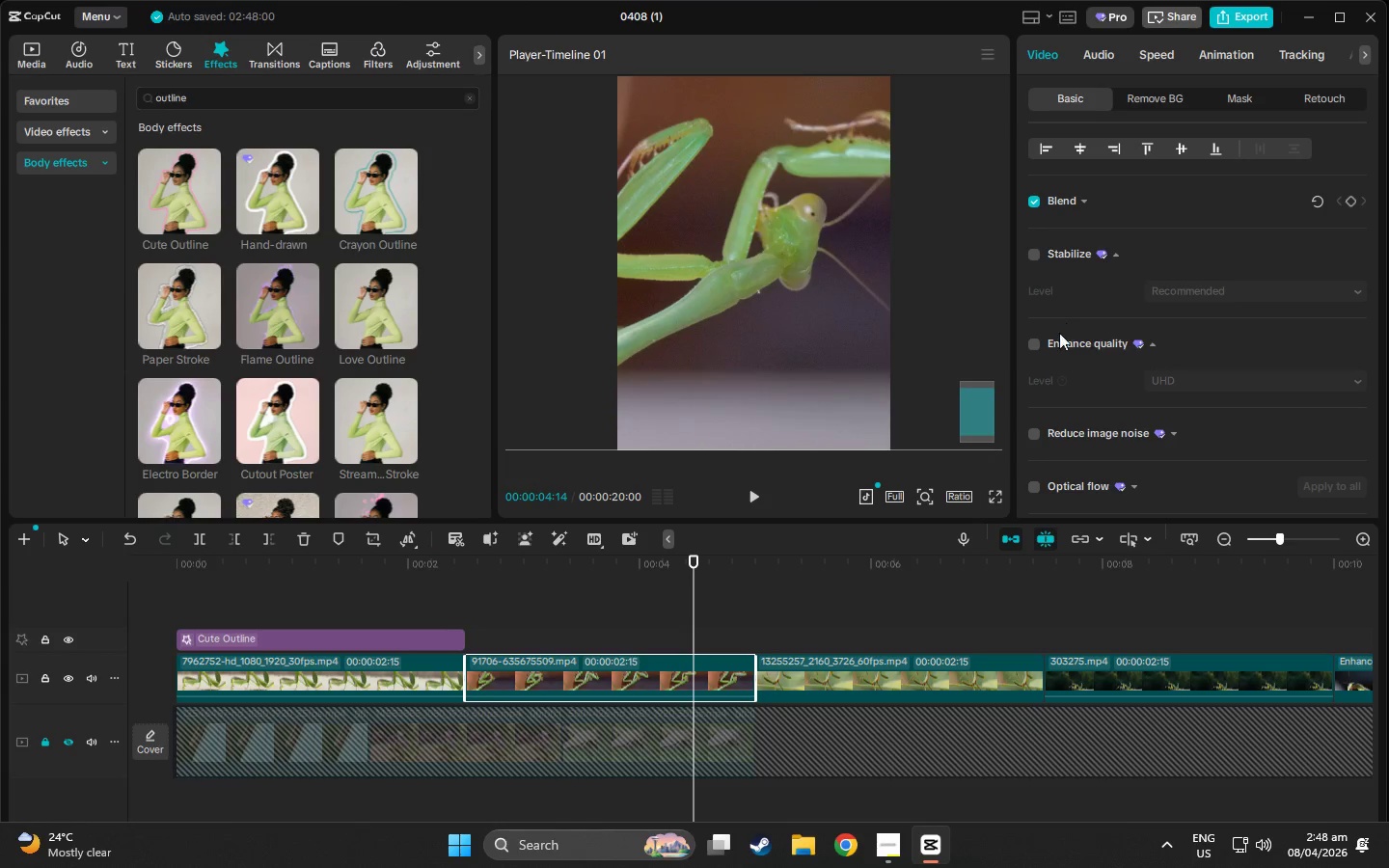 
left_click([1038, 346])
 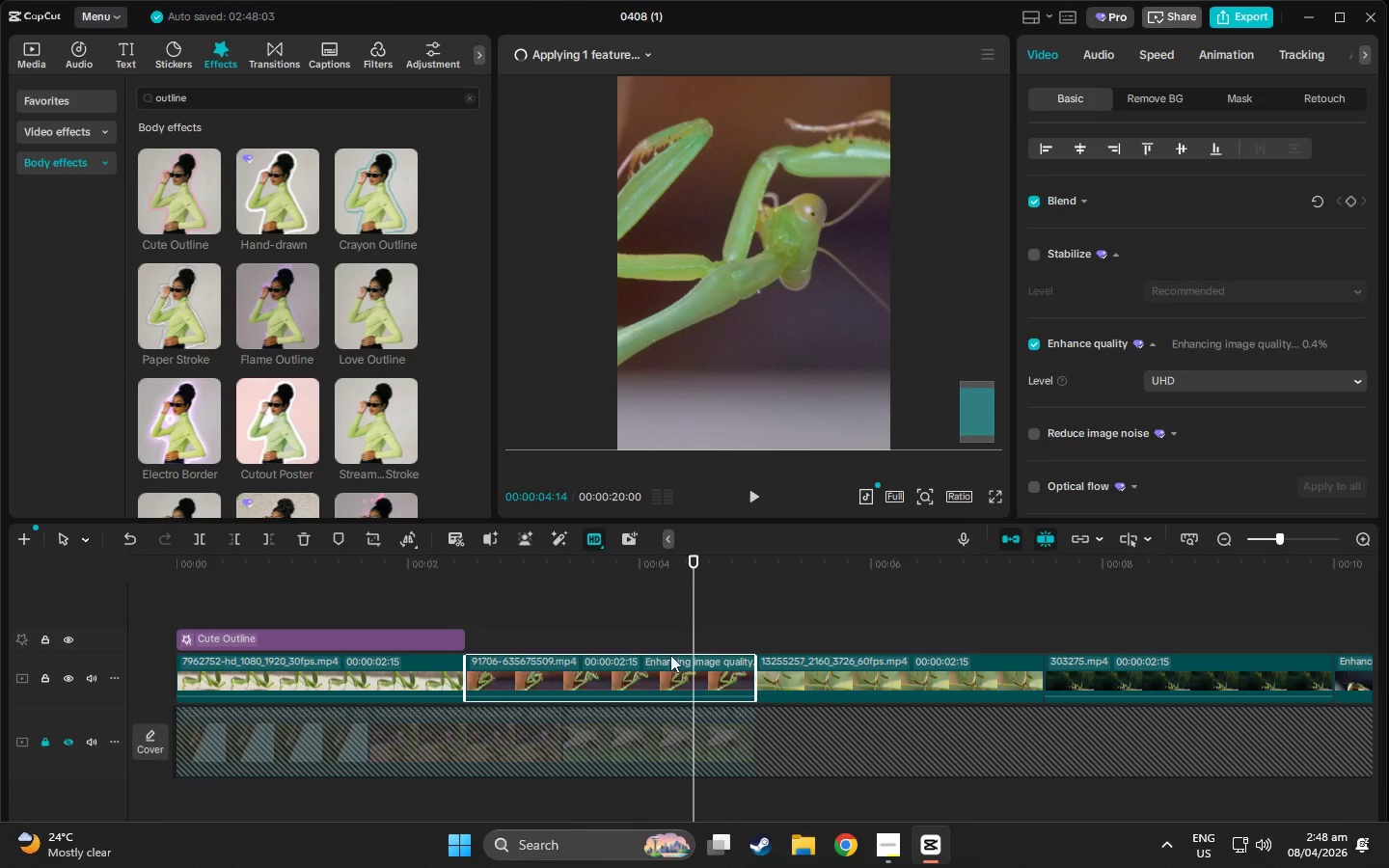 
left_click_drag(start_coordinate=[682, 571], to_coordinate=[1176, 547])
 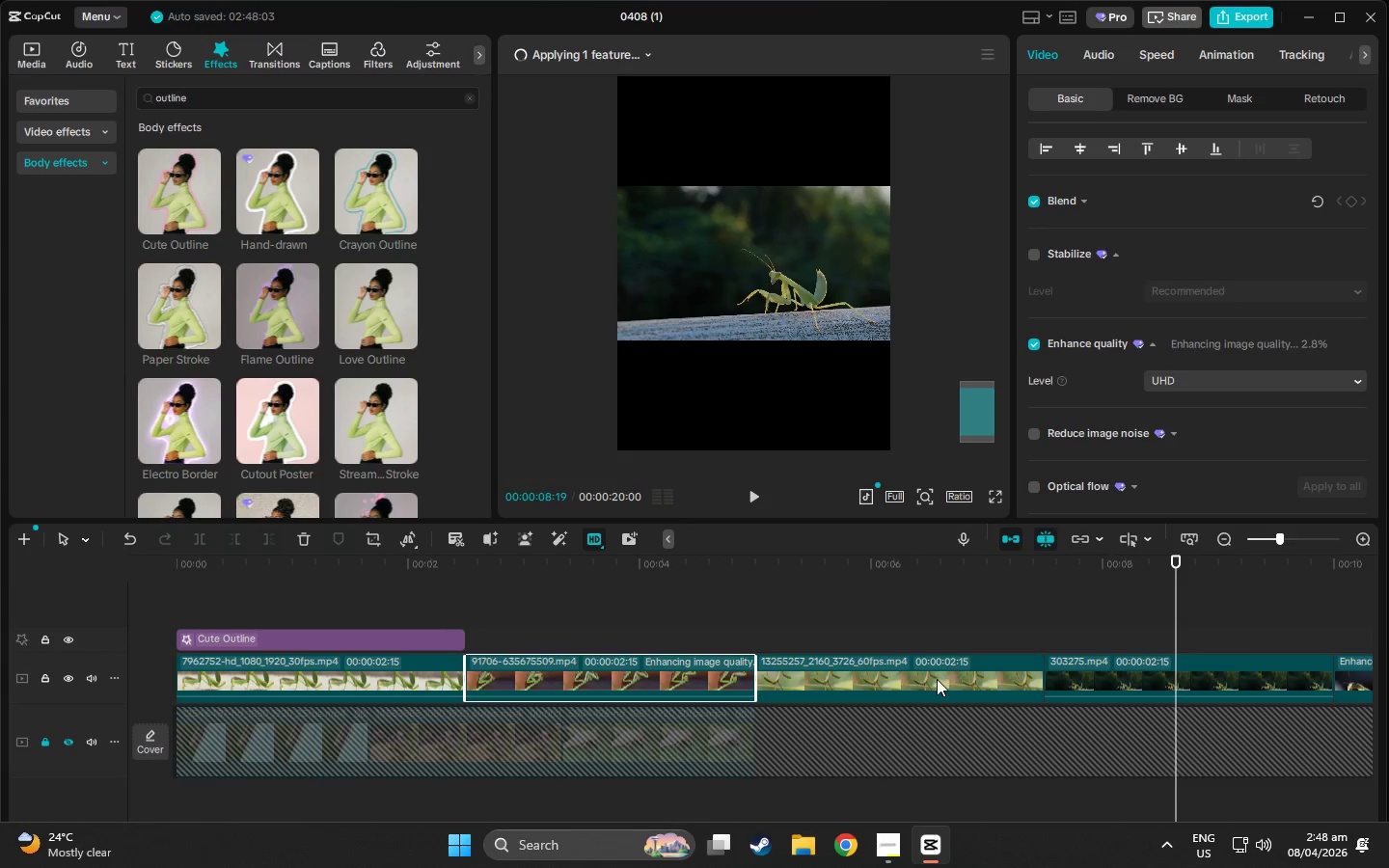 
left_click([937, 679])
 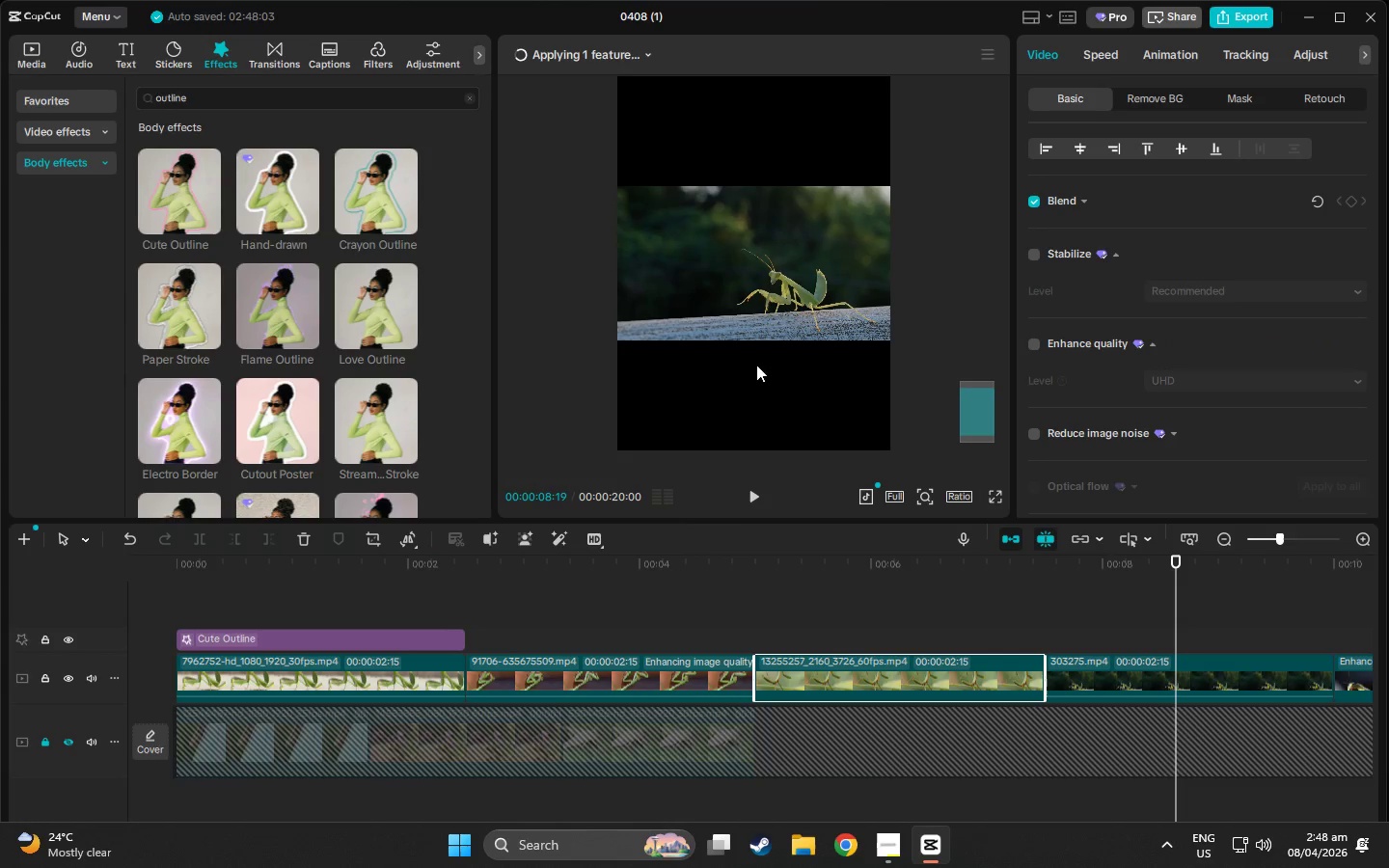 
left_click([722, 288])
 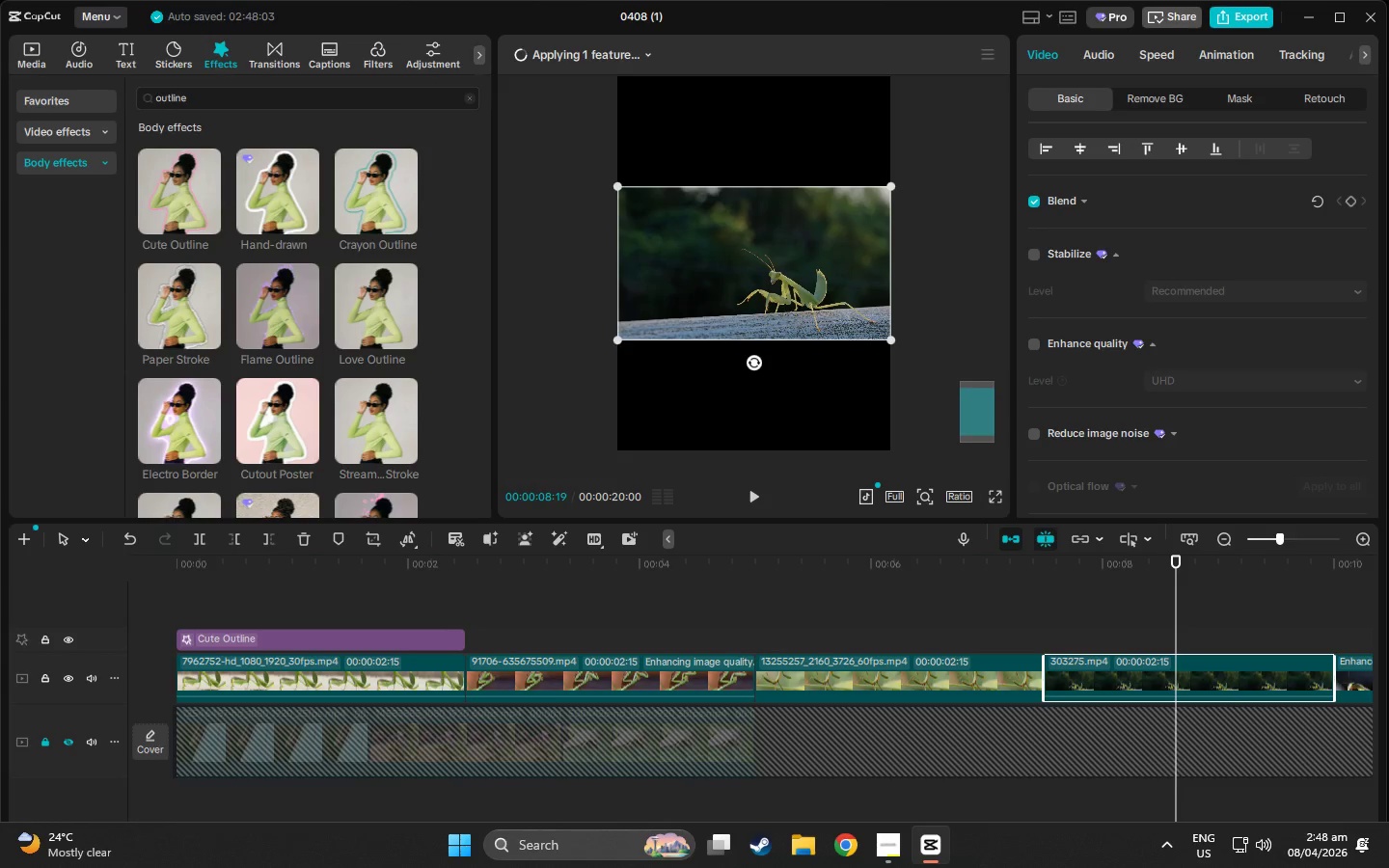 
left_click_drag(start_coordinate=[615, 341], to_coordinate=[178, 722])
 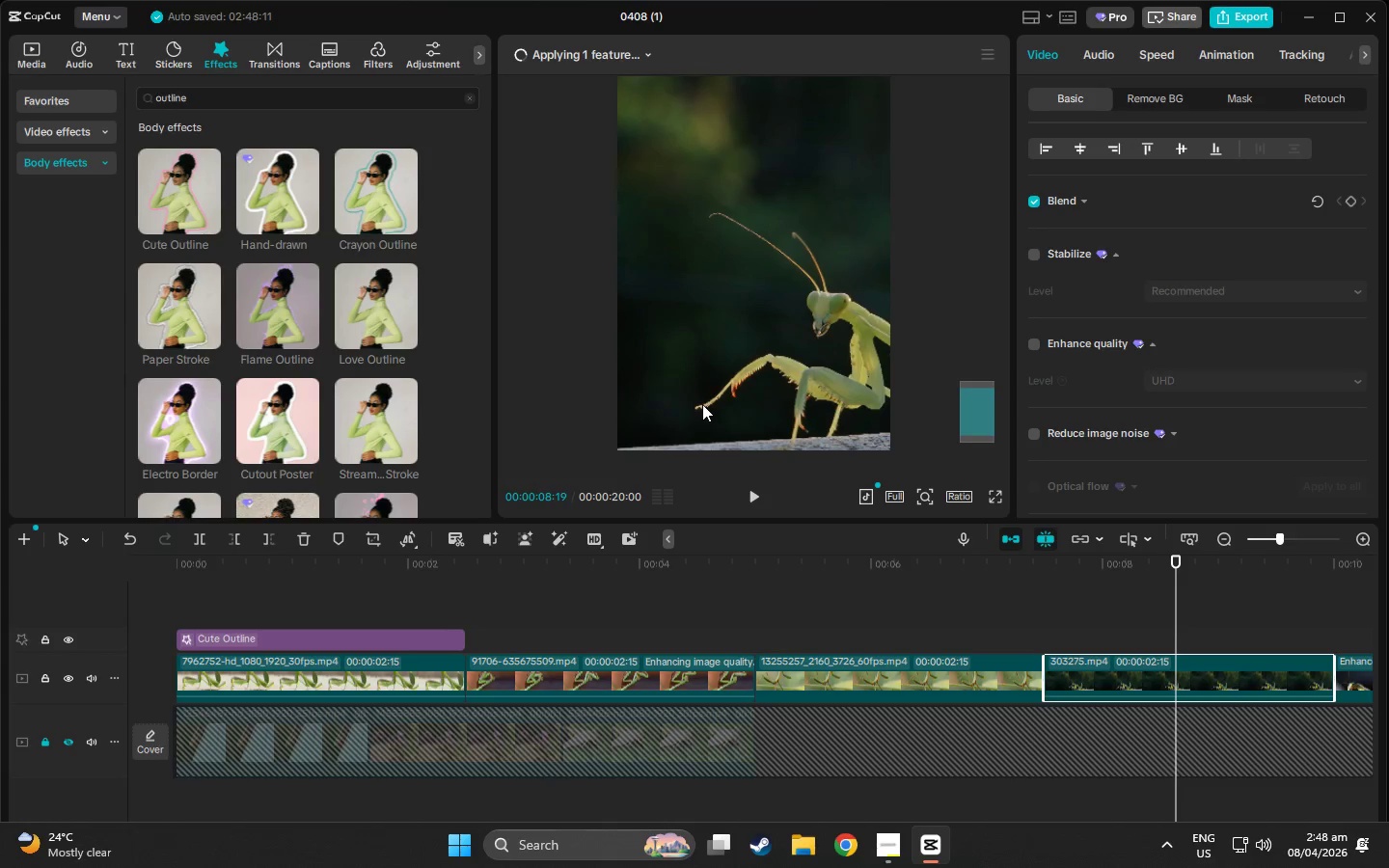 
left_click_drag(start_coordinate=[766, 381], to_coordinate=[678, 358])
 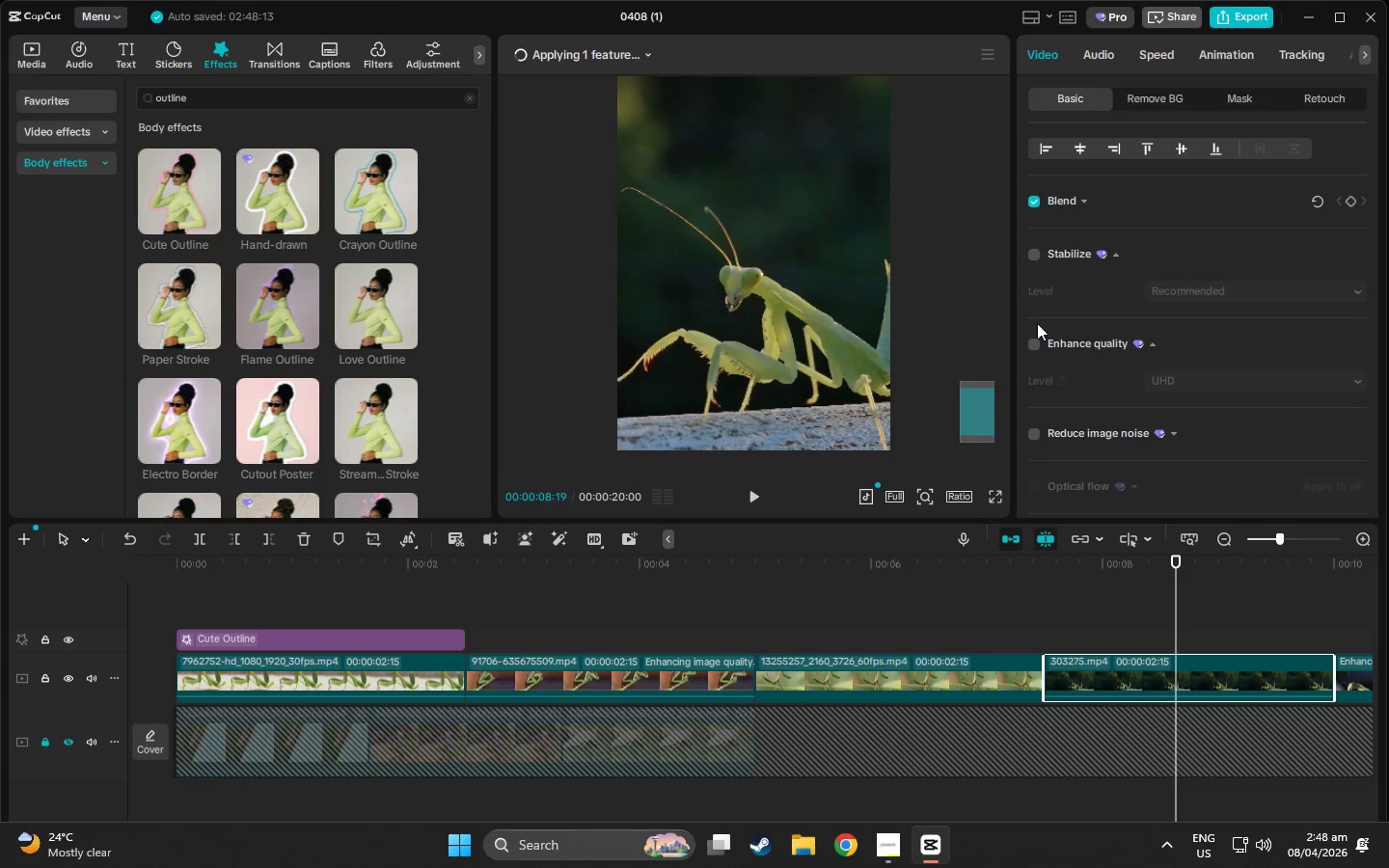 
left_click([1037, 347])
 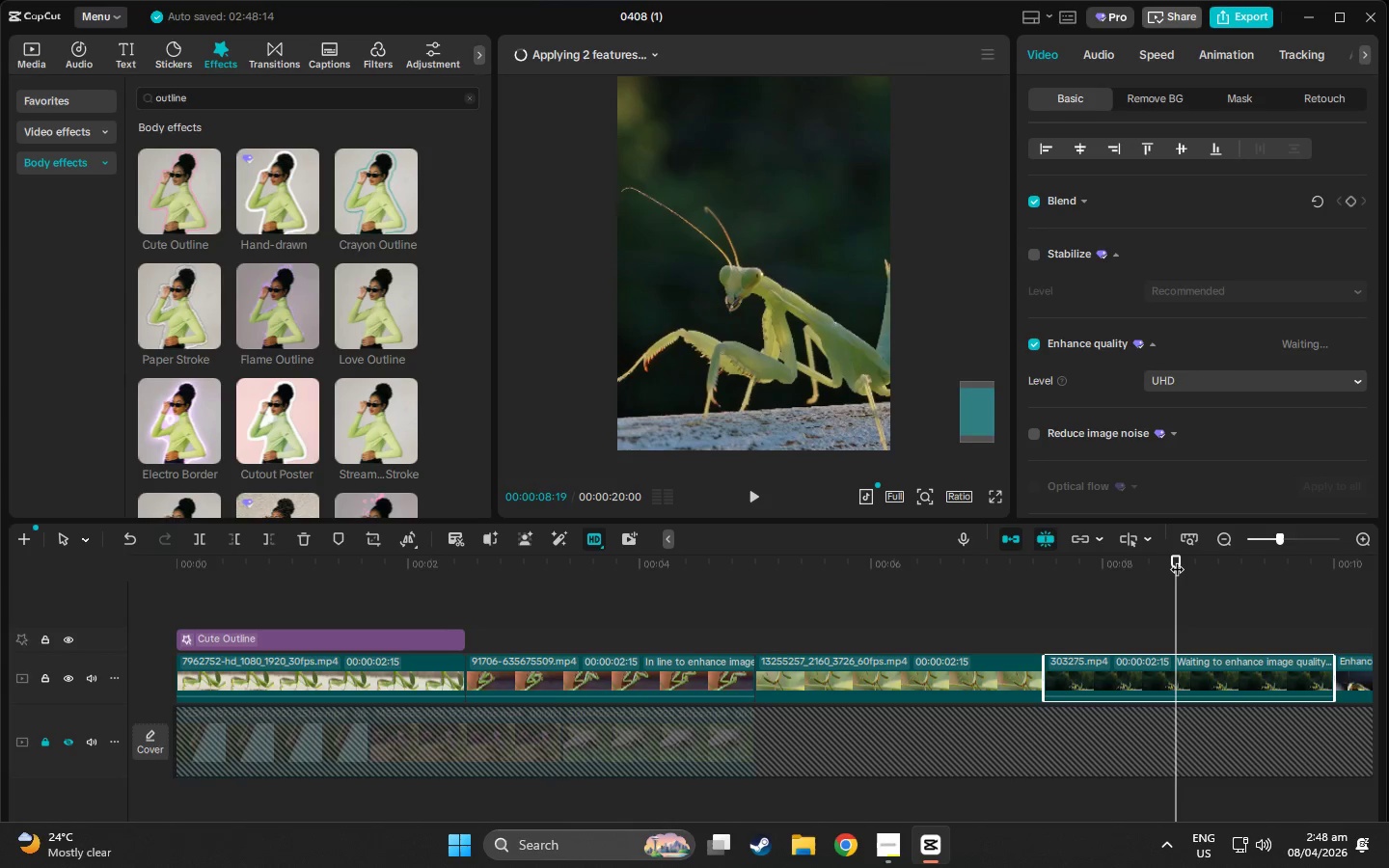 
left_click_drag(start_coordinate=[1183, 557], to_coordinate=[926, 603])
 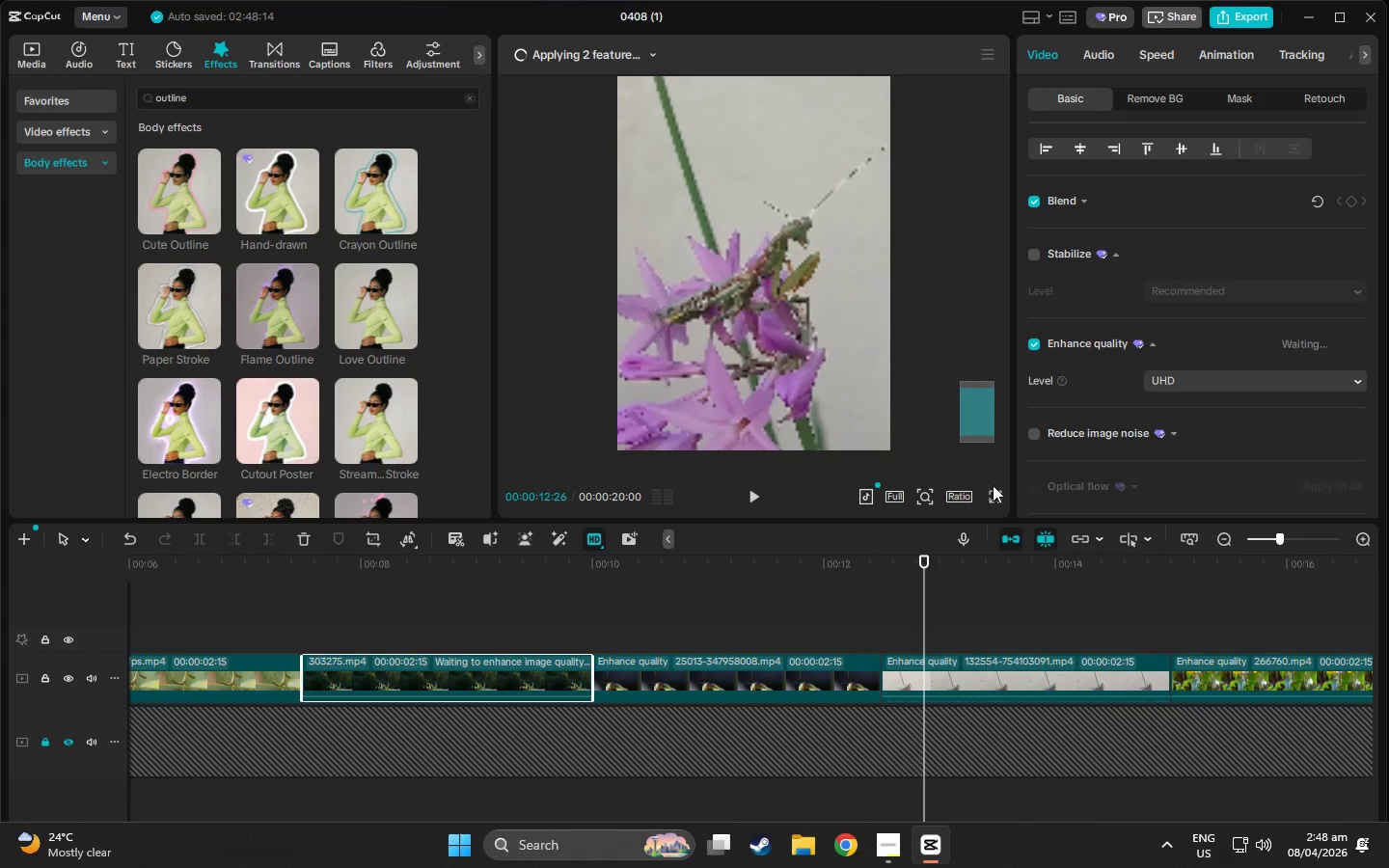 
left_click([998, 498])
 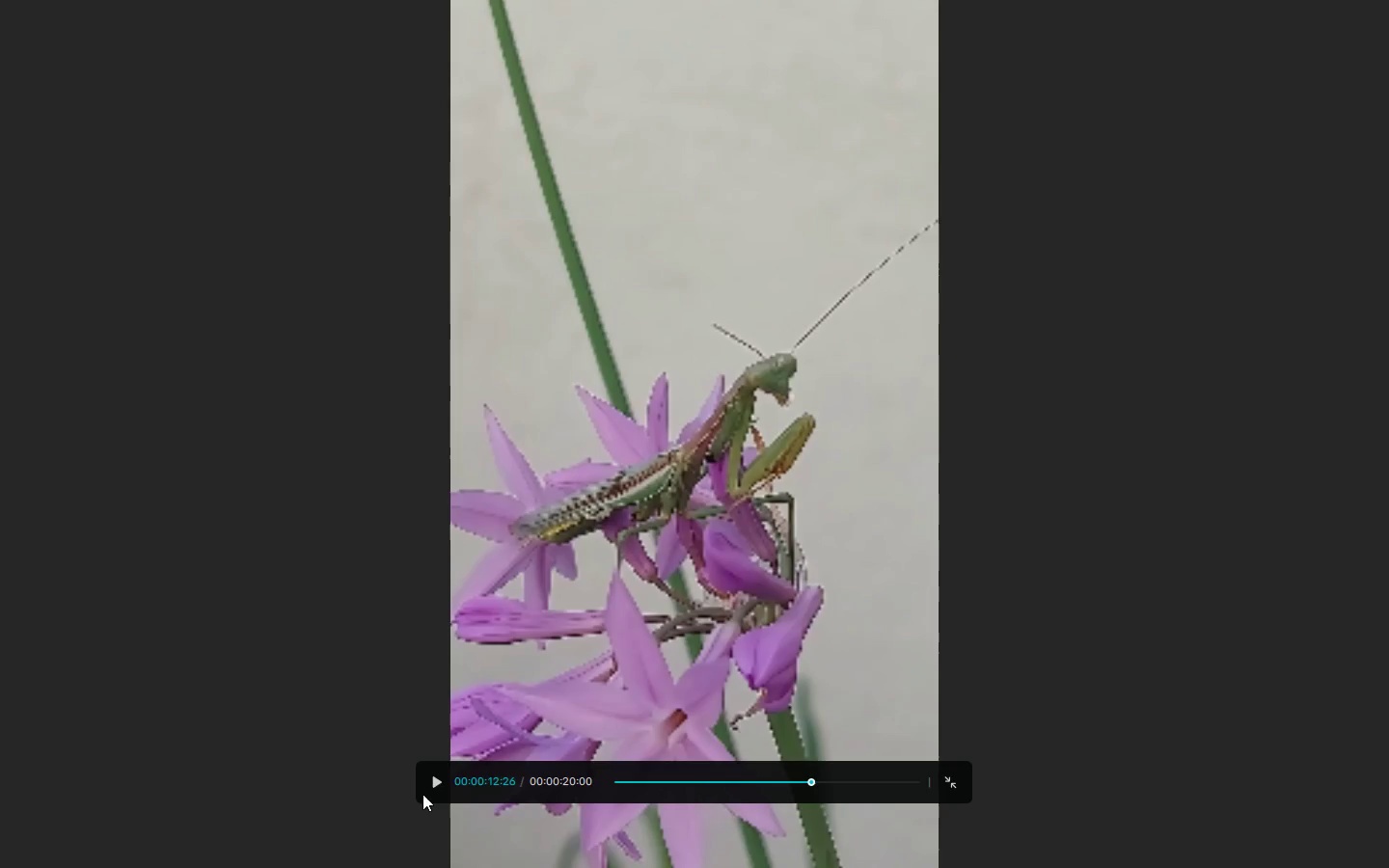 
left_click([429, 791])
 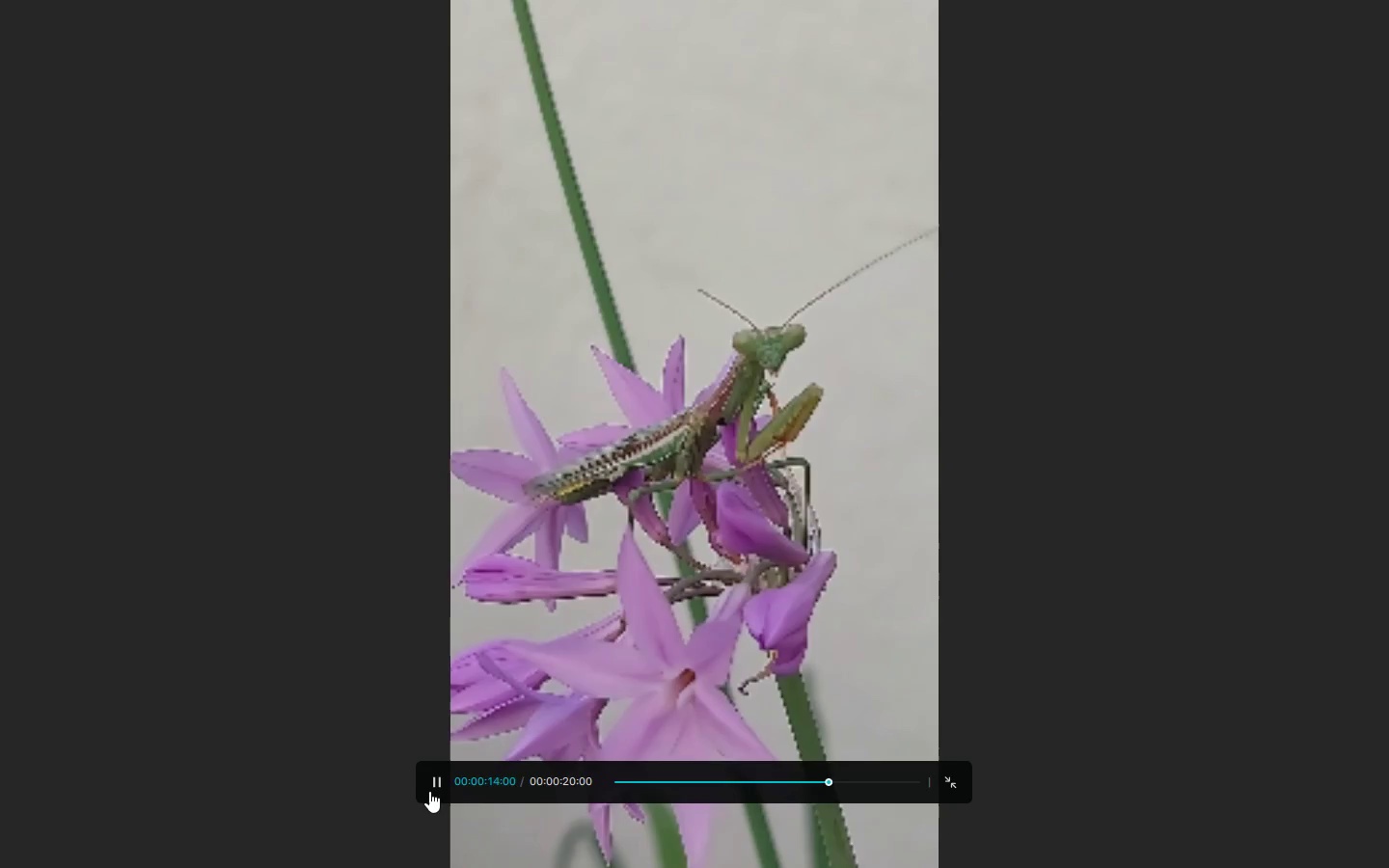 
left_click([429, 791])
 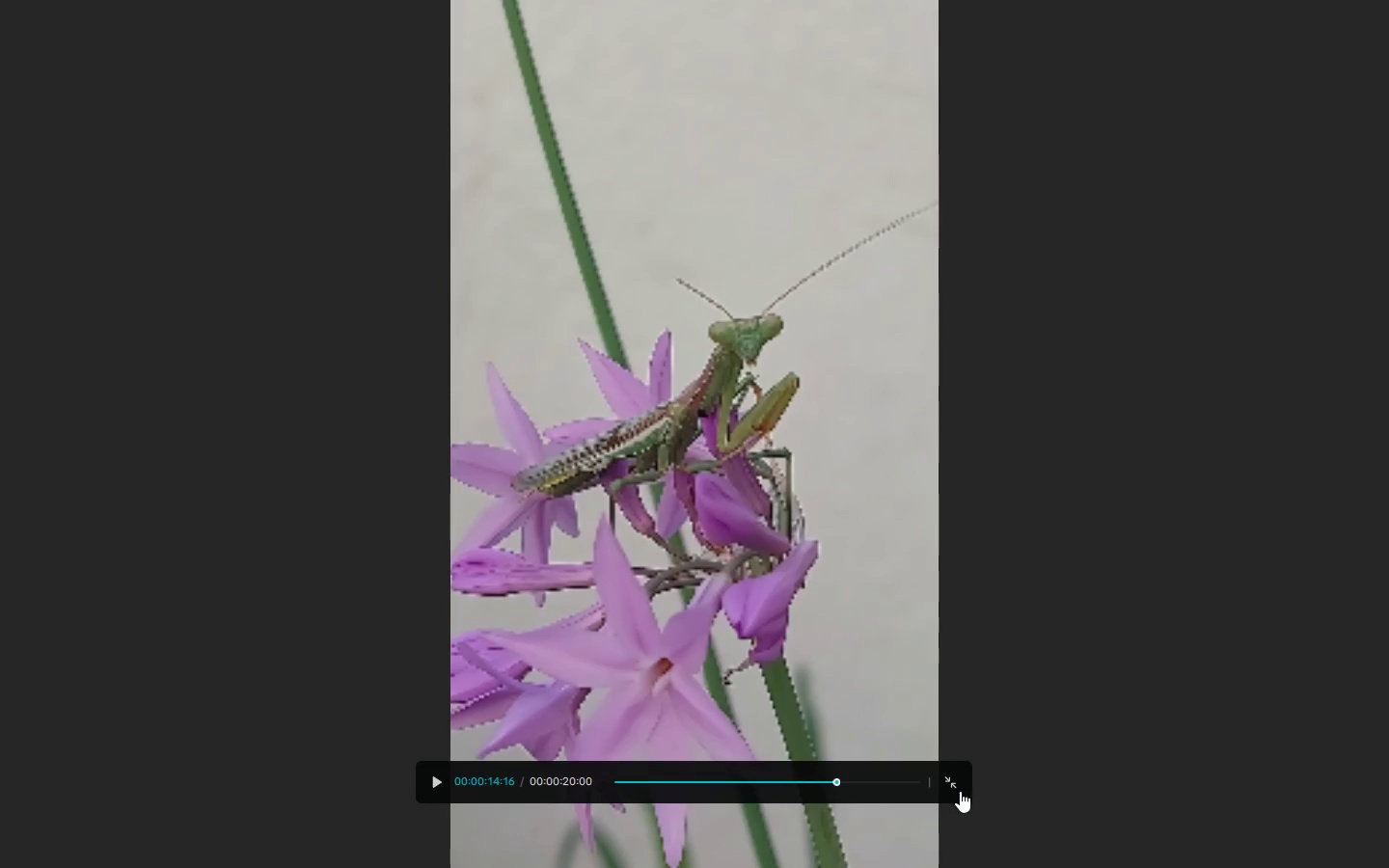 
left_click([958, 785])
 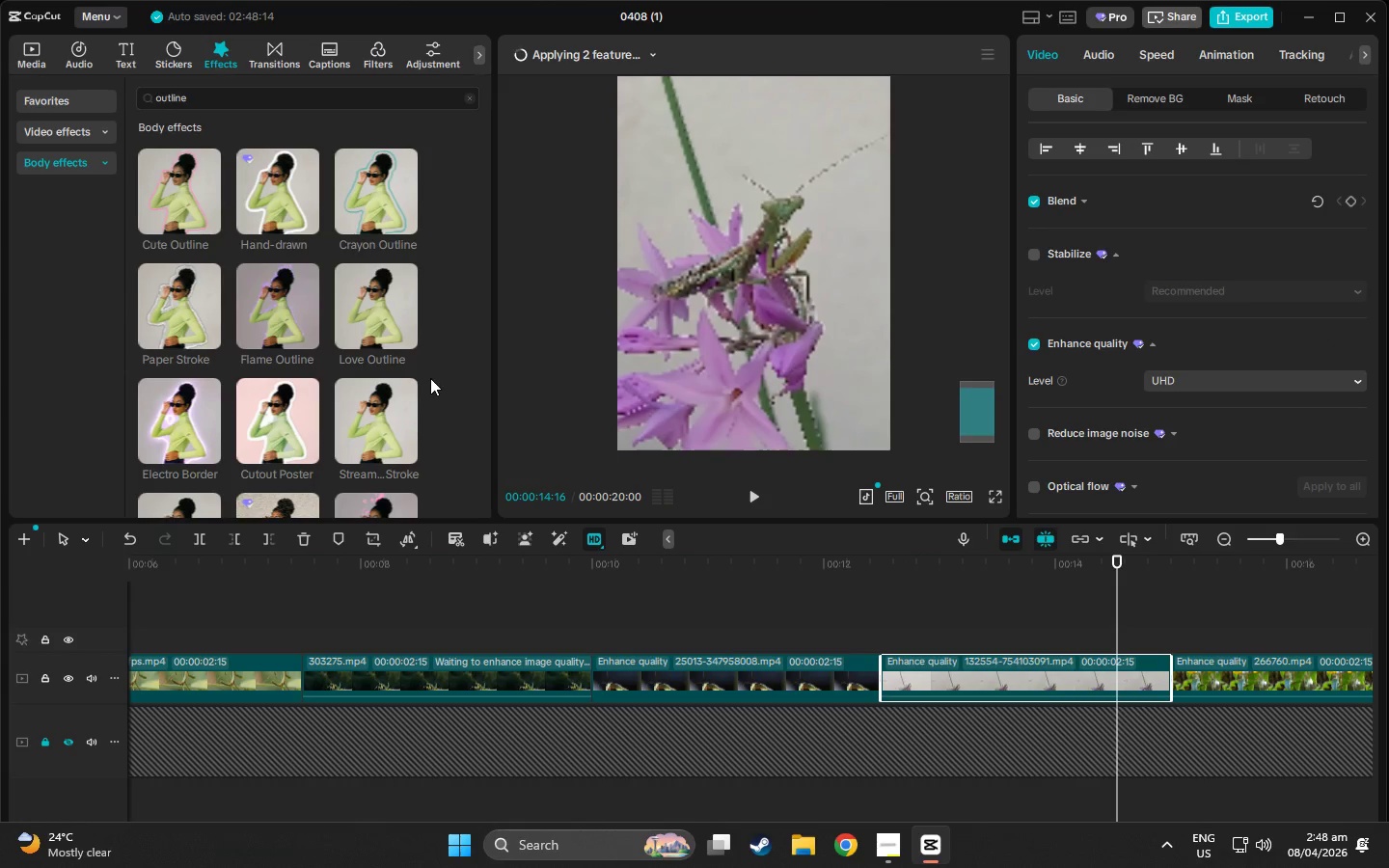 
wait(5.78)
 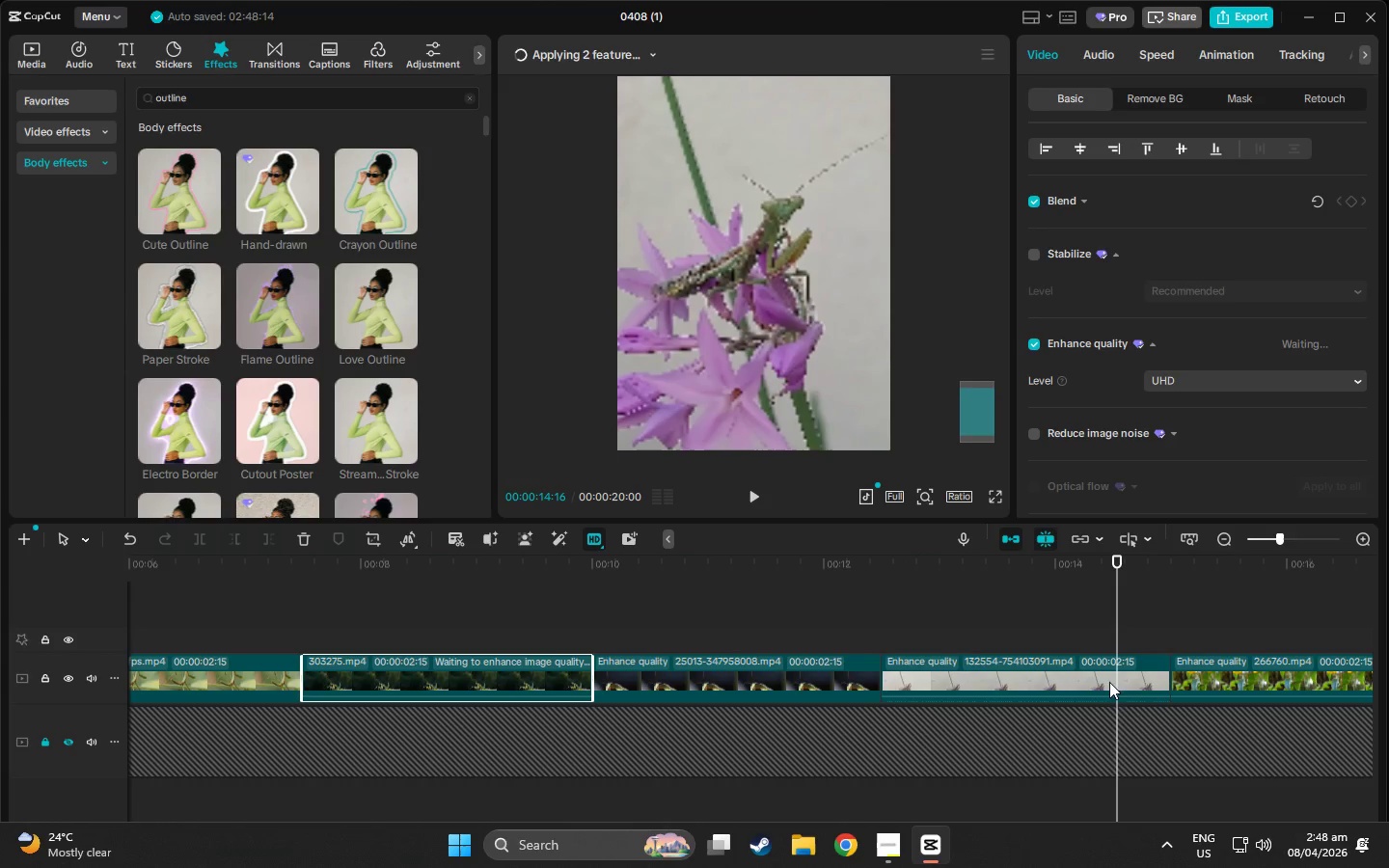 
left_click([846, 848])
 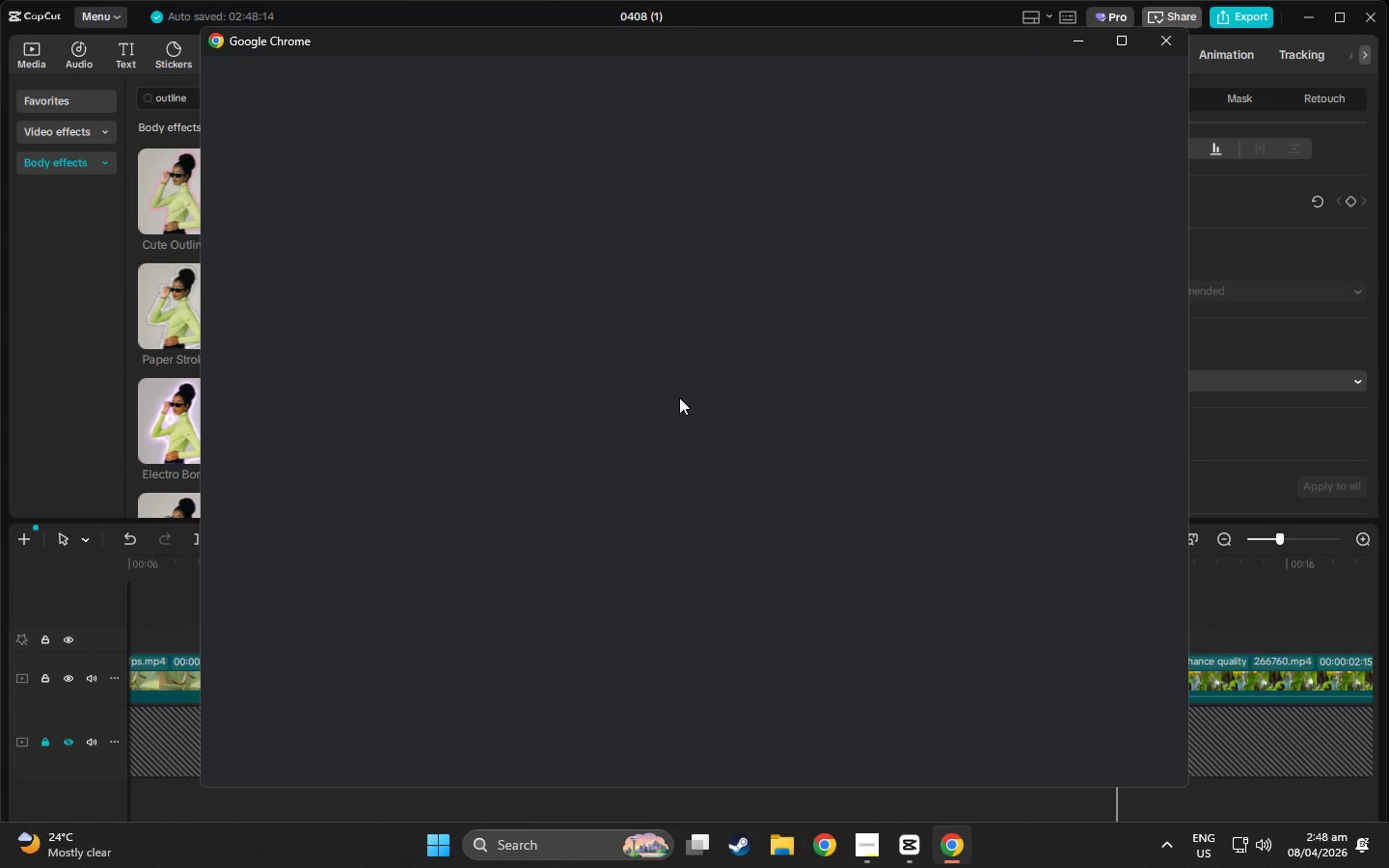 
left_click([632, 368])
 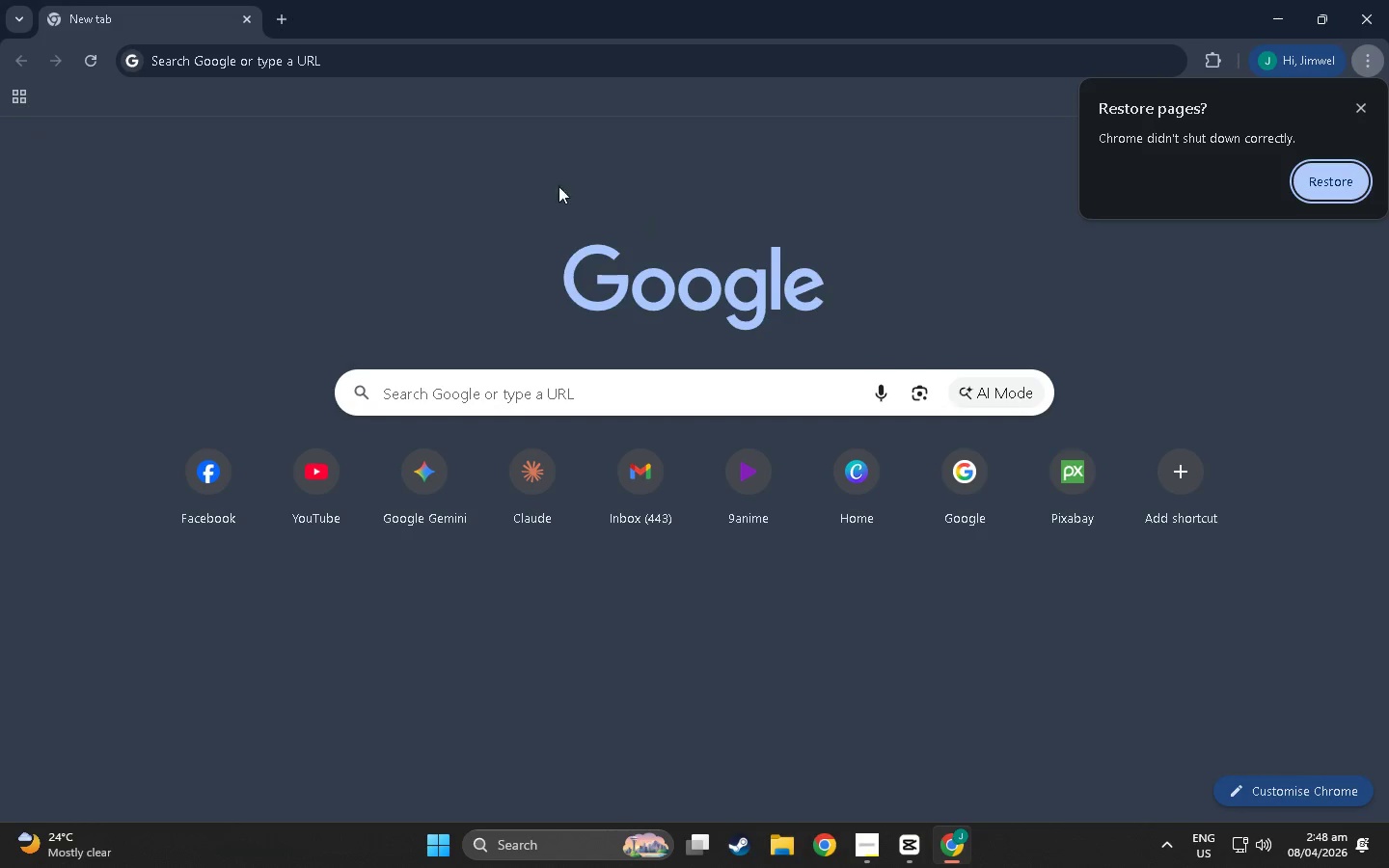 
left_click([512, 84])
 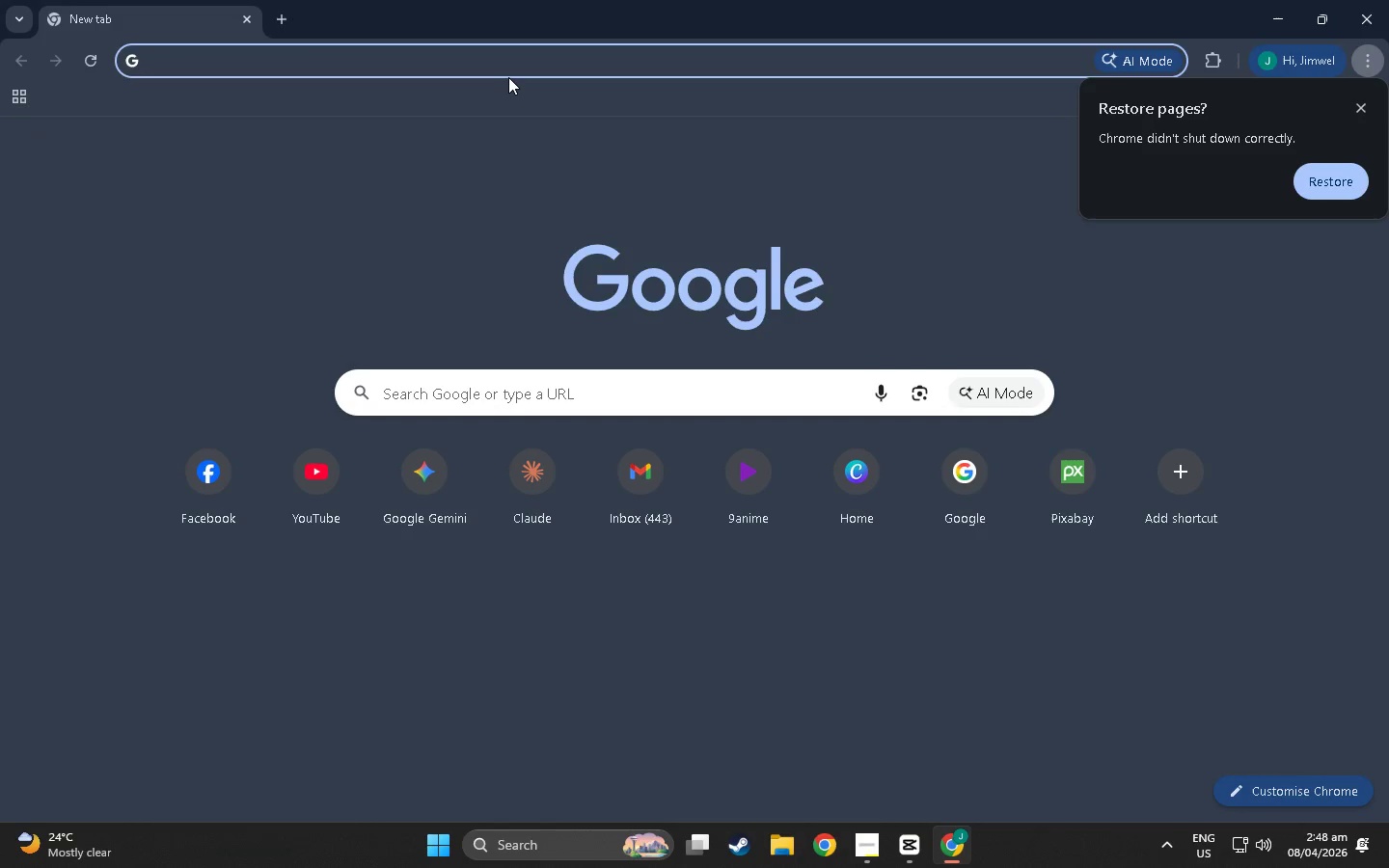 
type(pexe)
 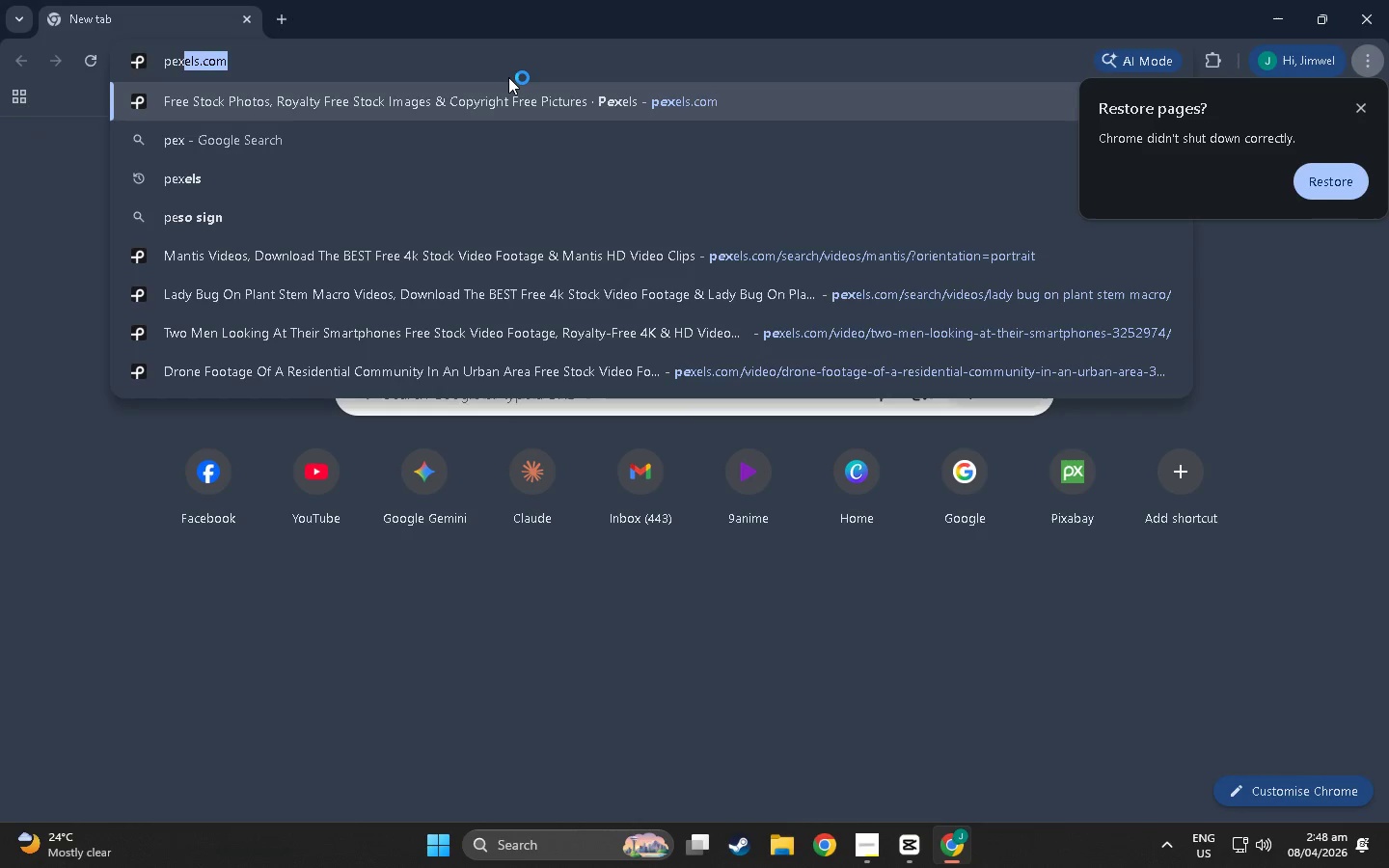 
key(Enter)
 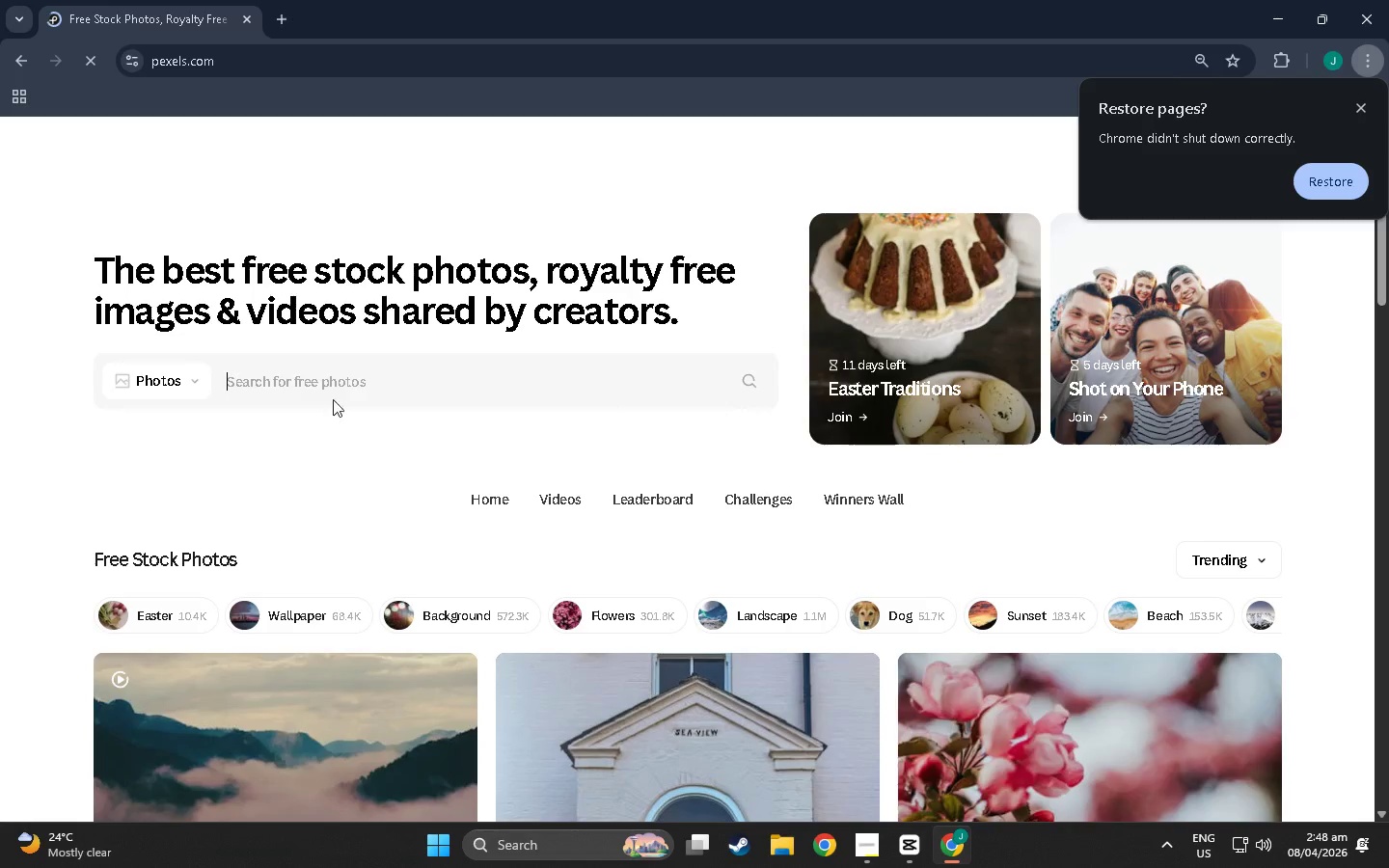 
left_click([189, 384])
 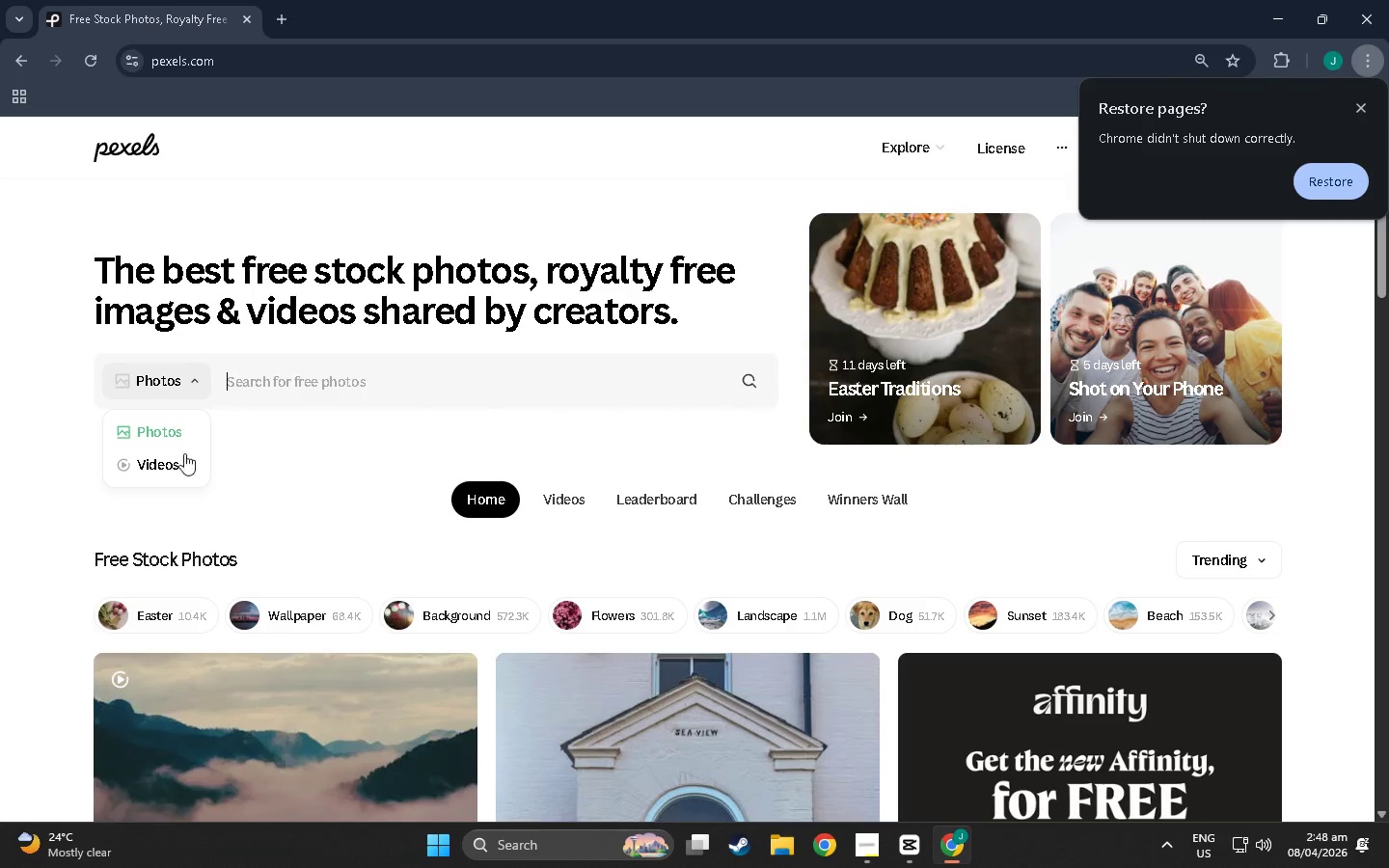 
left_click([178, 462])
 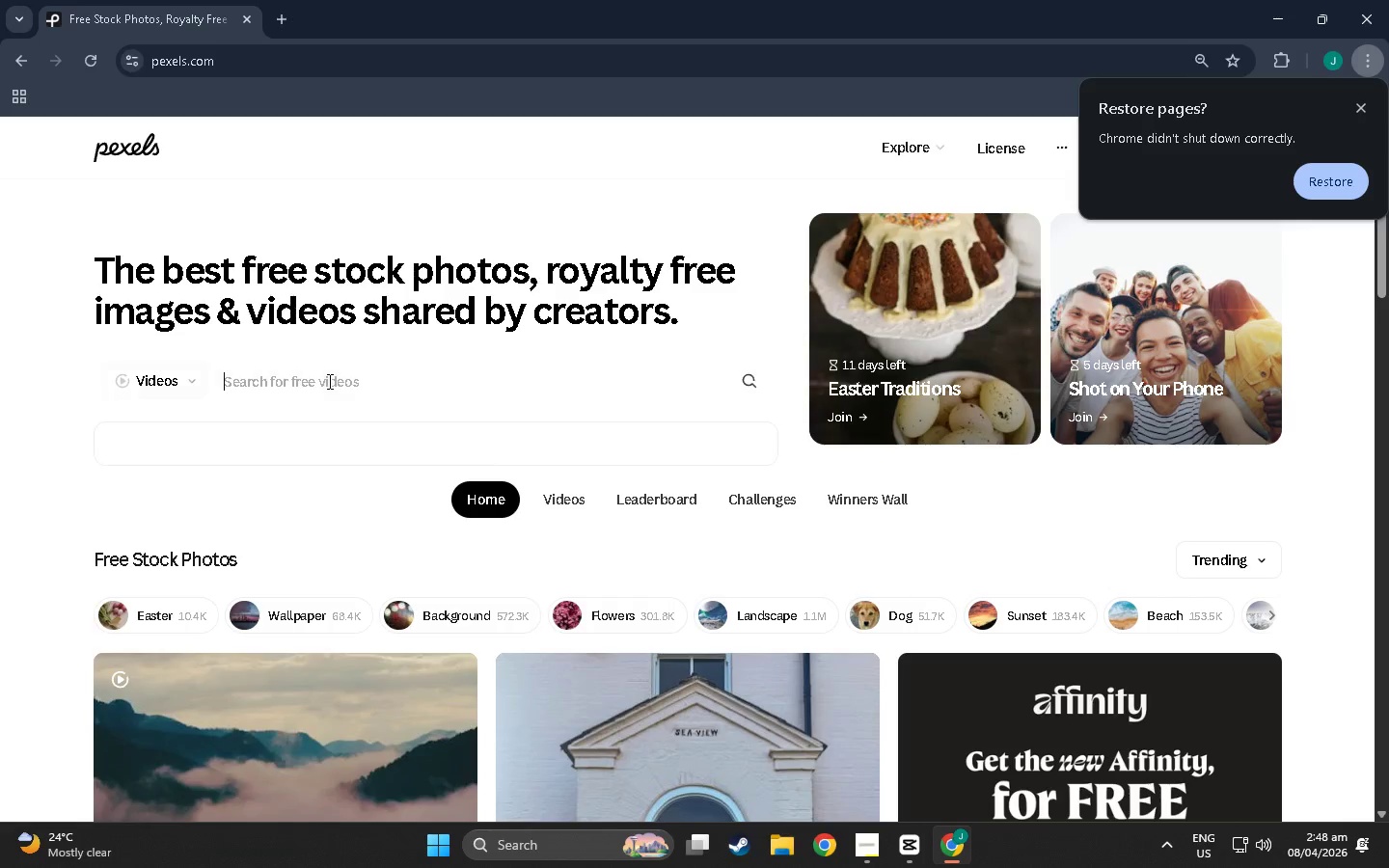 
type(pe)
key(Backspace)
key(Backspace)
key(Backspace)
type(mantis)
 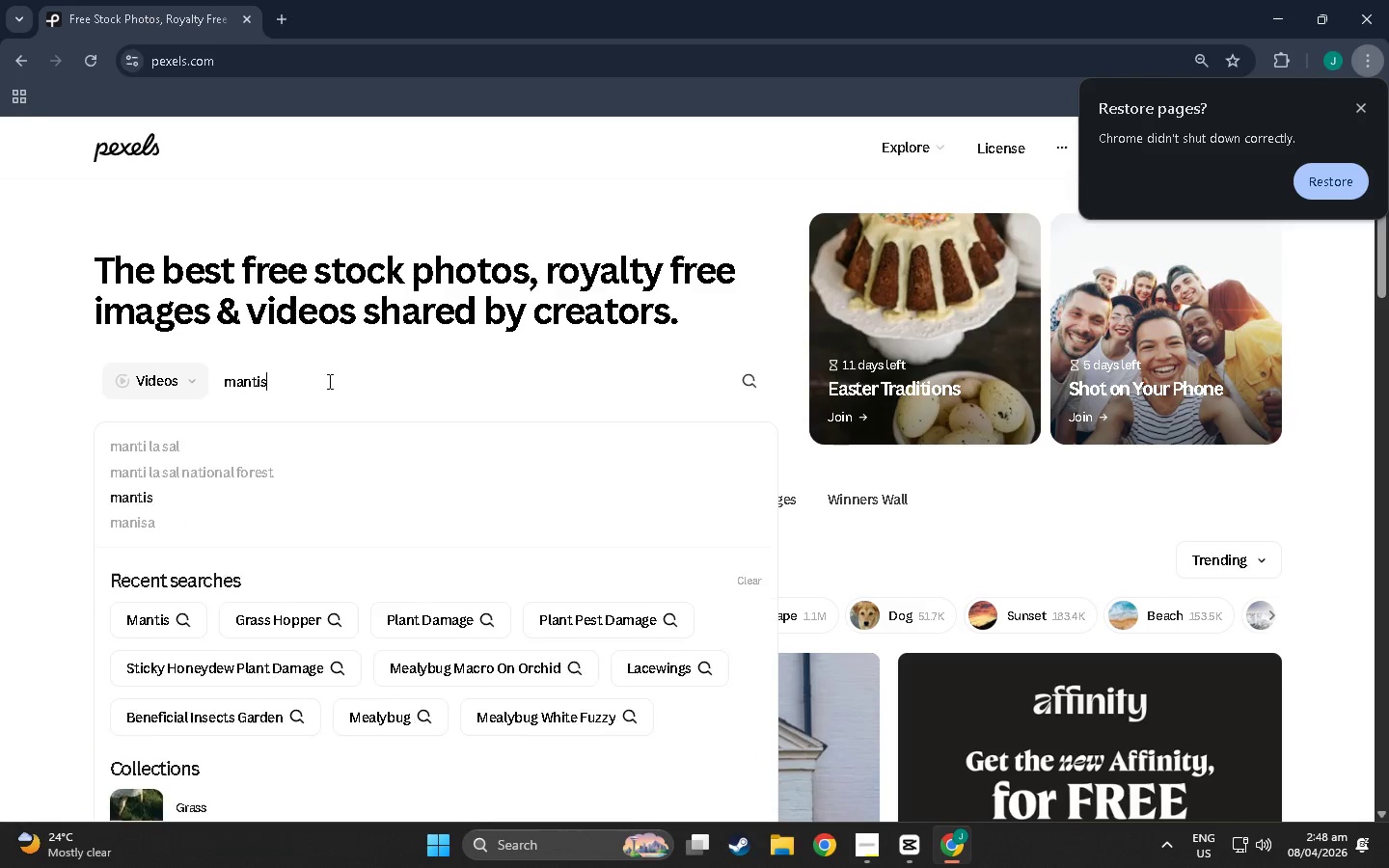 
key(Enter)
 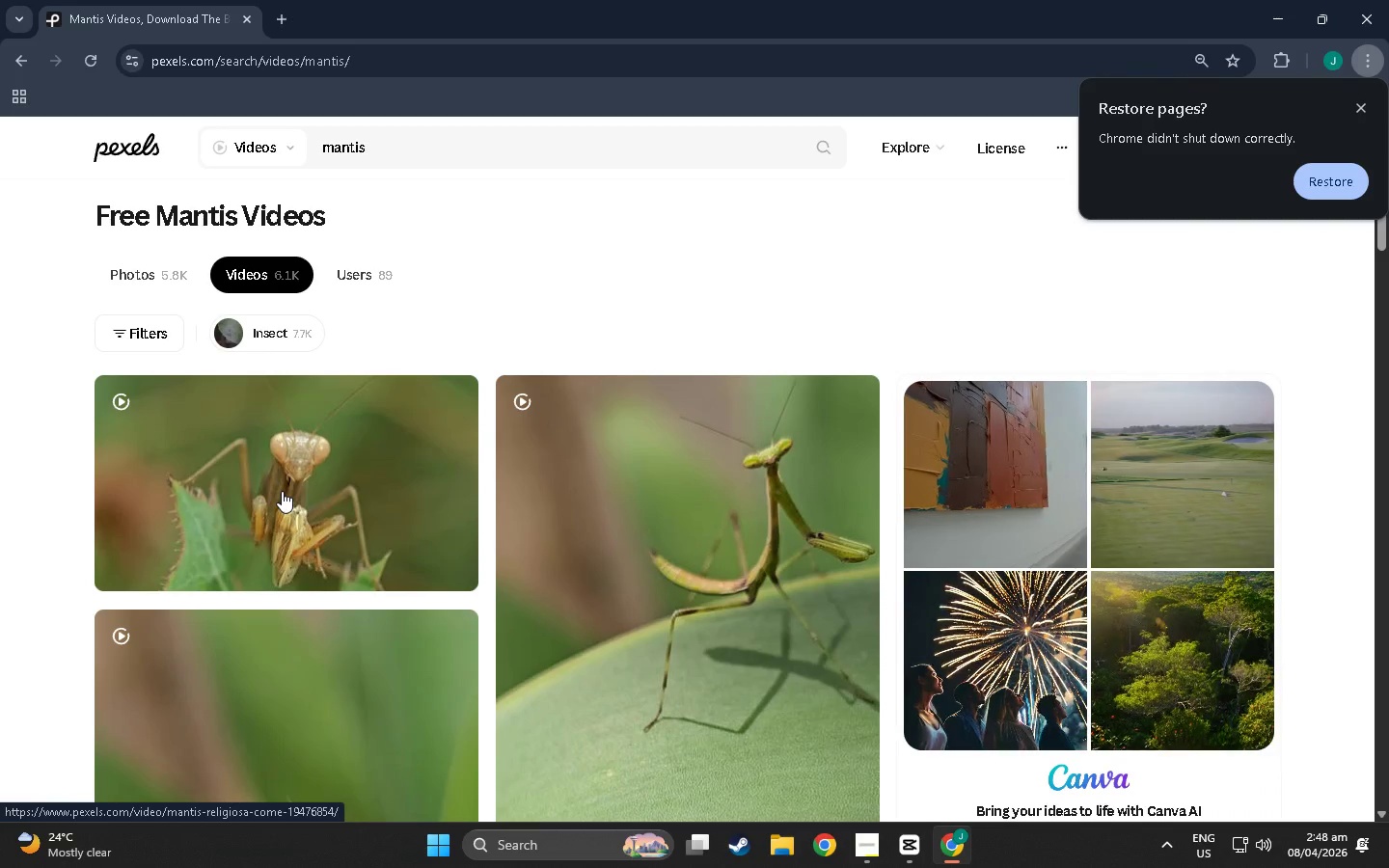 
wait(5.94)
 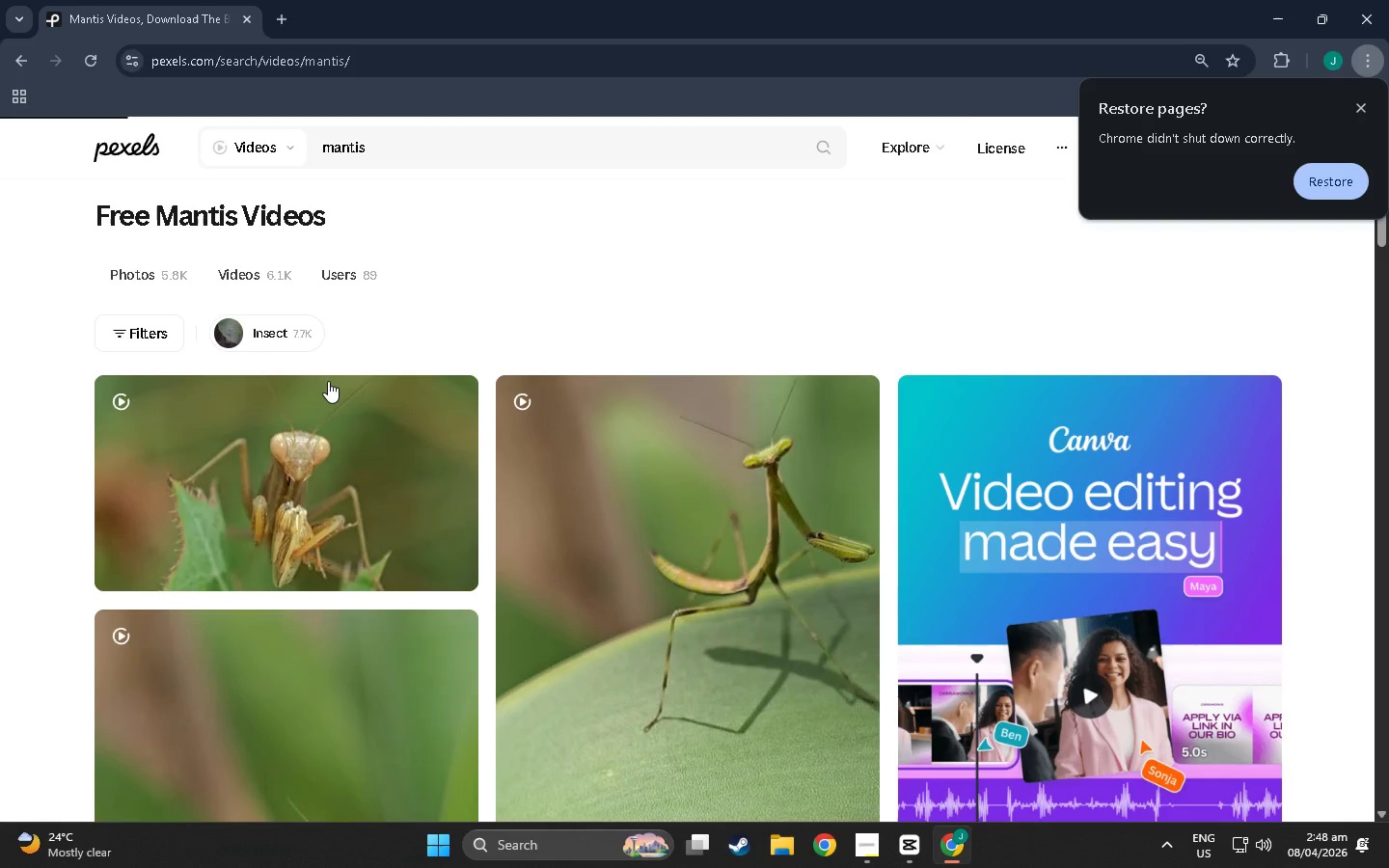 
left_click([307, 463])
 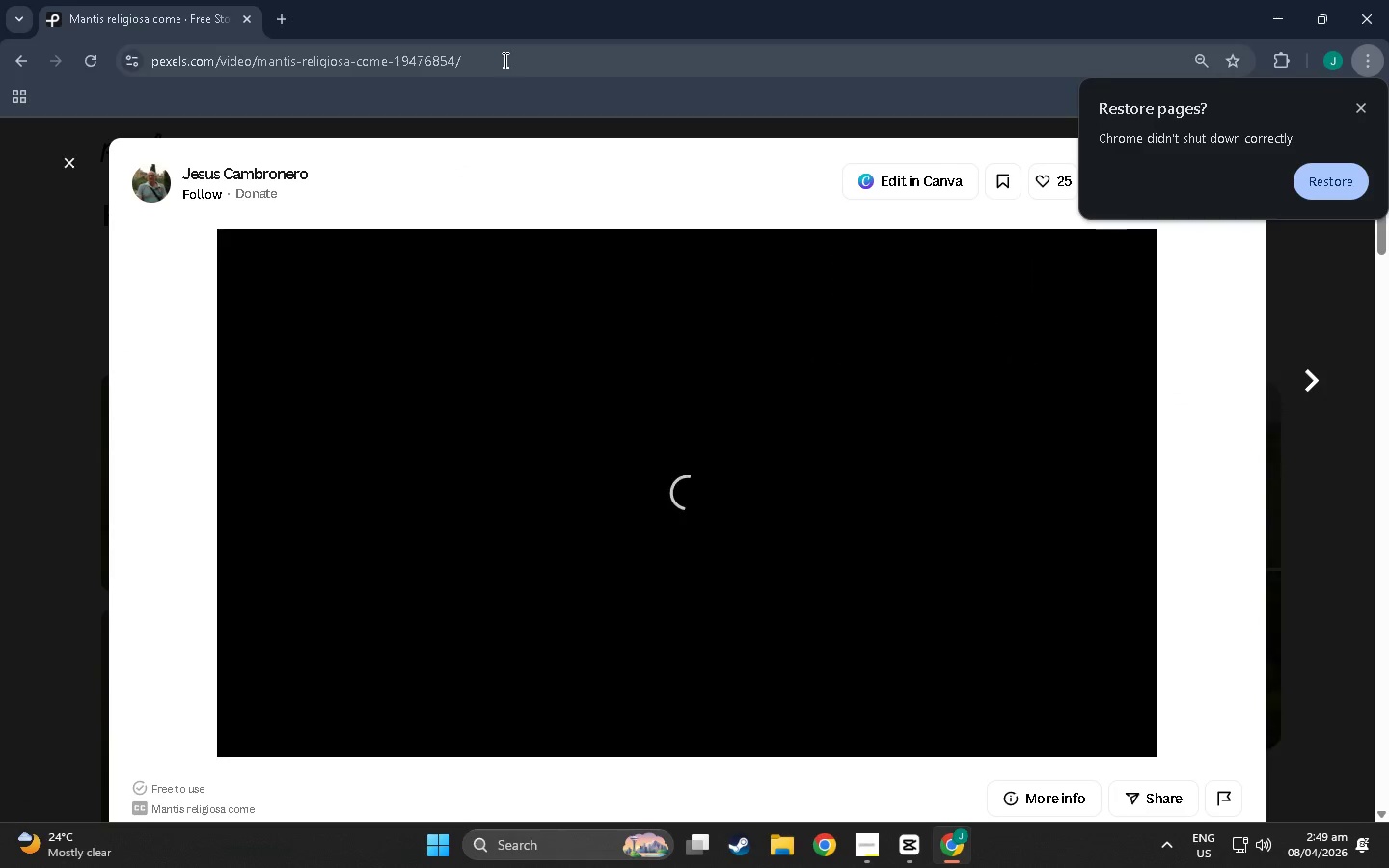 
left_click([504, 59])
 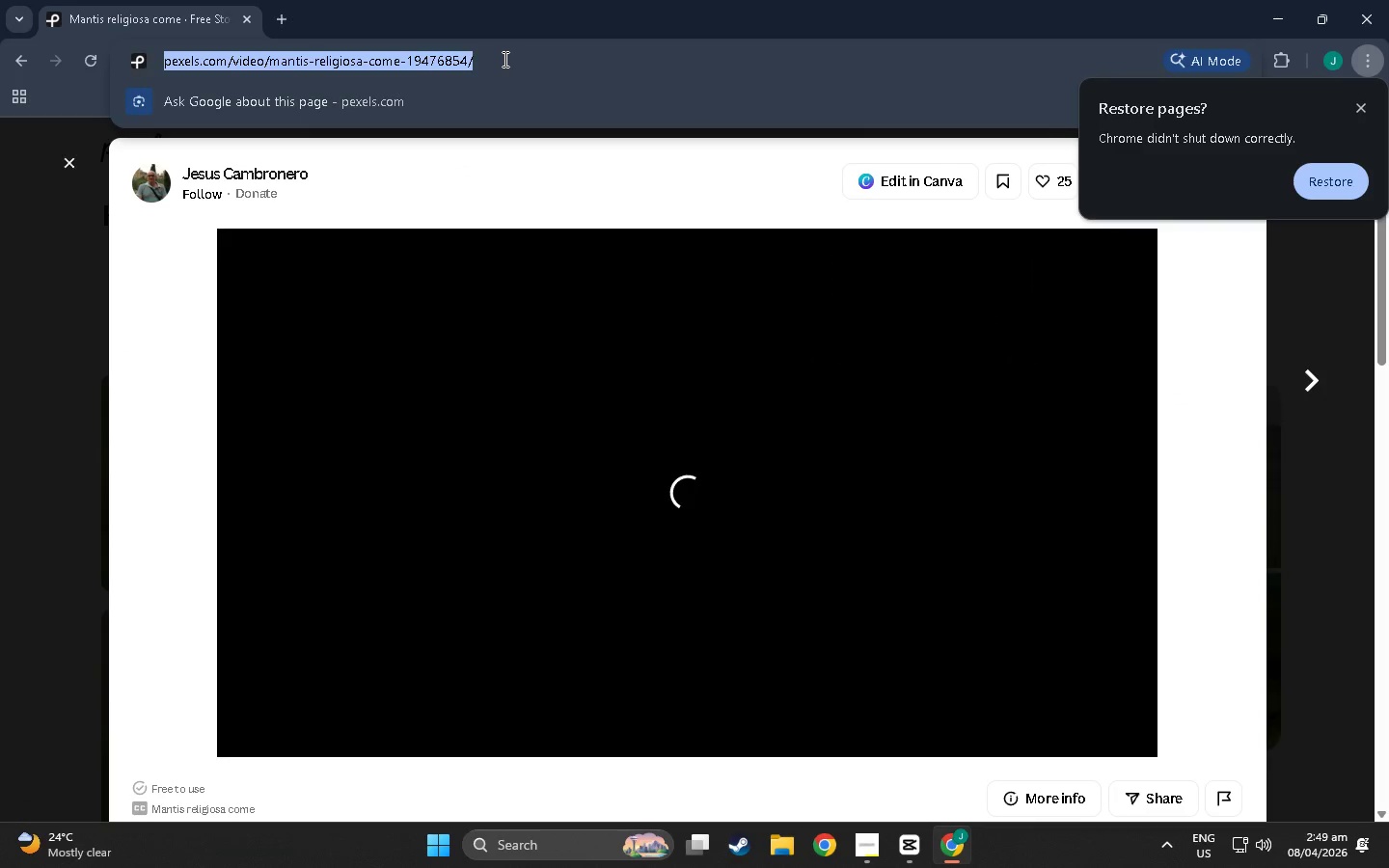 
key(Control+C)
 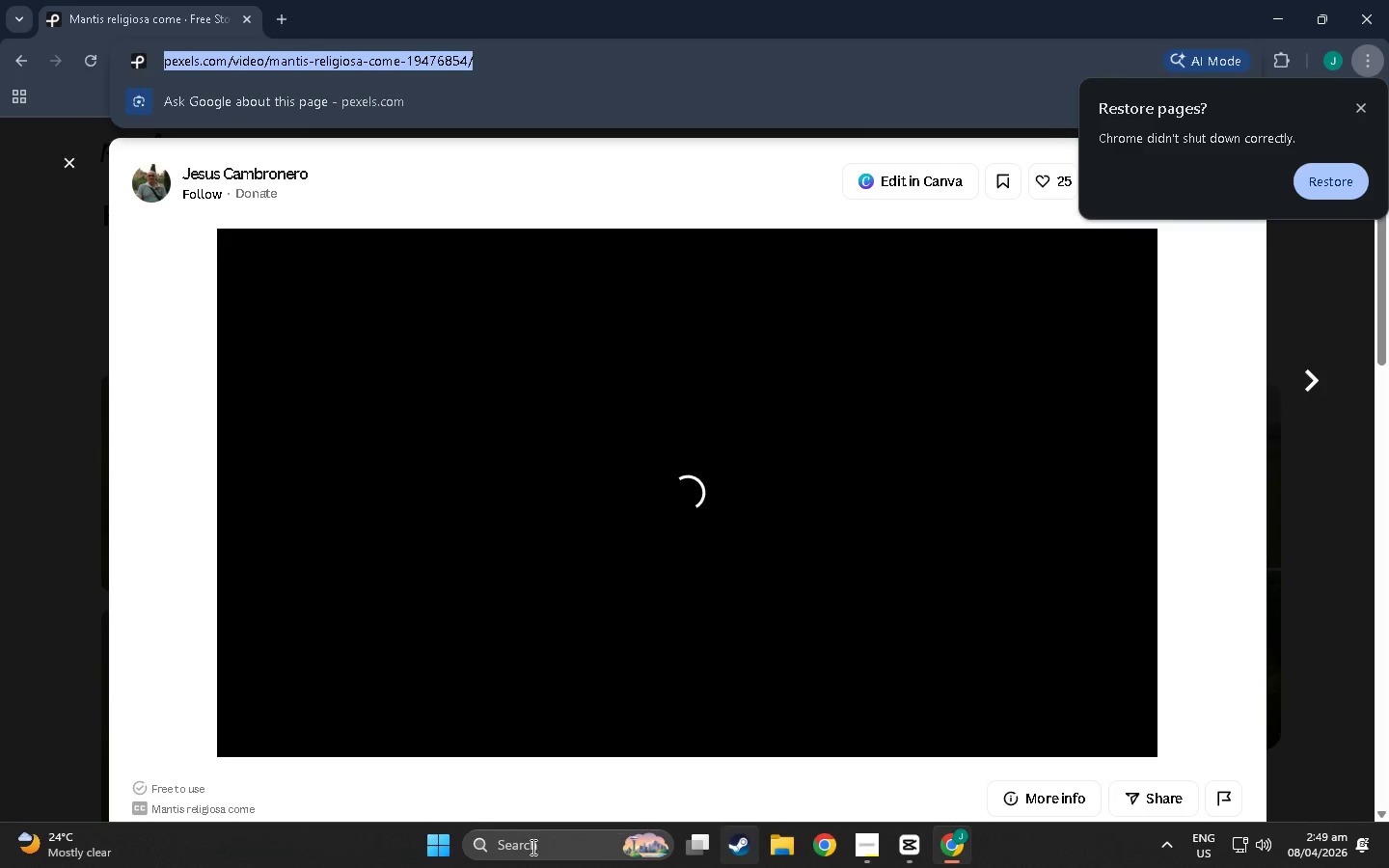 
left_click([531, 847])
 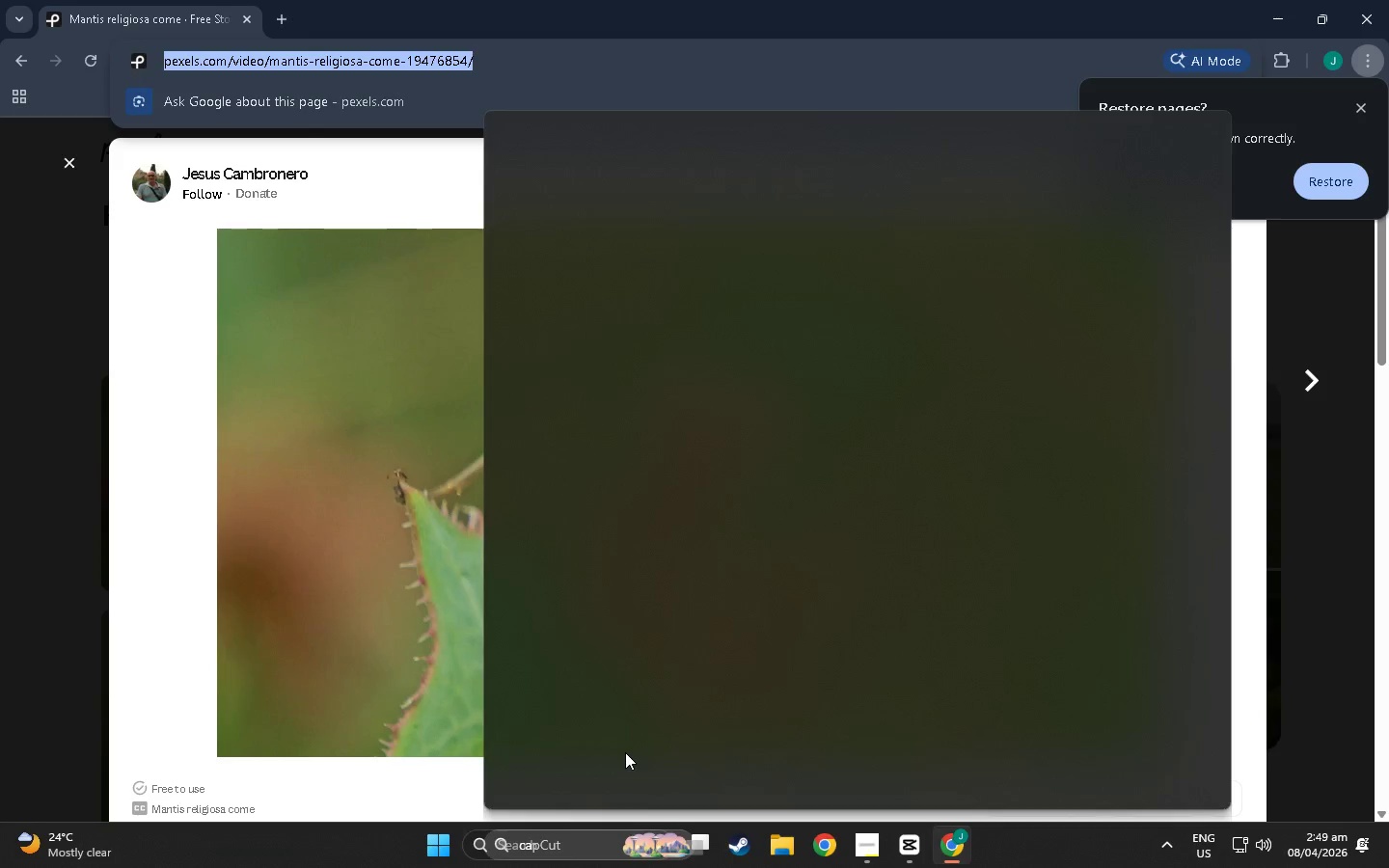 
left_click([570, 0])
 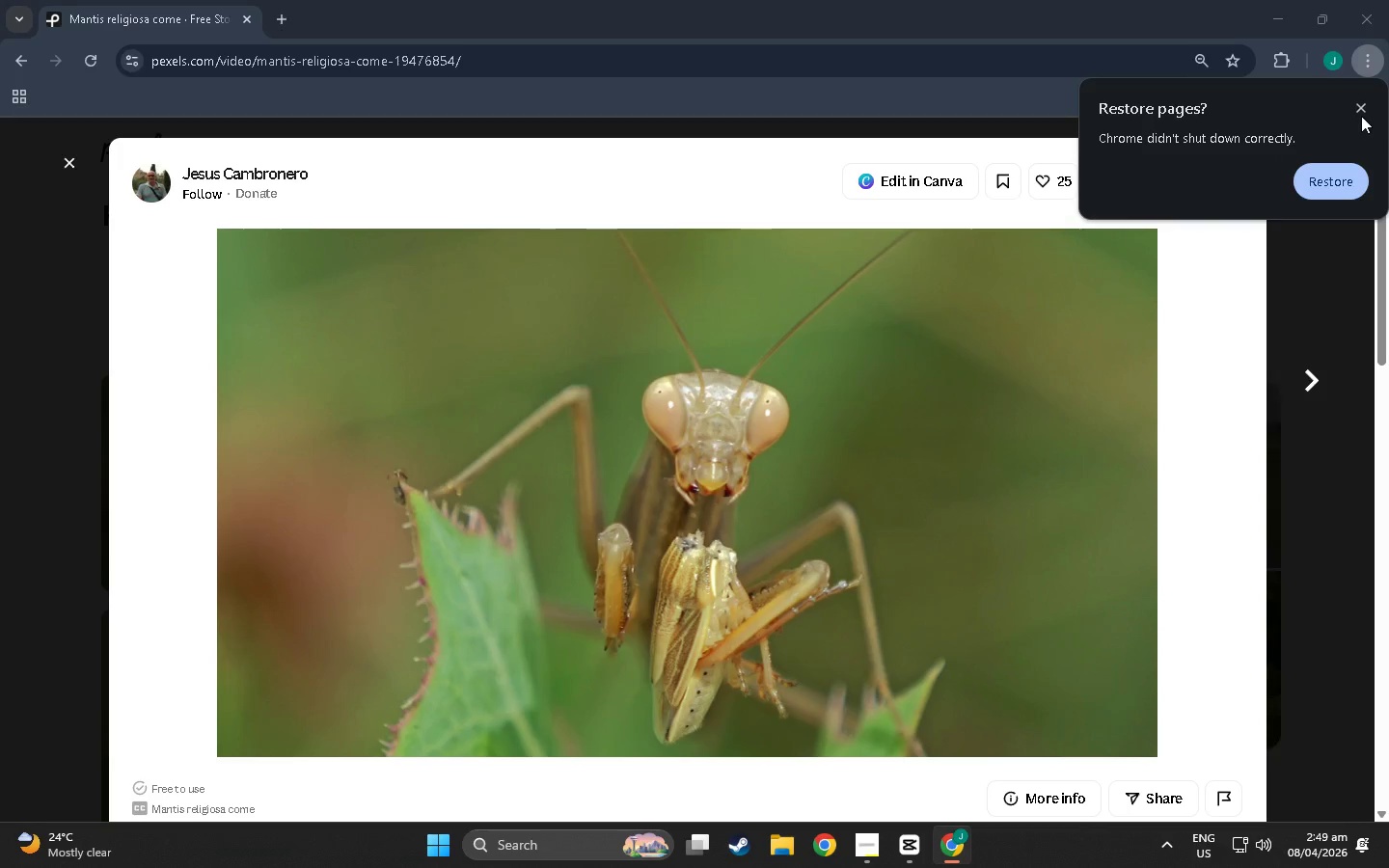 
left_click([1355, 106])
 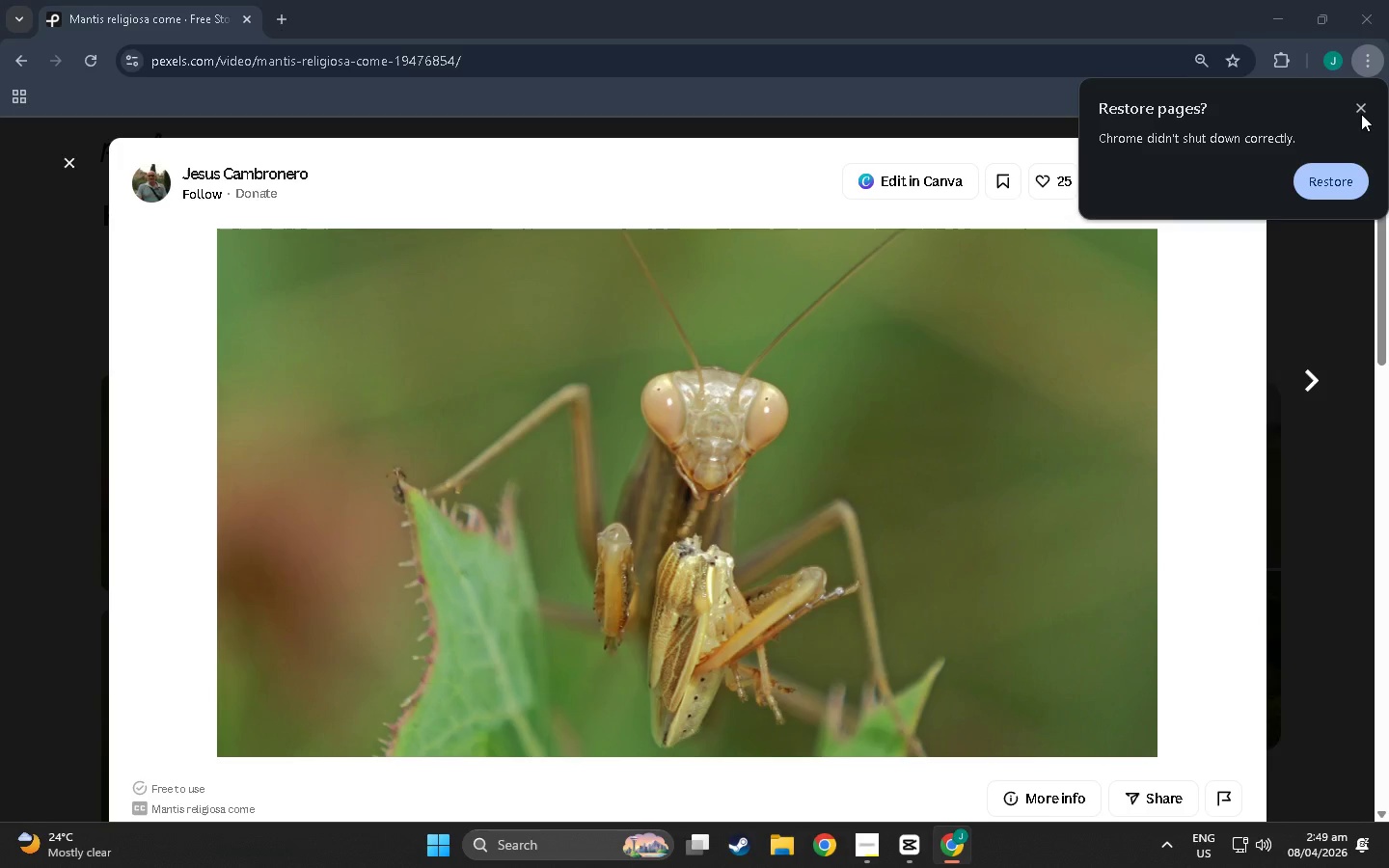 
wait(5.19)
 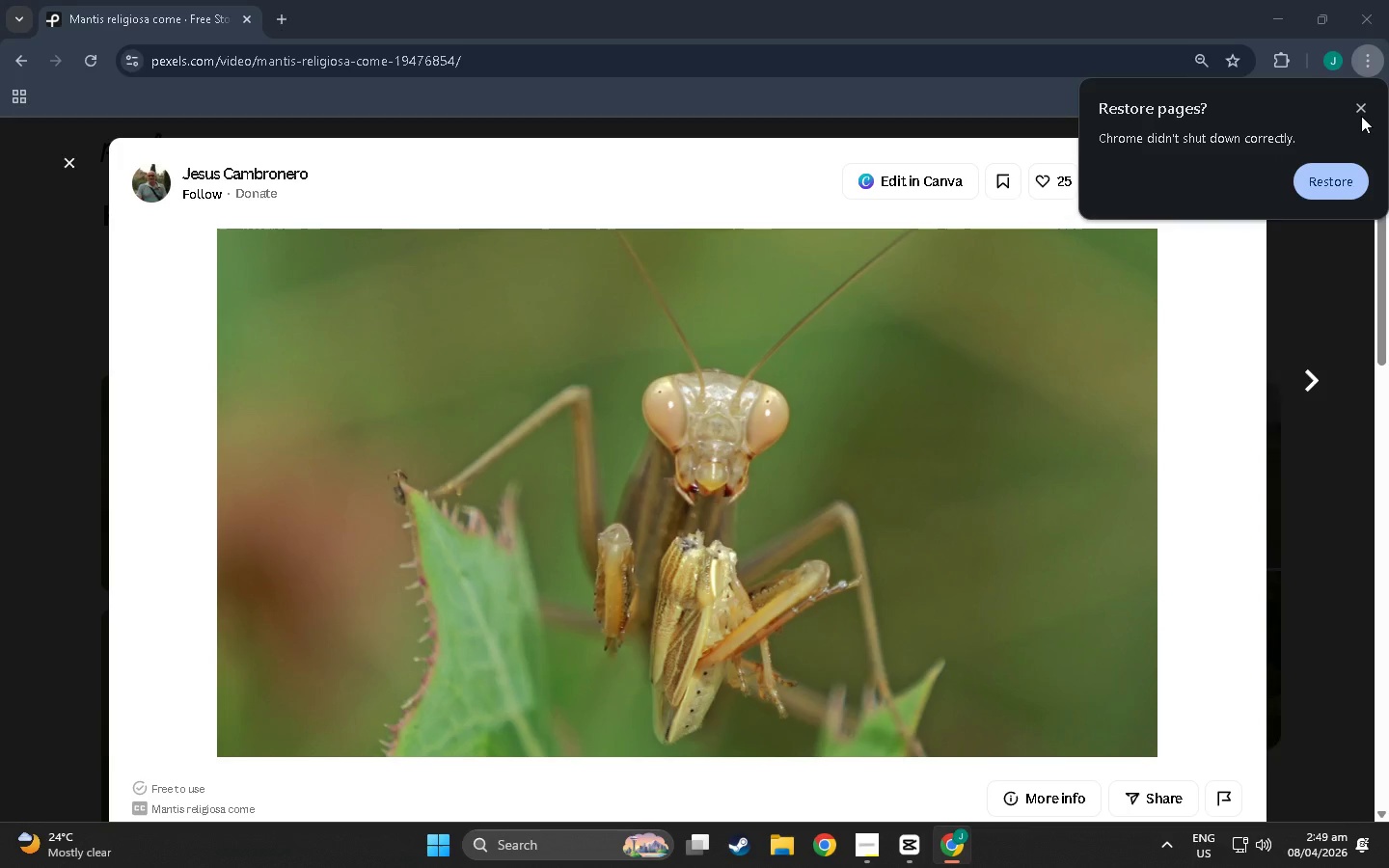 
left_click([525, 59])
 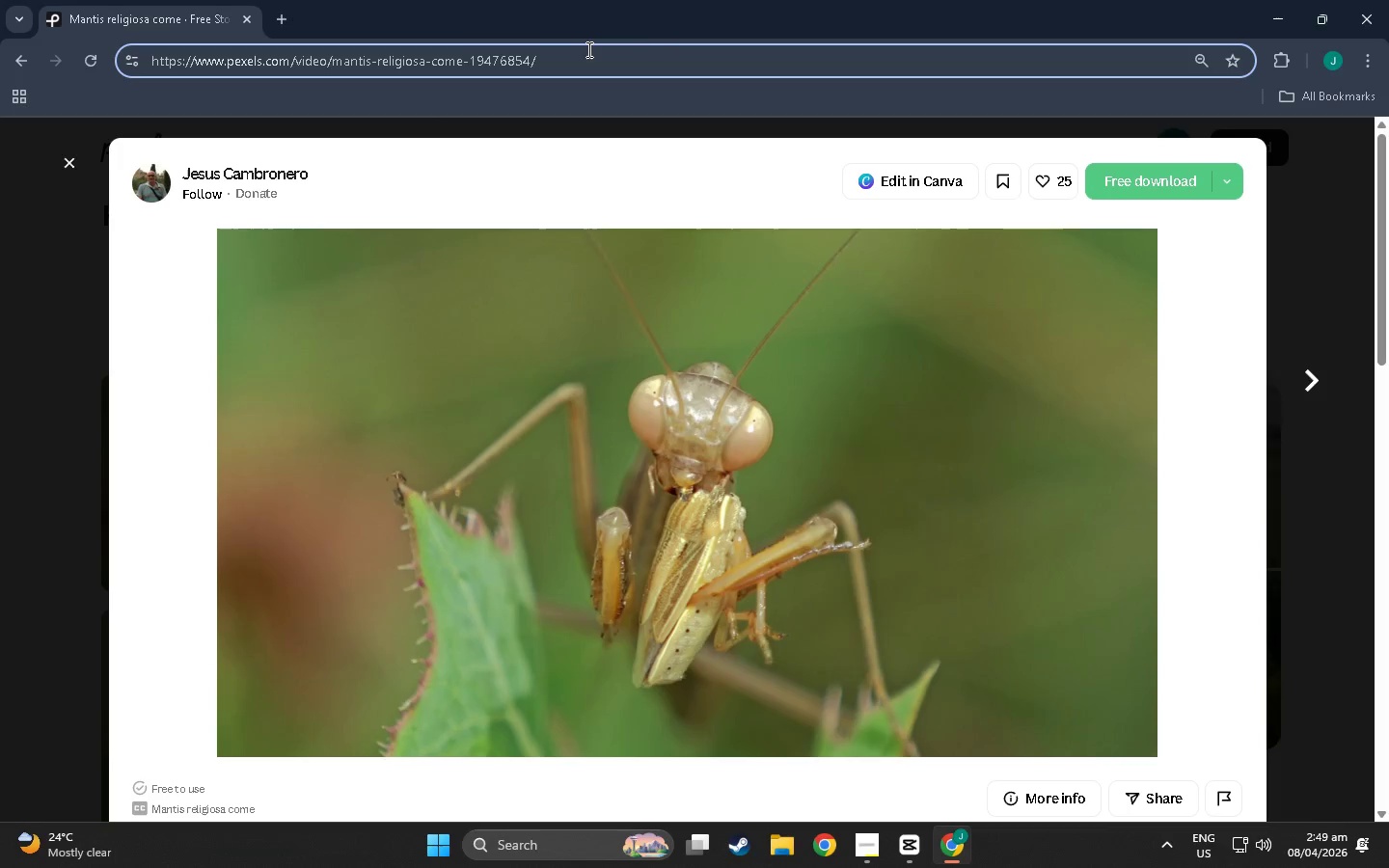 
double_click([586, 51])
 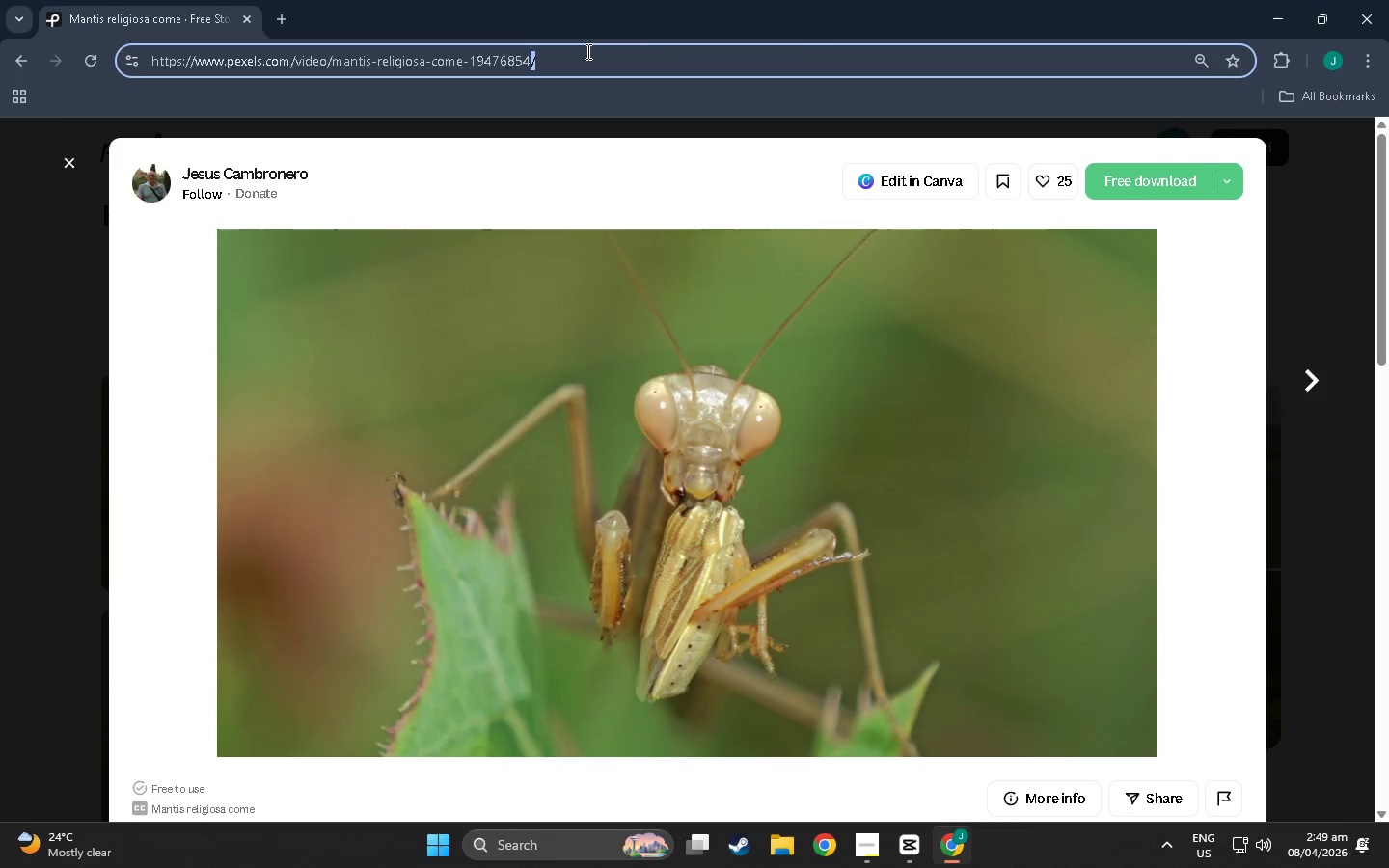 
triple_click([586, 51])
 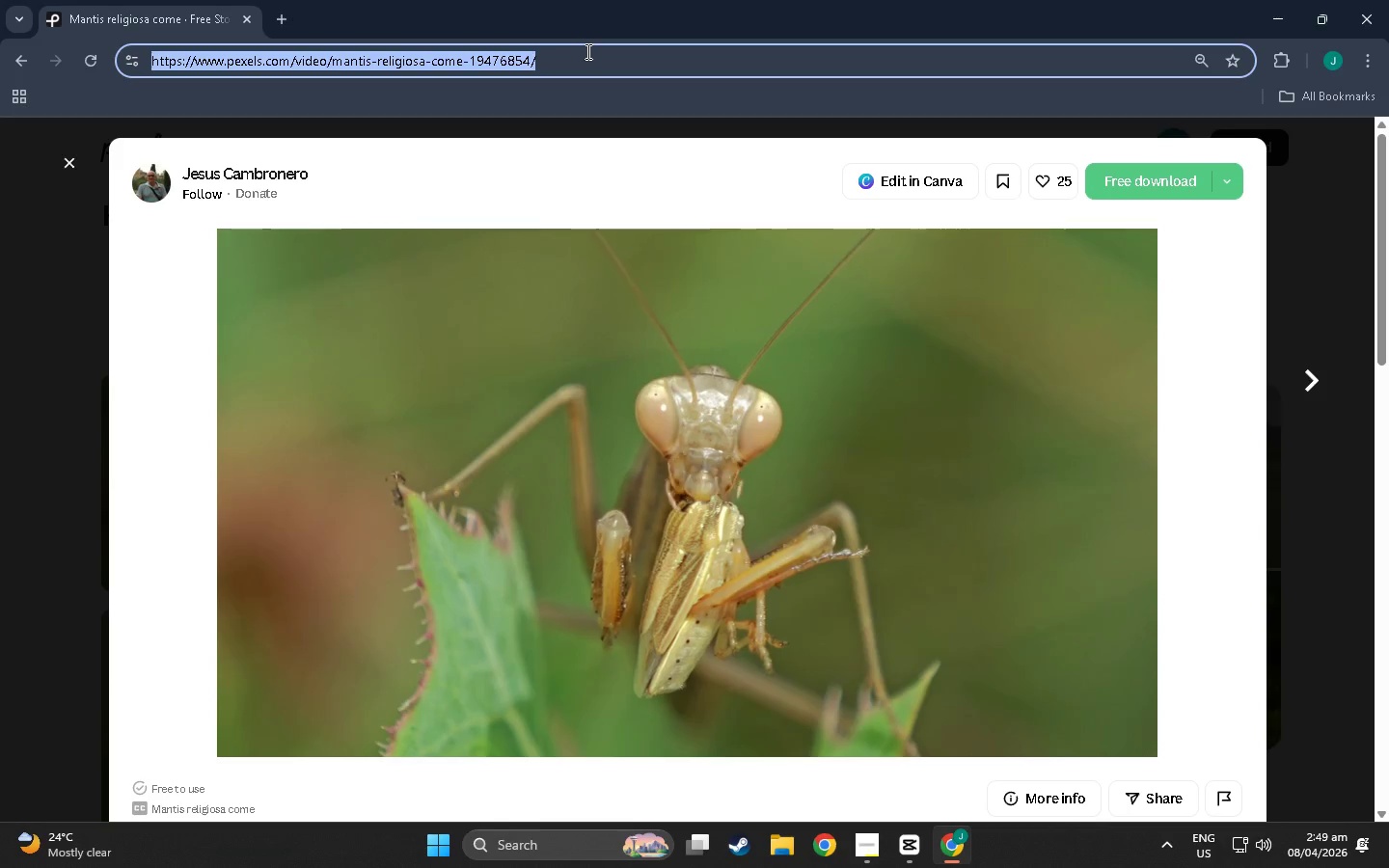 
key(Control+C)
 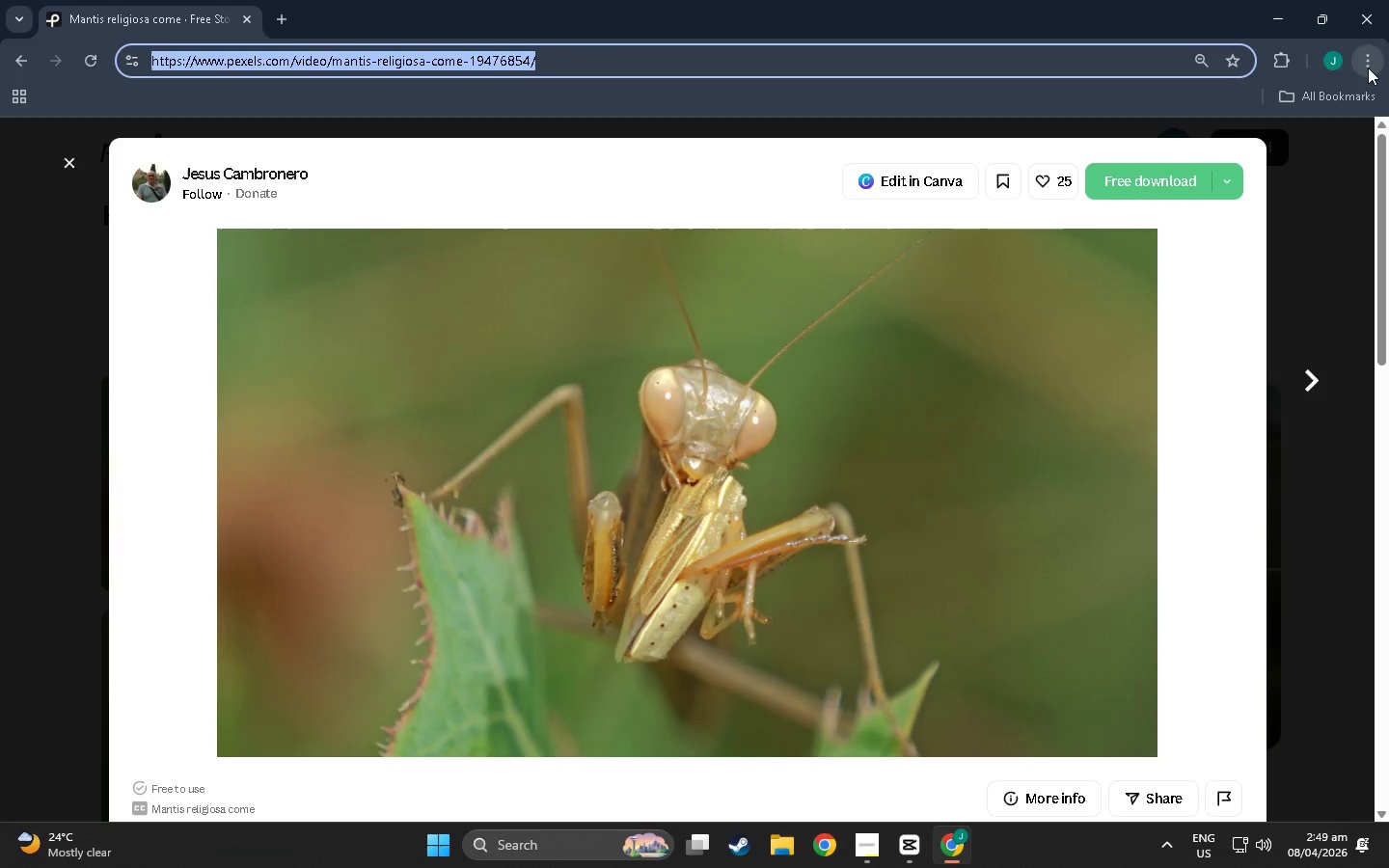 
left_click([1368, 68])
 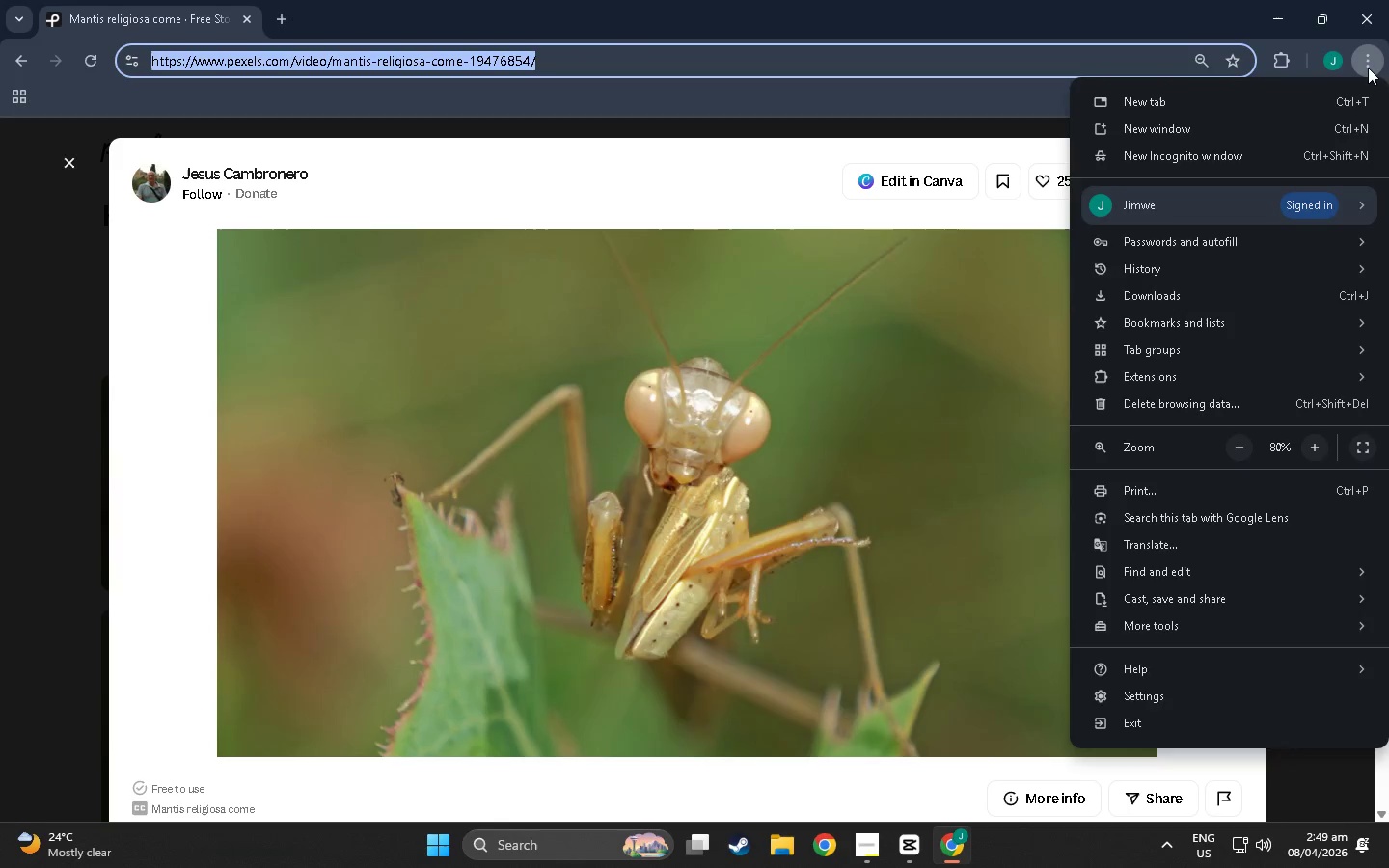 
left_click([1368, 68])
 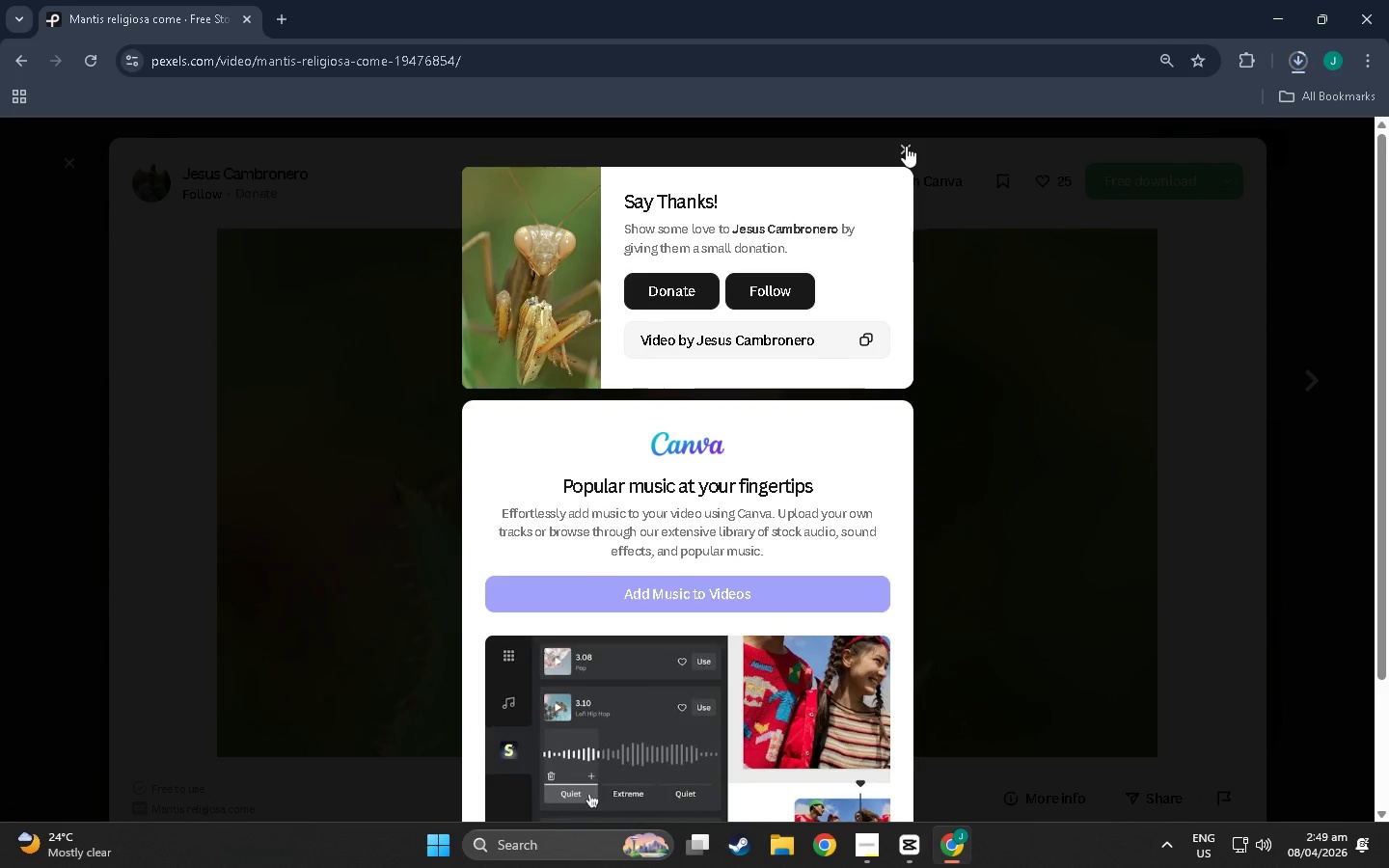 
wait(9.97)
 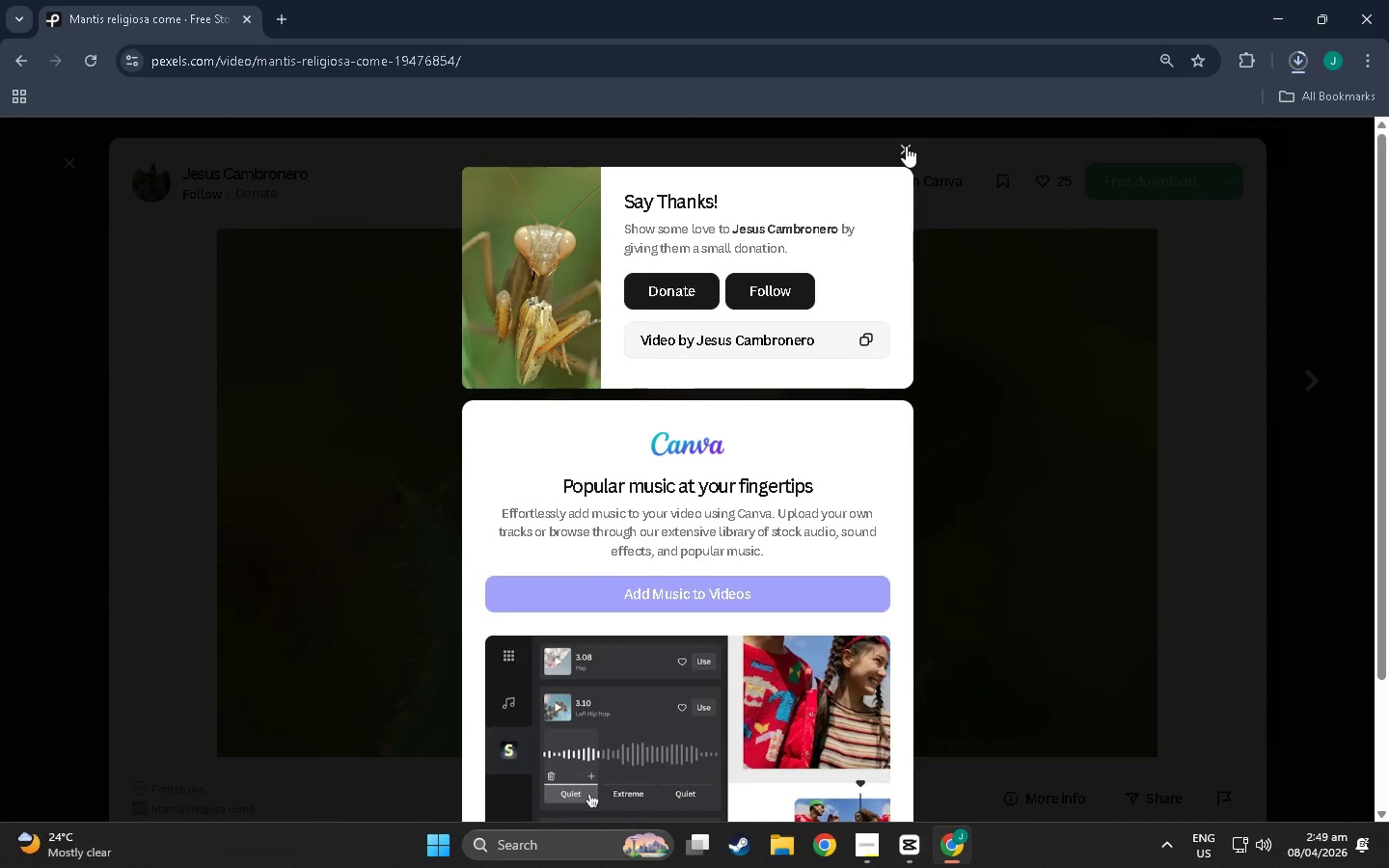 
left_click([1277, 18])
 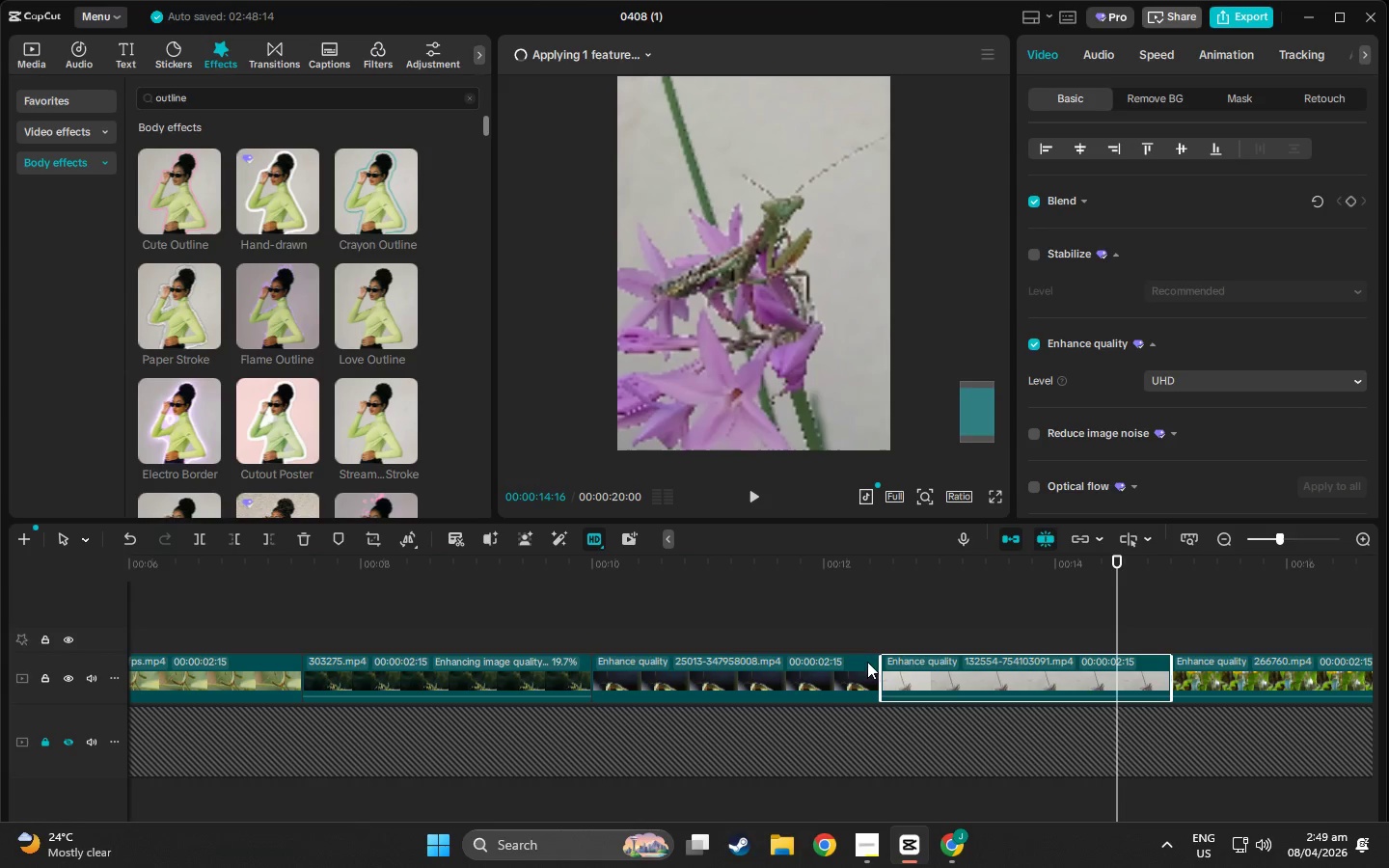 
left_click([965, 673])
 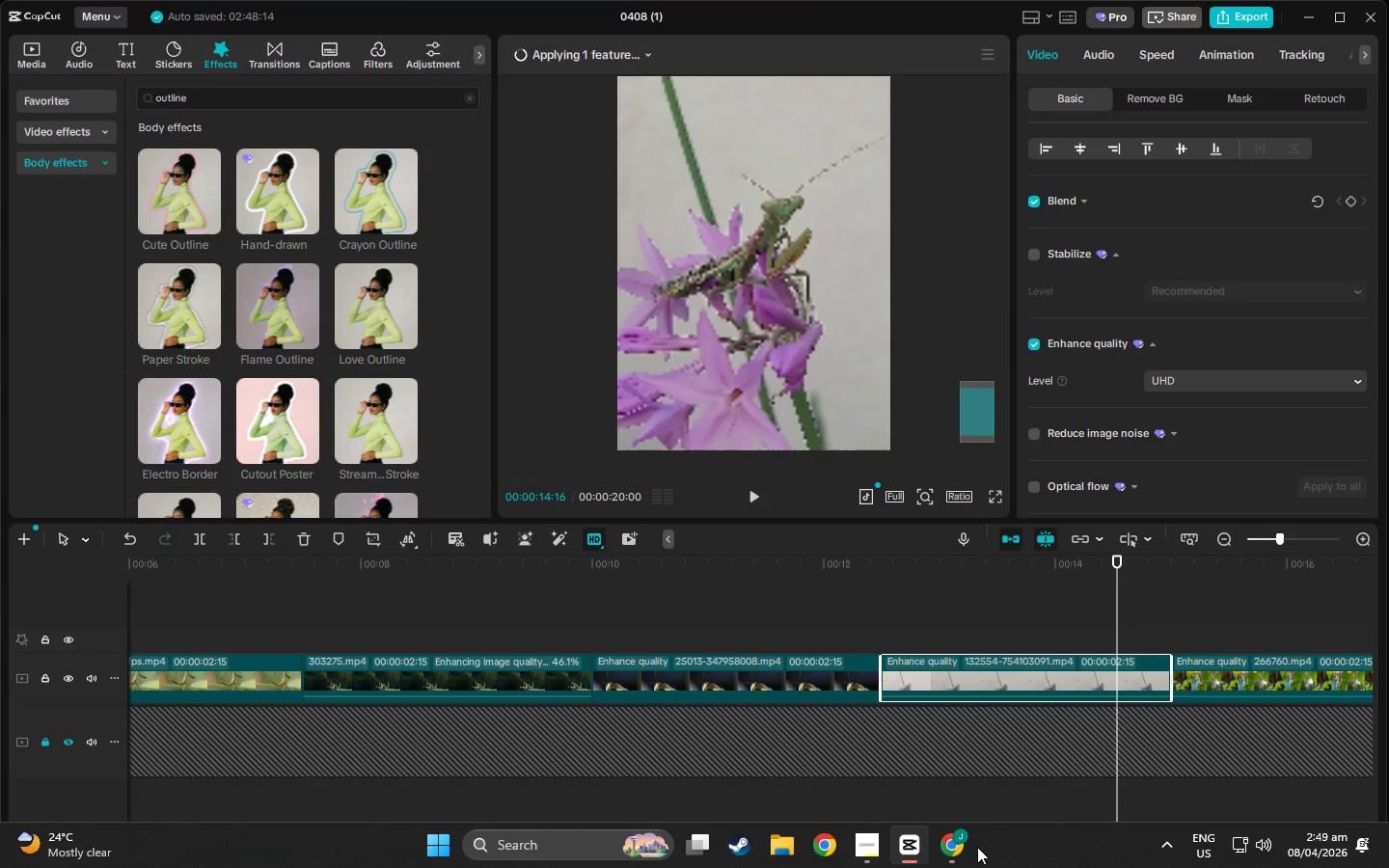 
wait(6.0)
 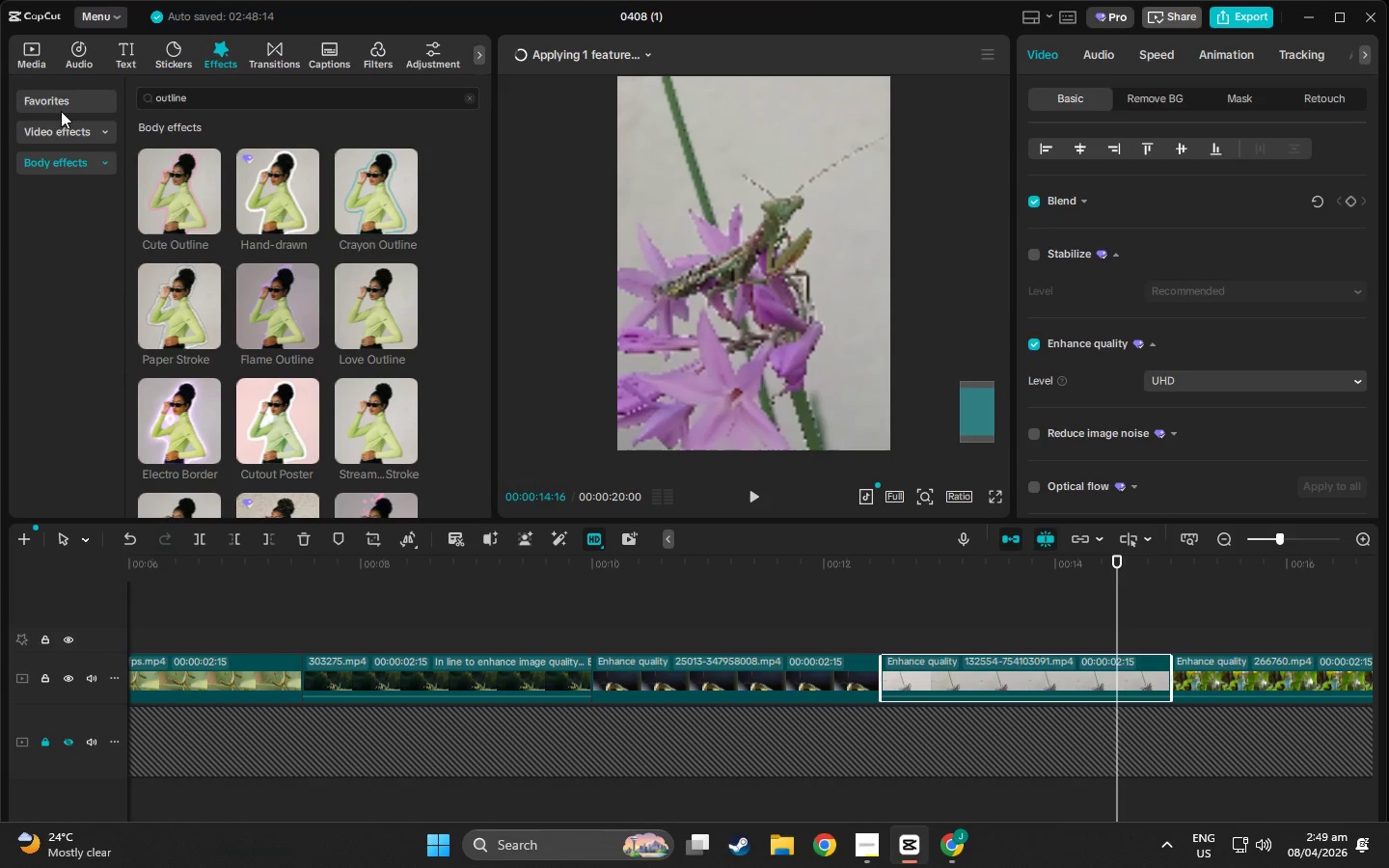 
left_click([1028, 672])
 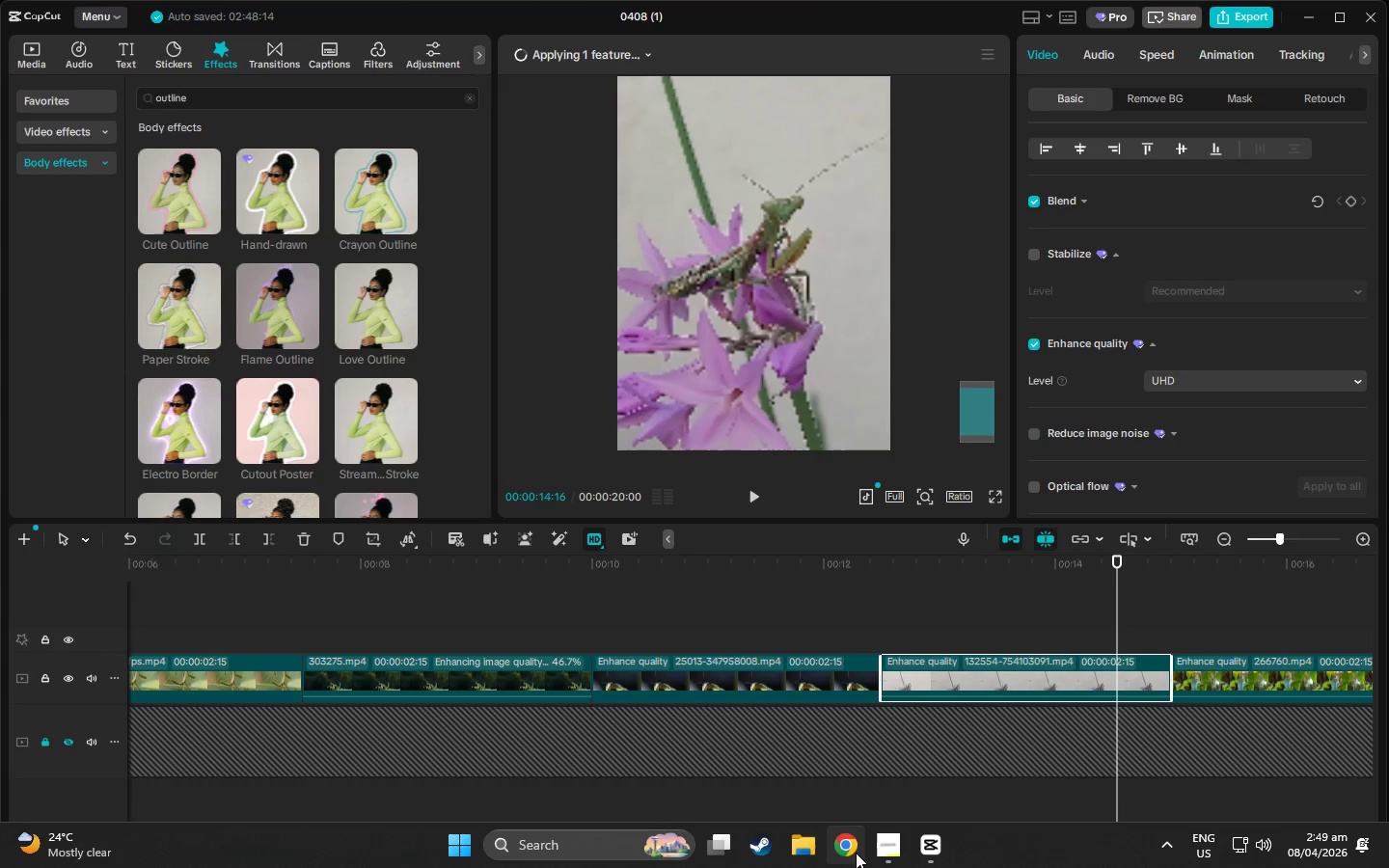 
left_click([808, 846])
 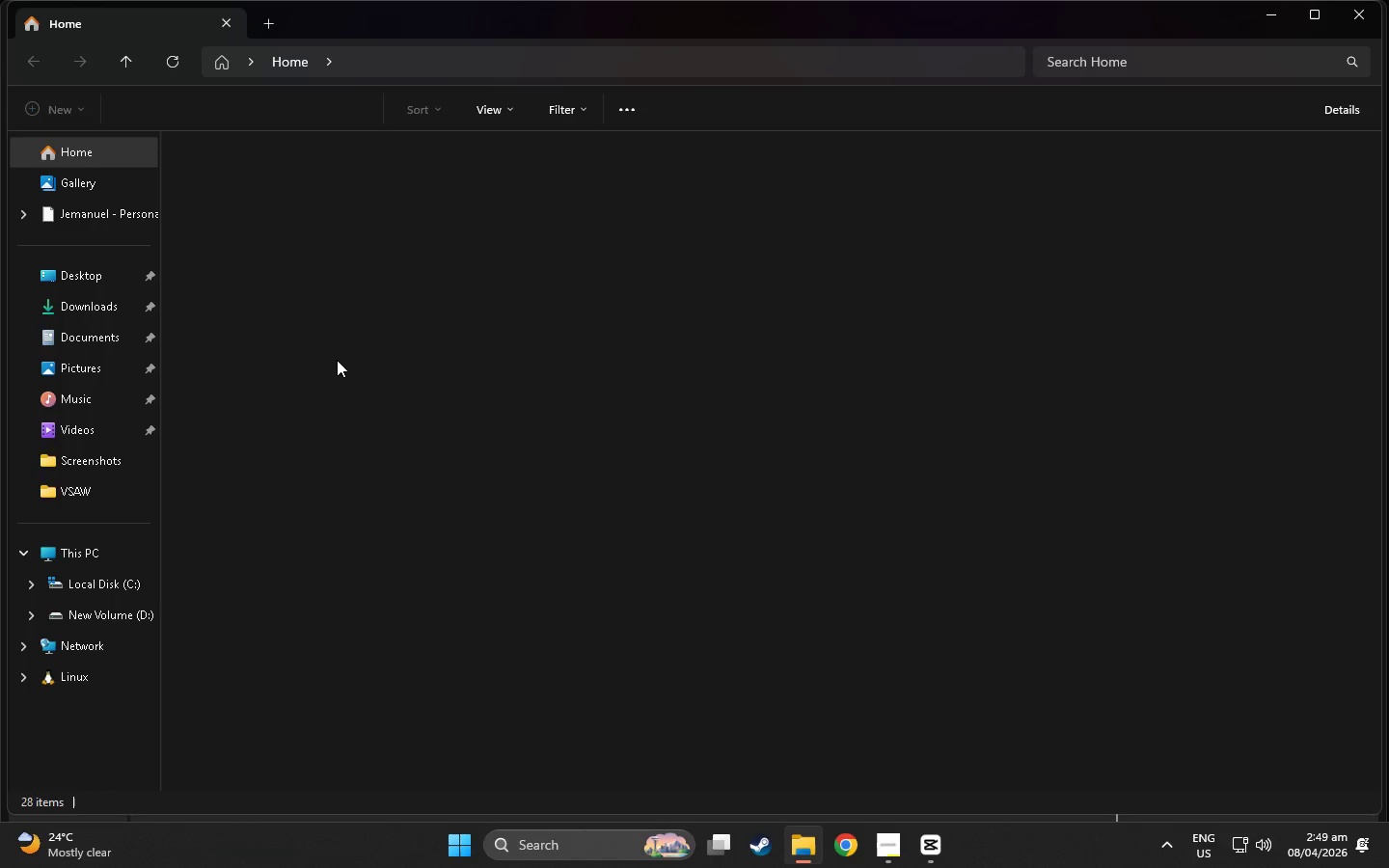 
wait(6.88)
 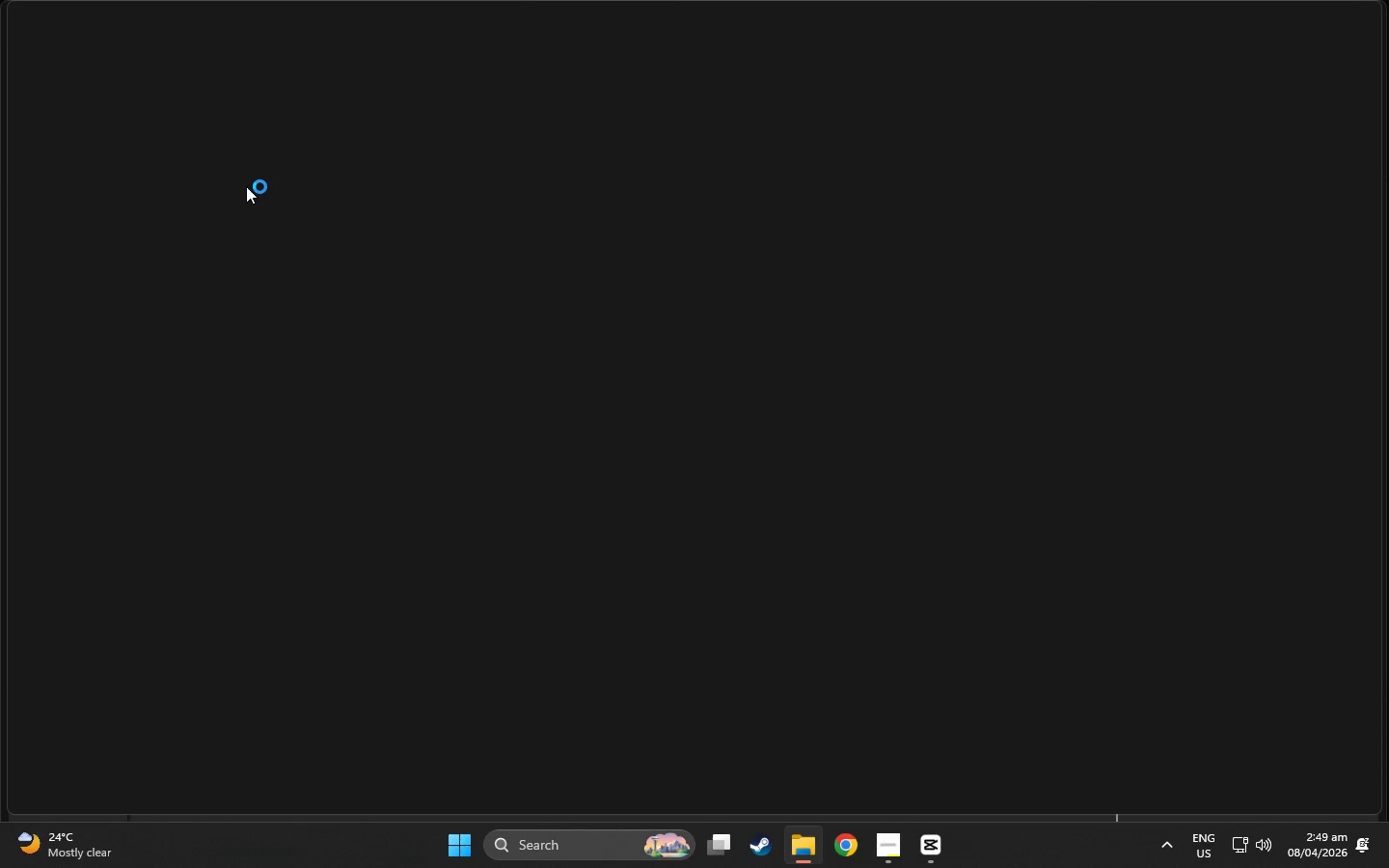 
left_click([95, 317])
 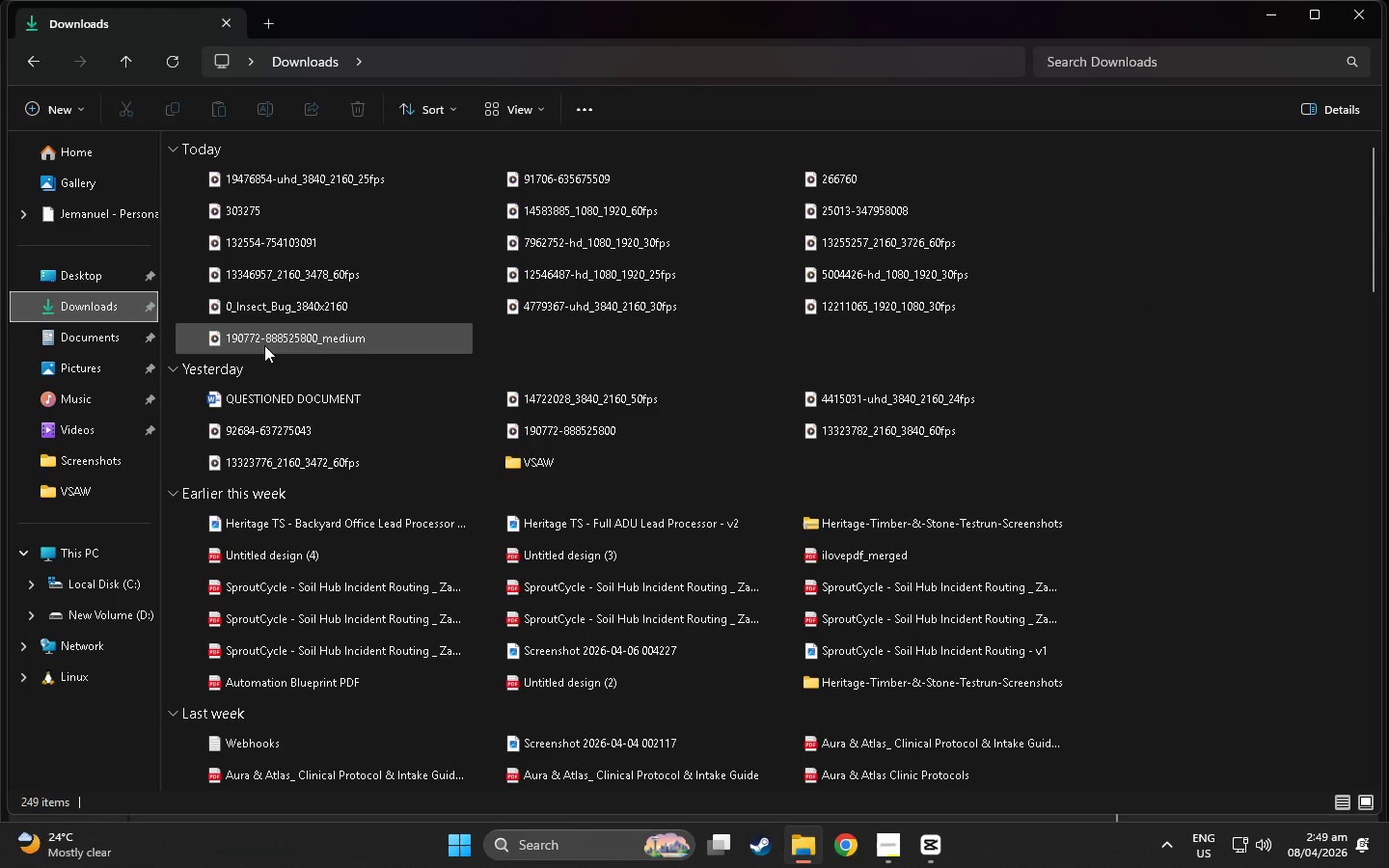 
double_click([528, 465])
 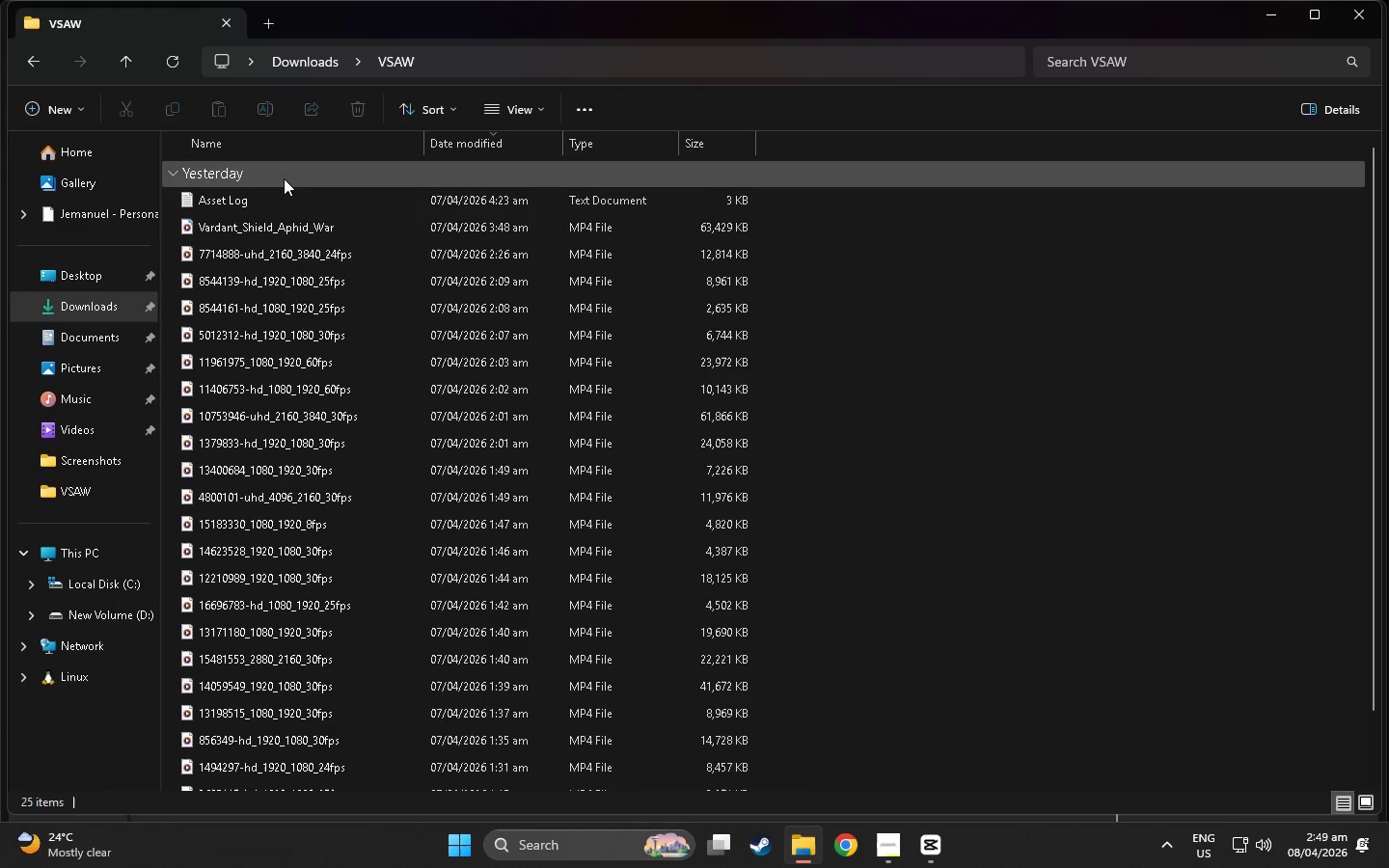 
double_click([284, 194])
 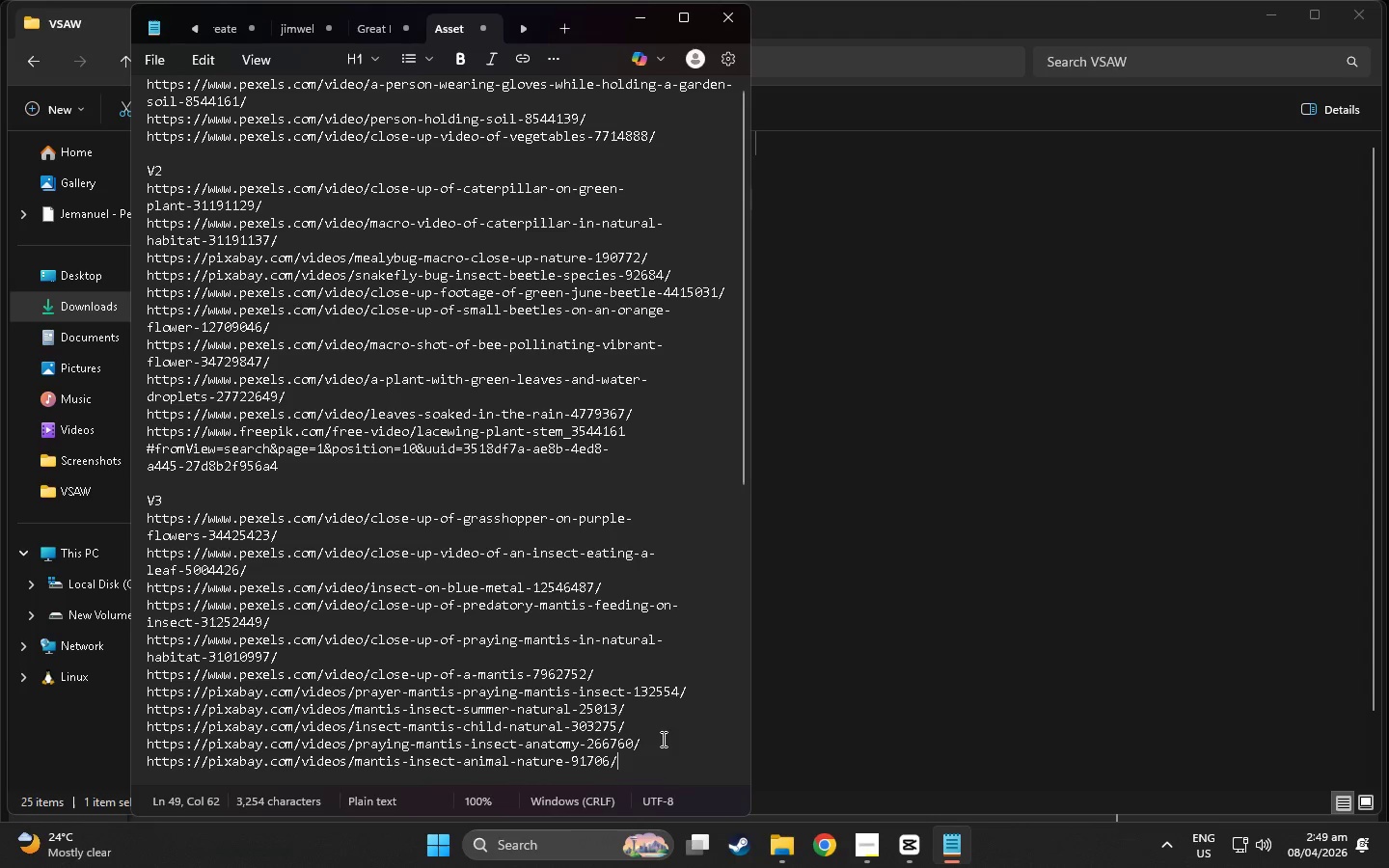 
scroll: coordinate [288, 505], scroll_direction: up, amount: 11.0
 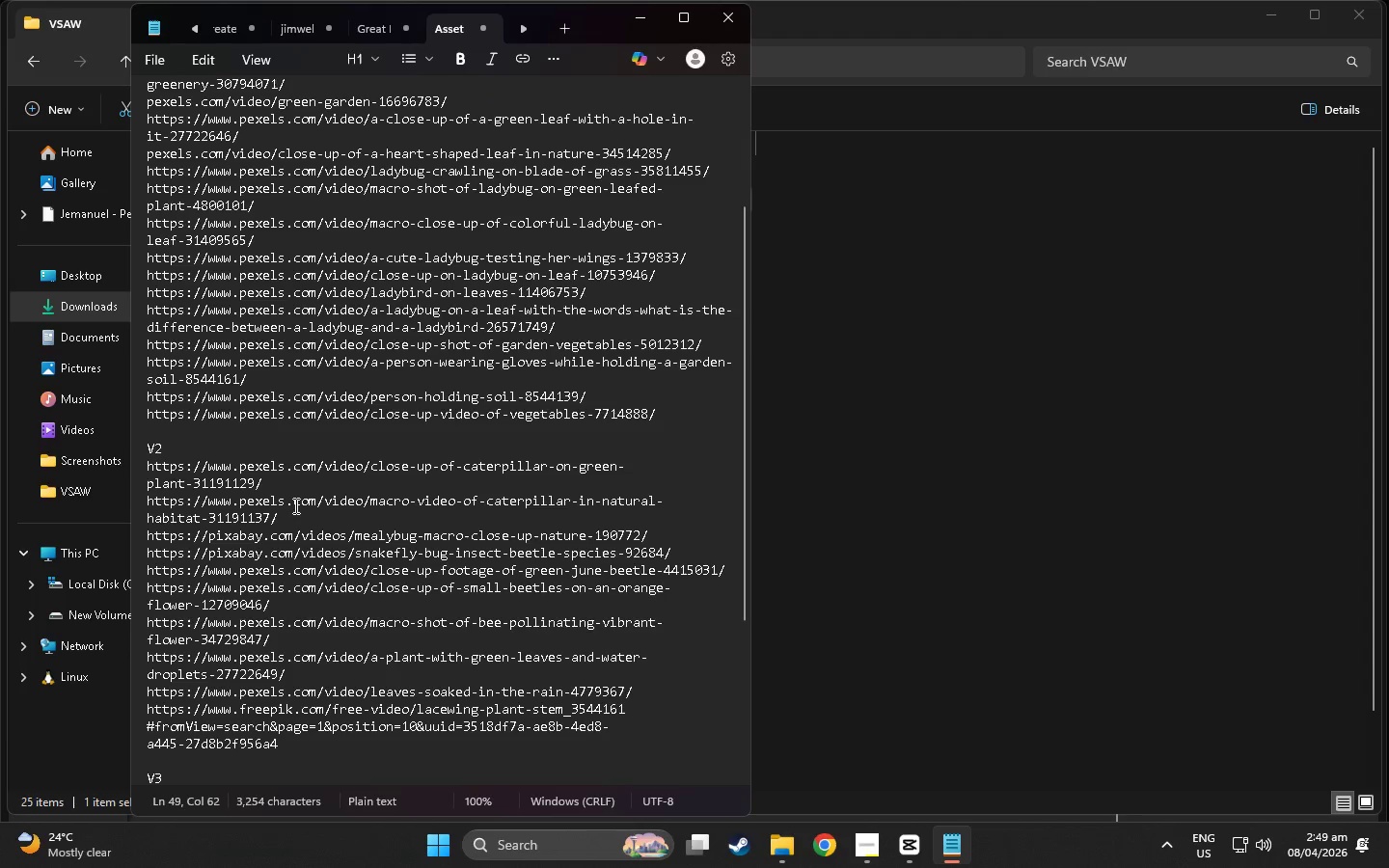 
scroll: coordinate [523, 674], scroll_direction: down, amount: 14.0
 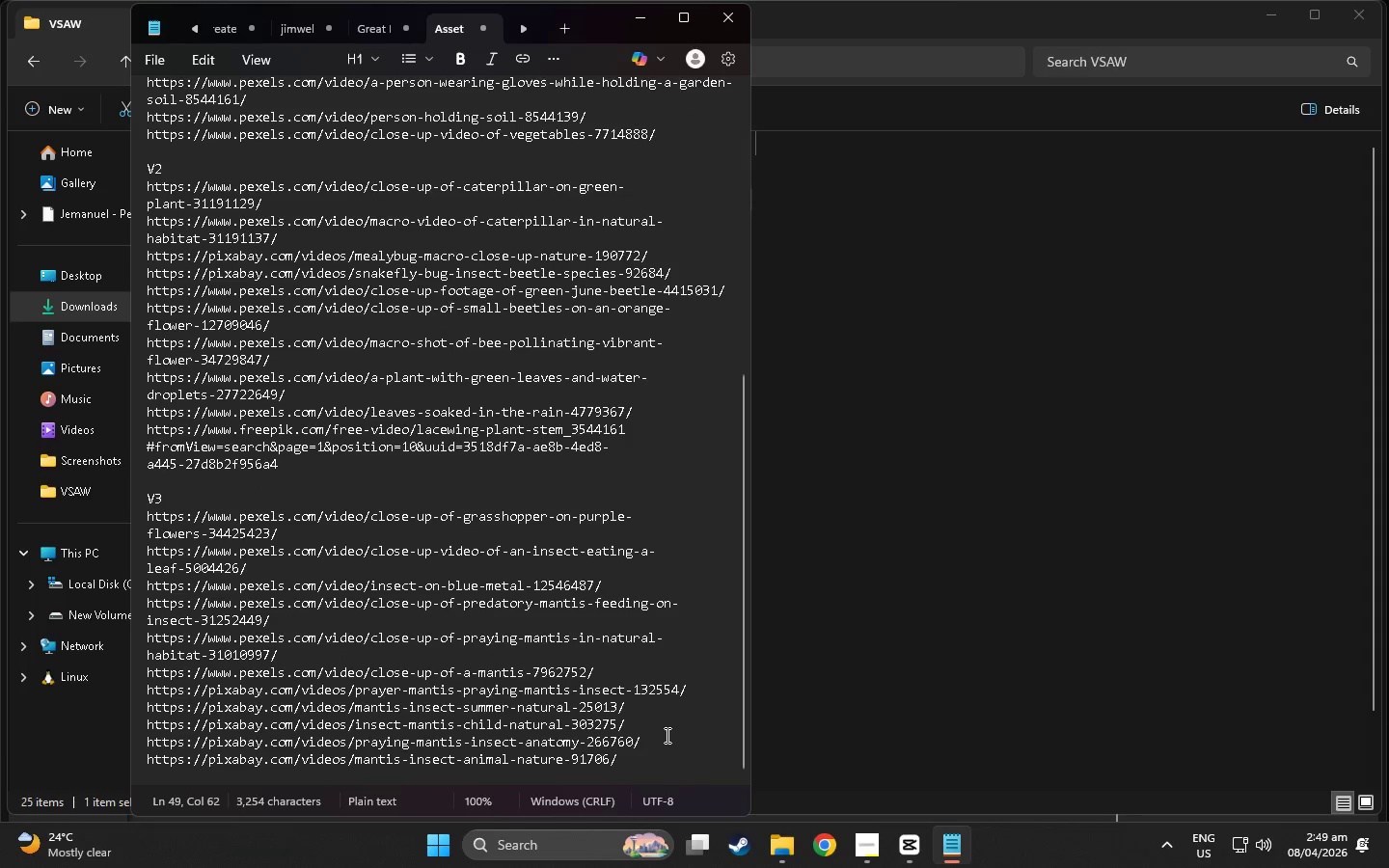 
key(NumpadEnter)
 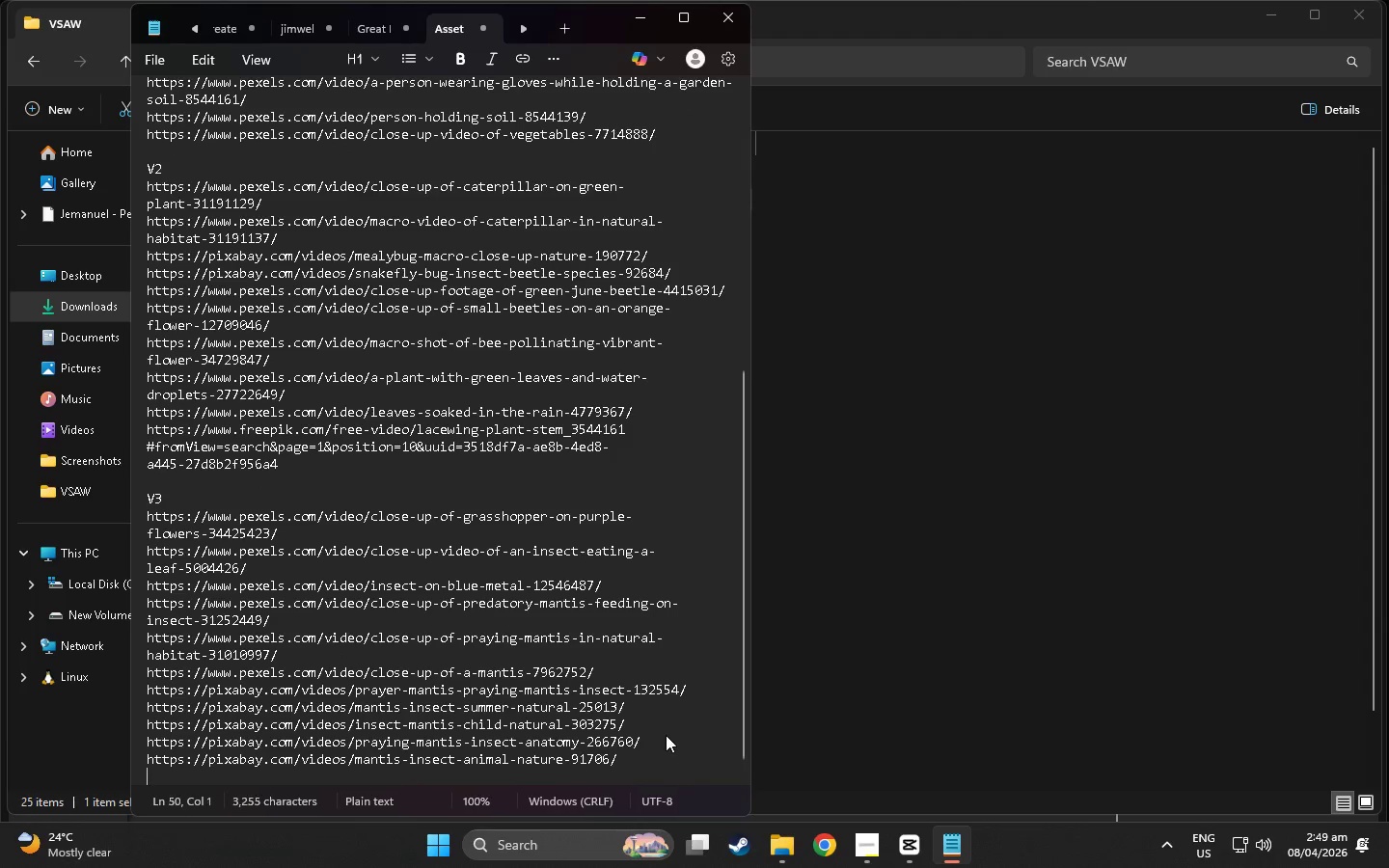 
key(Control+V)
 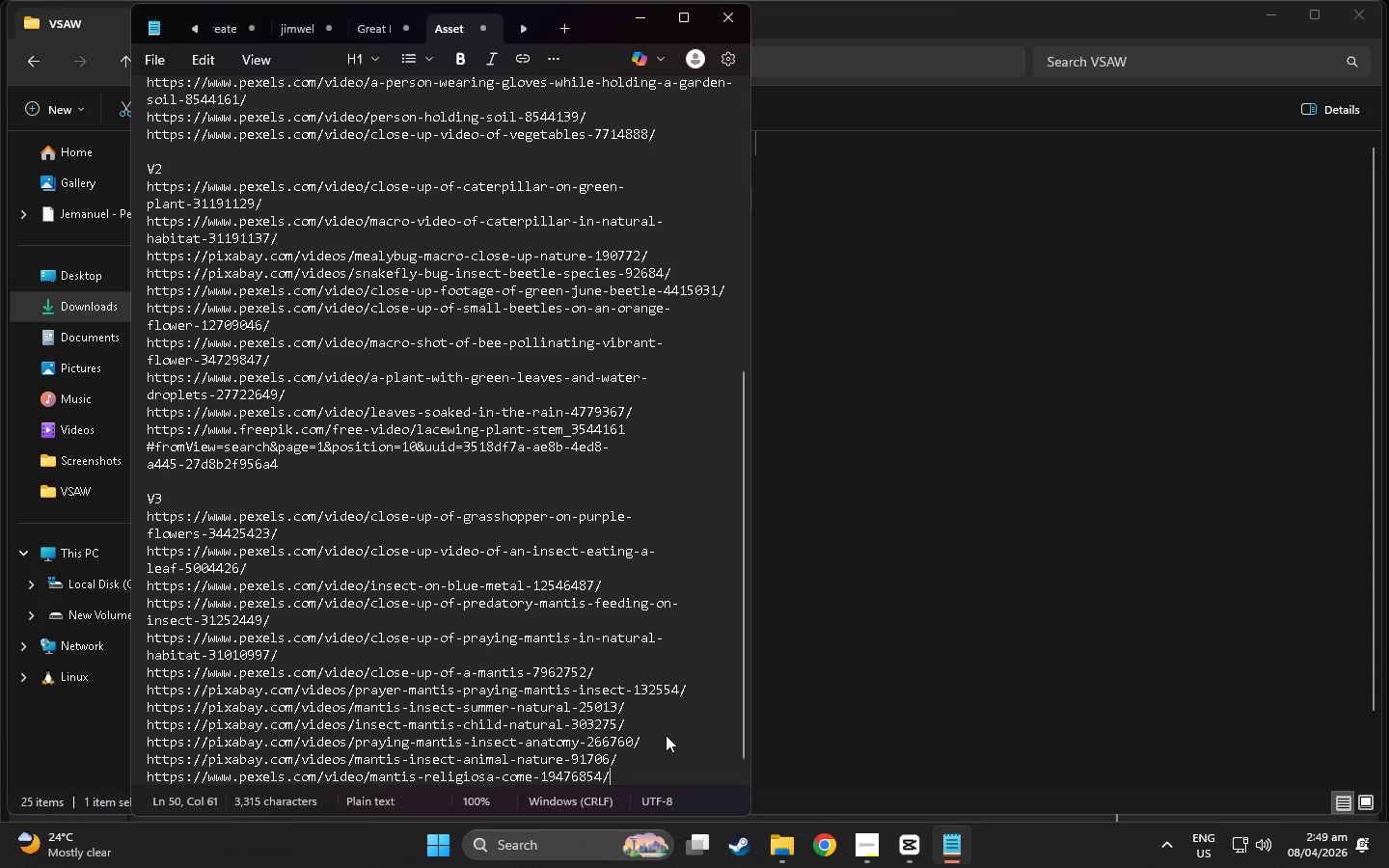 
scroll: coordinate [666, 735], scroll_direction: down, amount: 3.0
 